 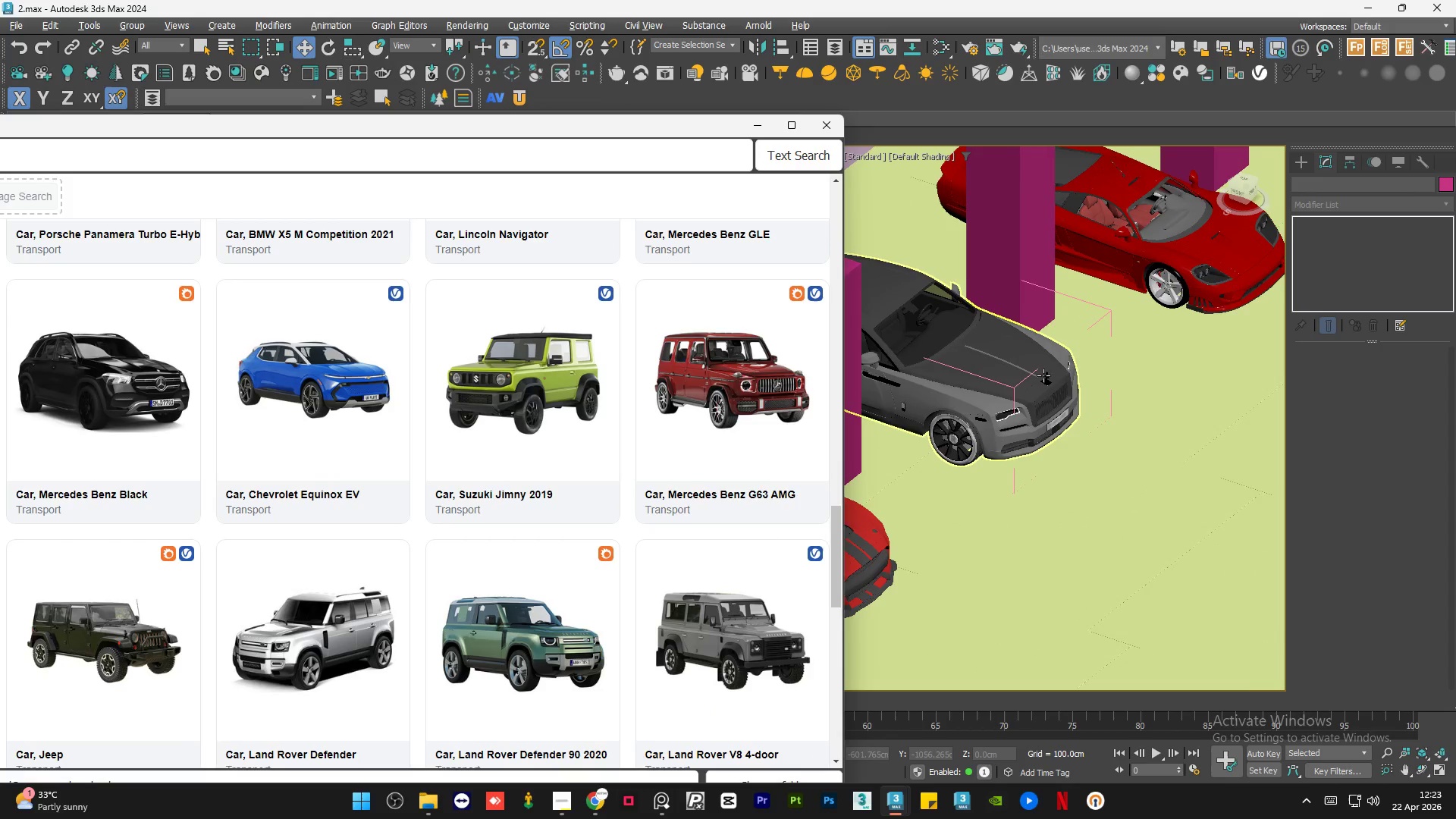 
left_click([1043, 375])
 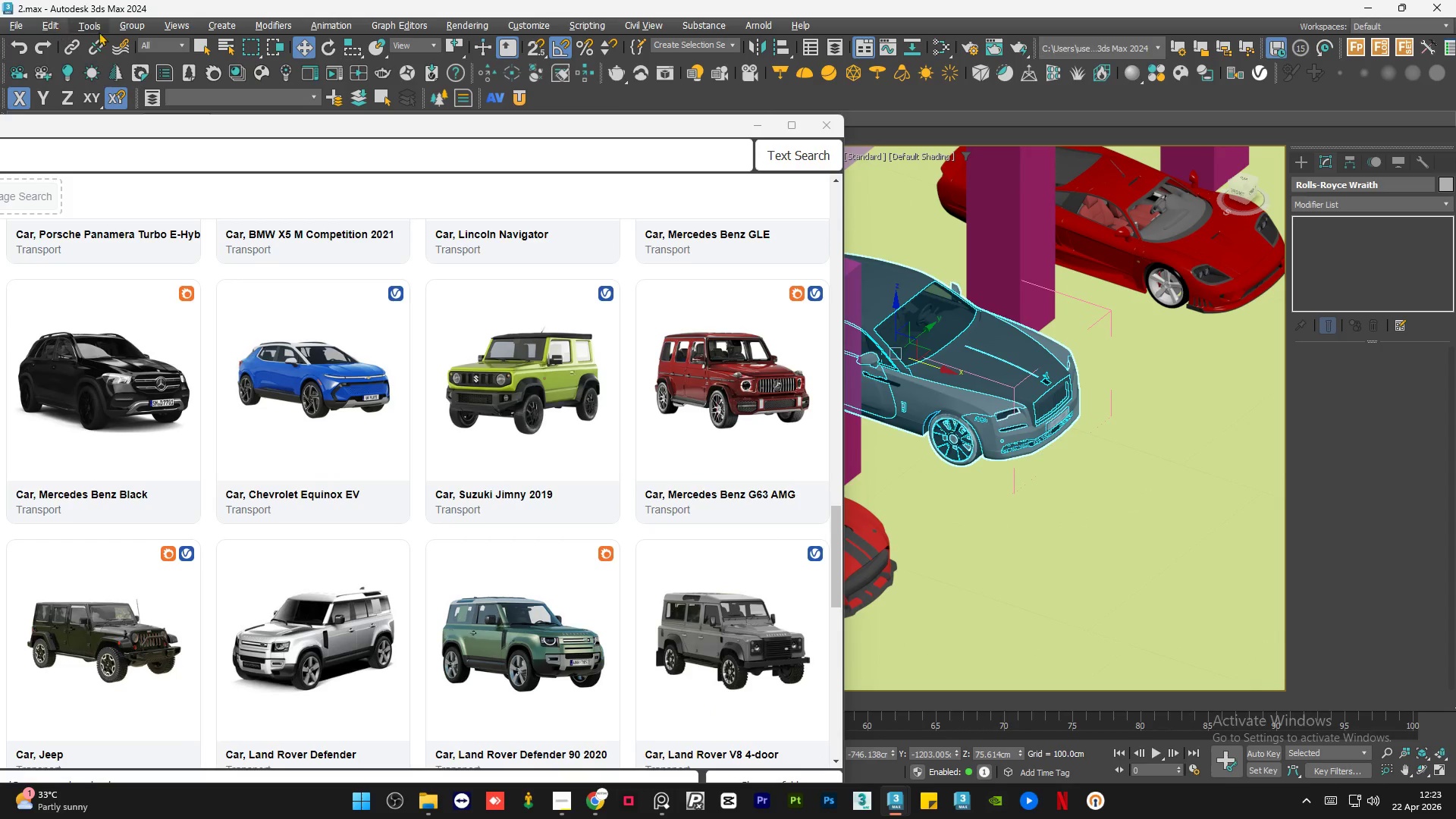 
left_click([127, 28])
 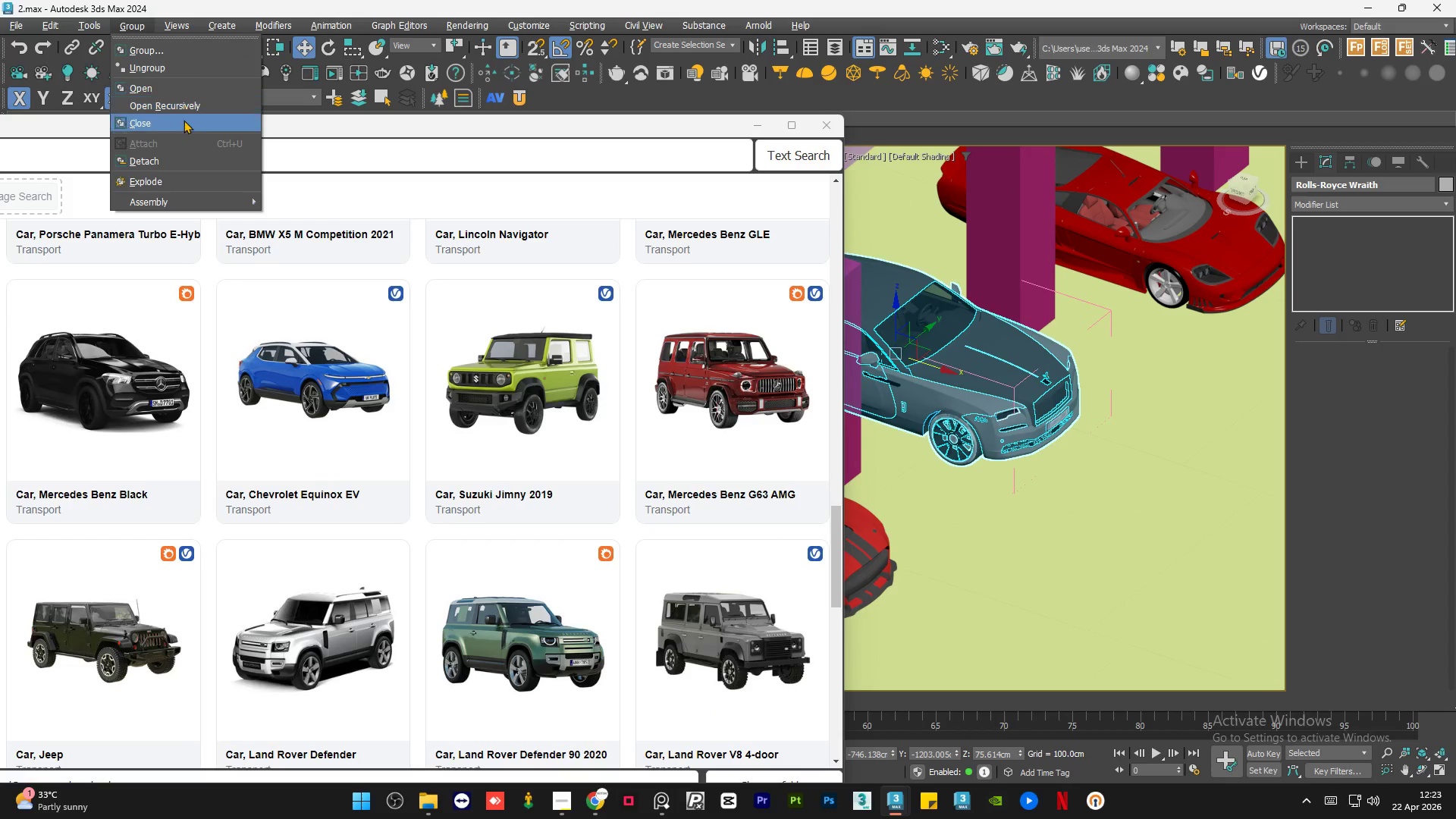 
left_click([180, 123])
 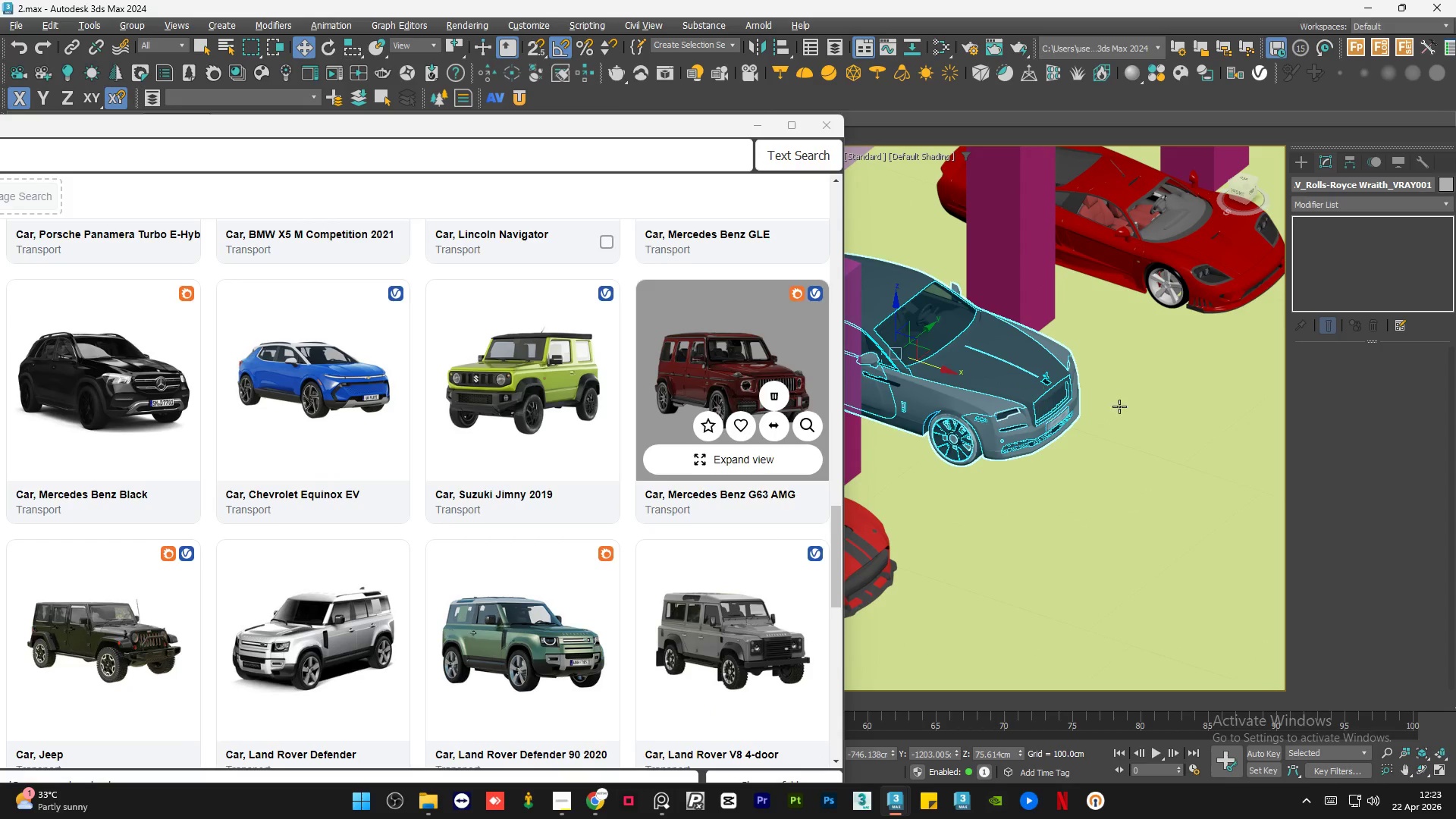 
scroll: coordinate [1124, 406], scroll_direction: down, amount: 4.0
 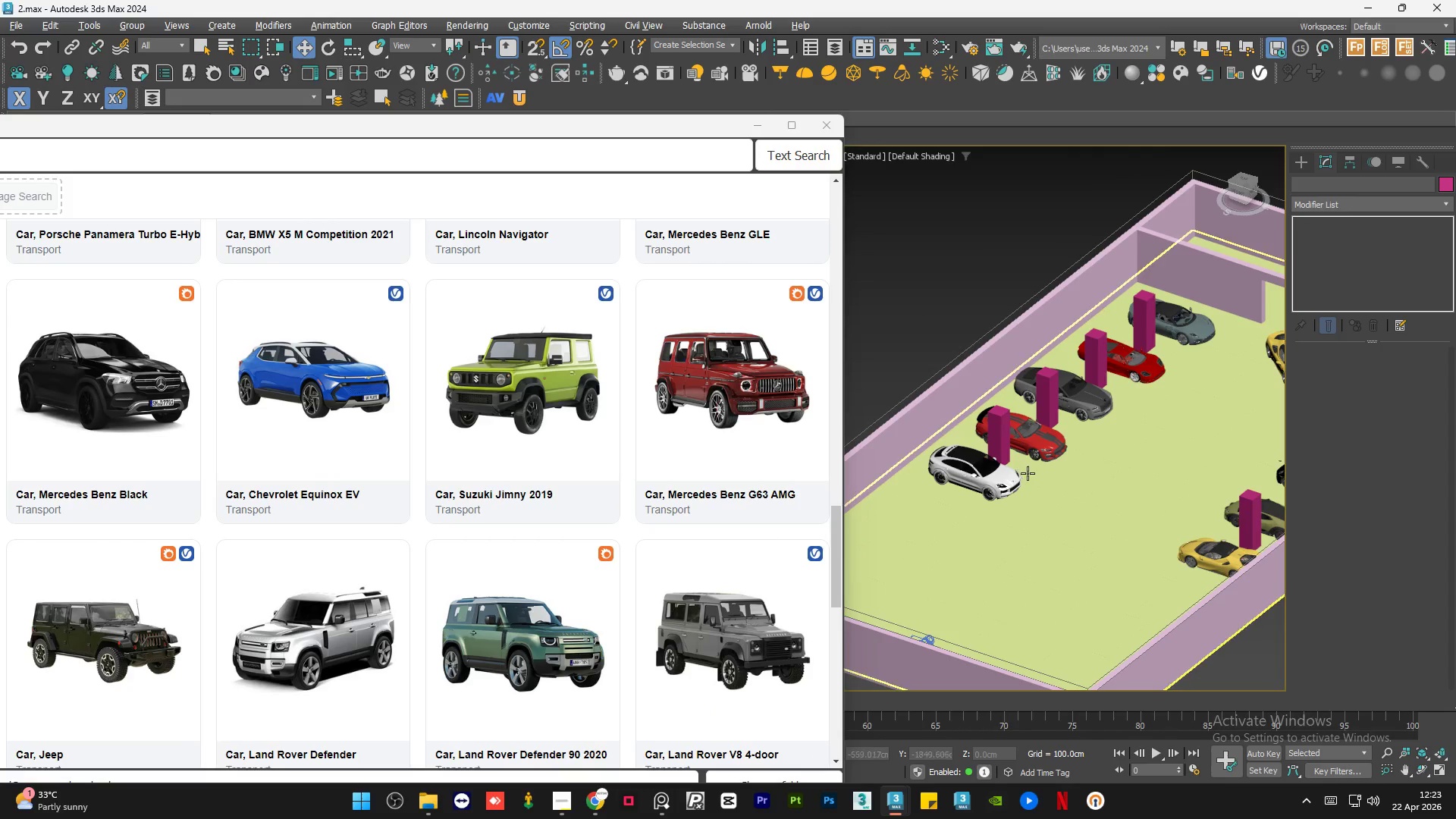 
scroll: coordinate [1084, 330], scroll_direction: up, amount: 11.0
 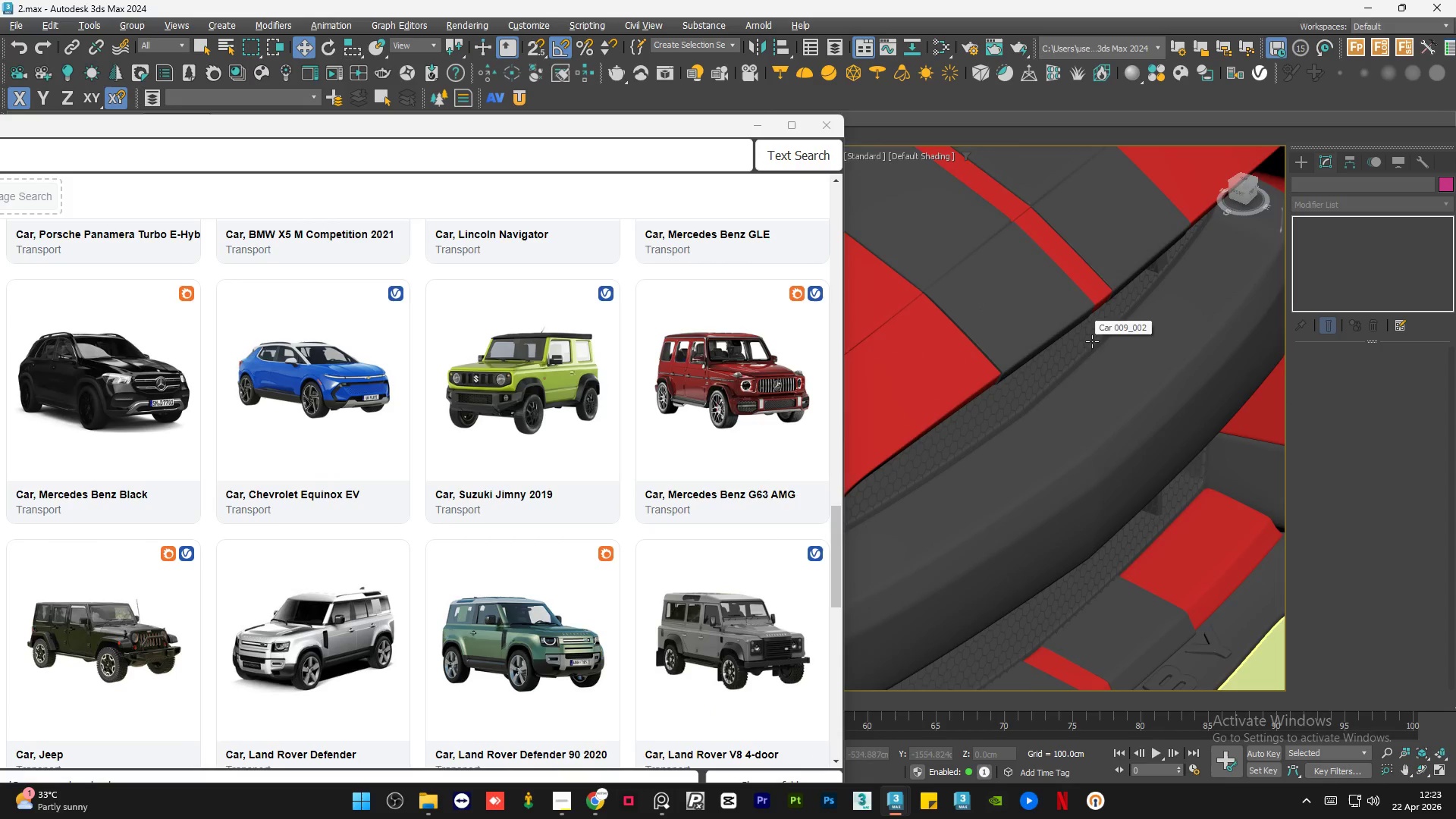 
scroll: coordinate [1107, 417], scroll_direction: down, amount: 8.0
 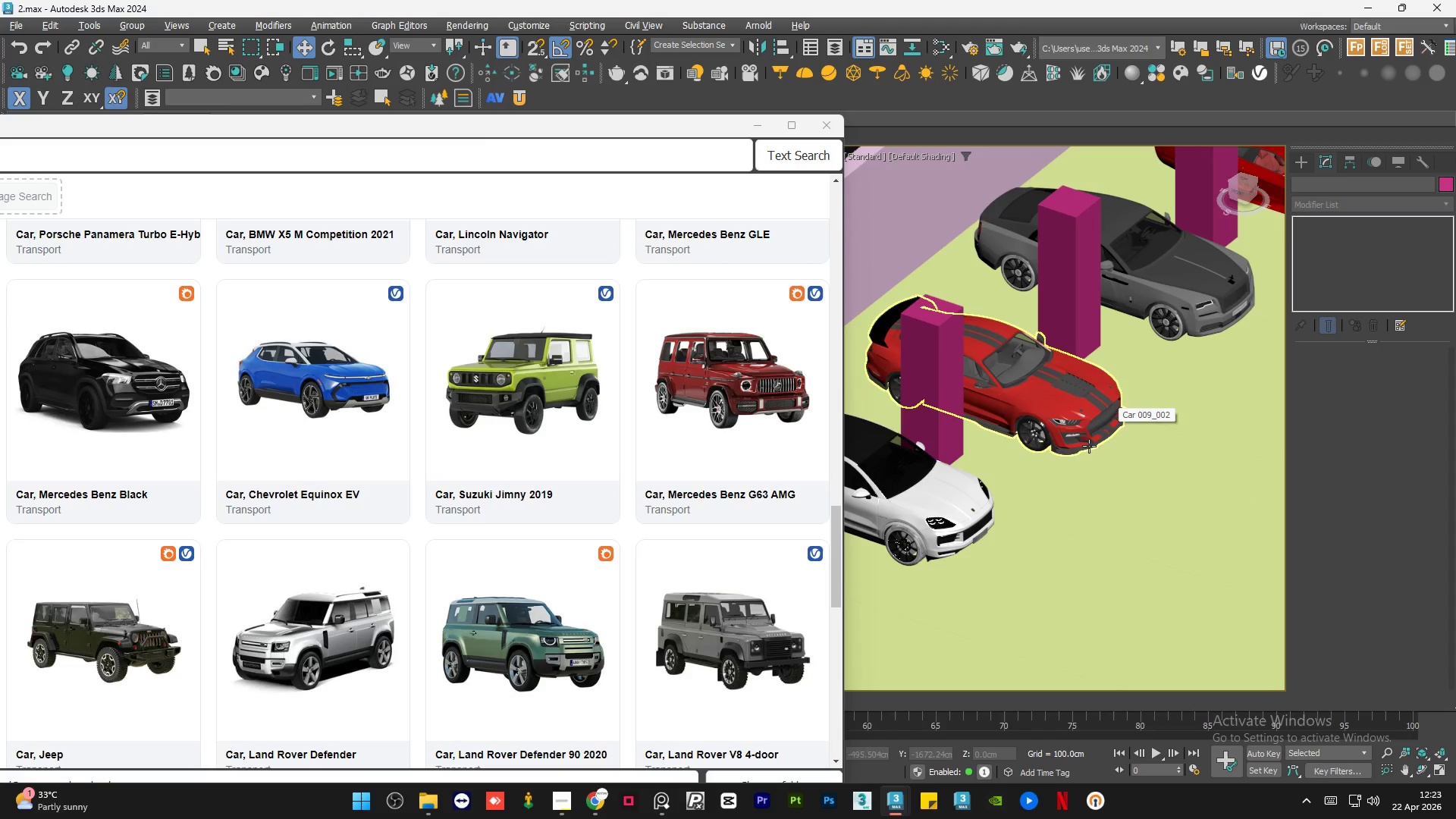 
hold_key(key=AltLeft, duration=1.14)
 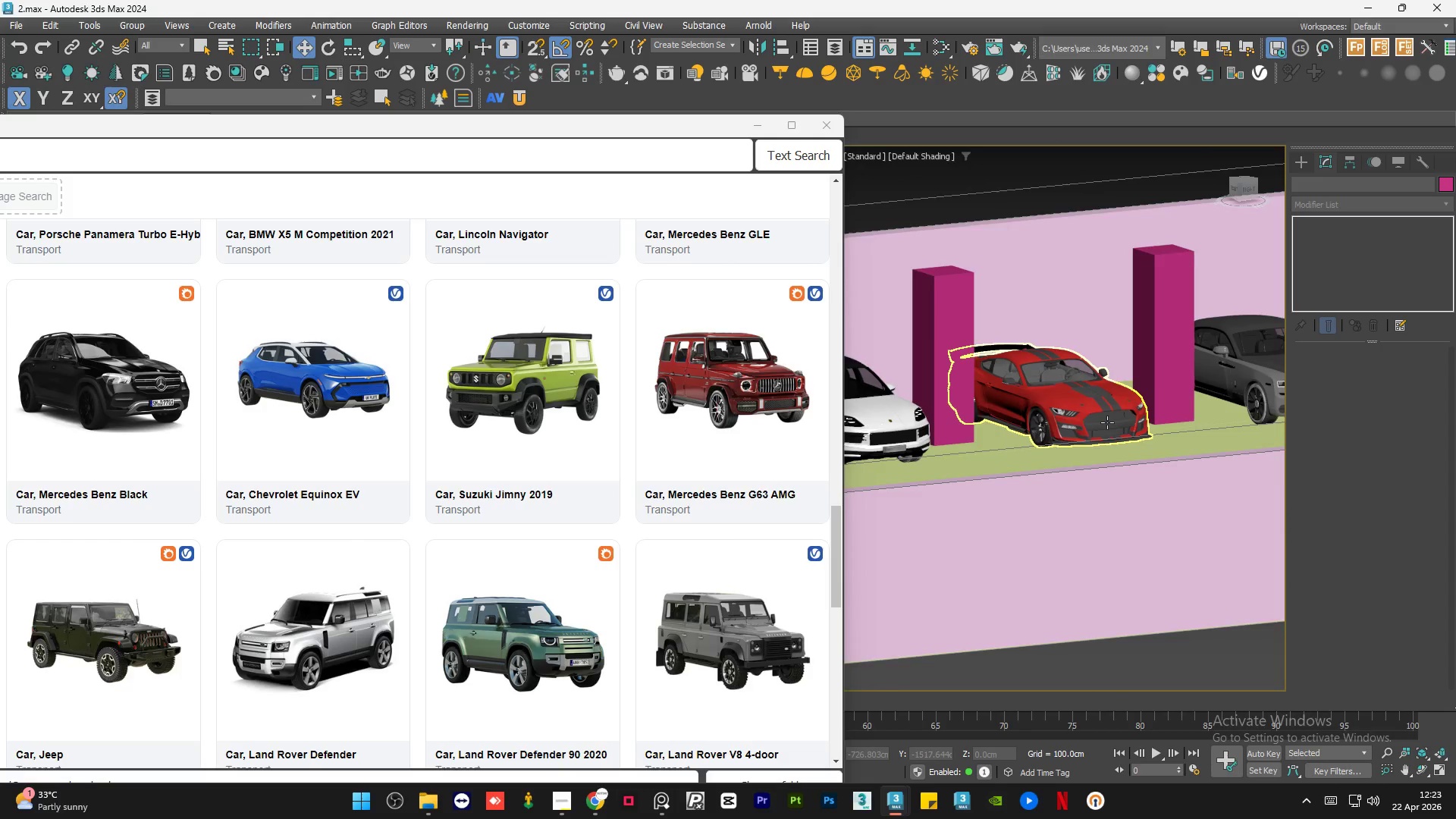 
scroll: coordinate [1096, 415], scroll_direction: up, amount: 6.0
 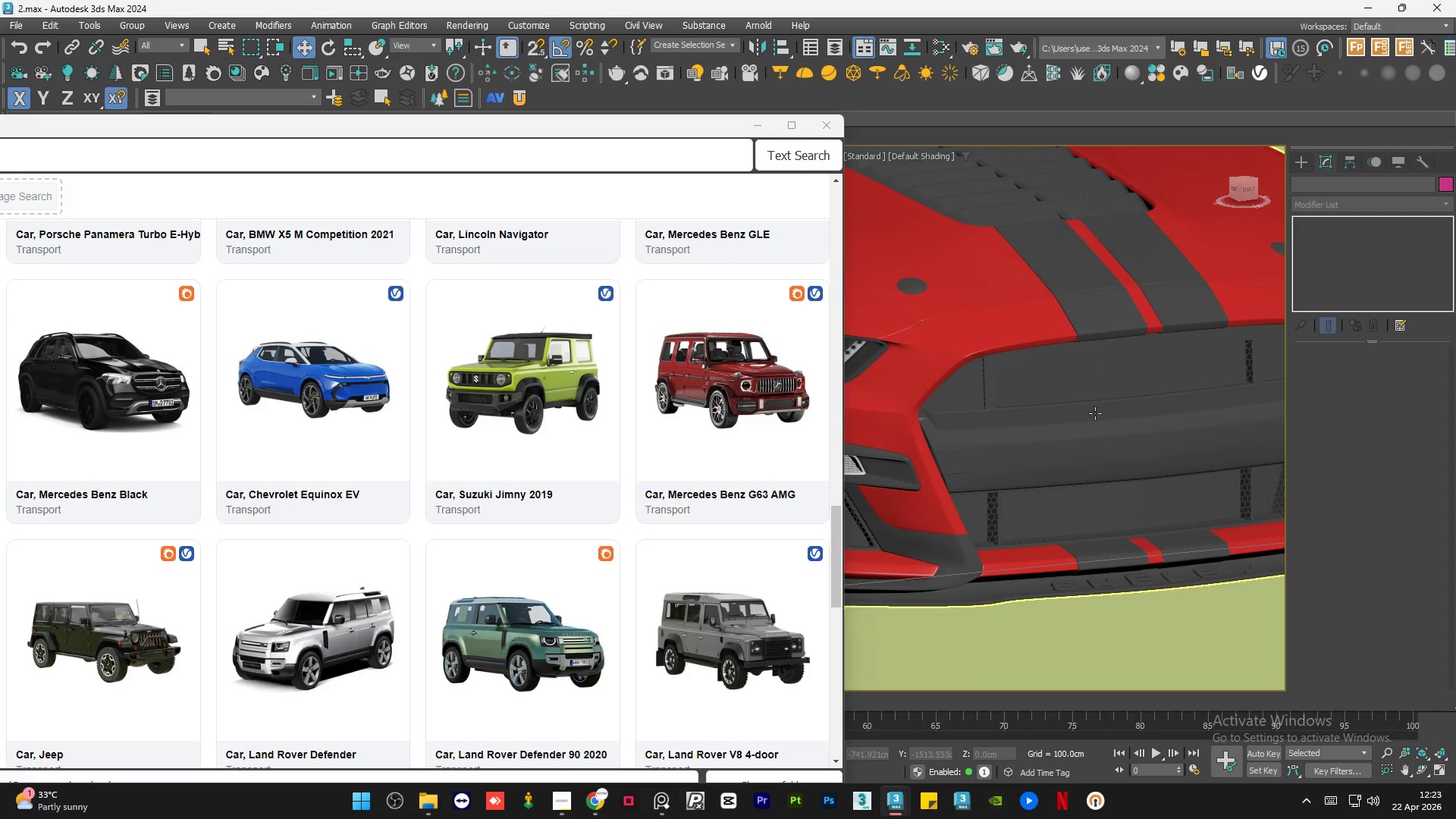 
scroll: coordinate [1088, 413], scroll_direction: down, amount: 7.0
 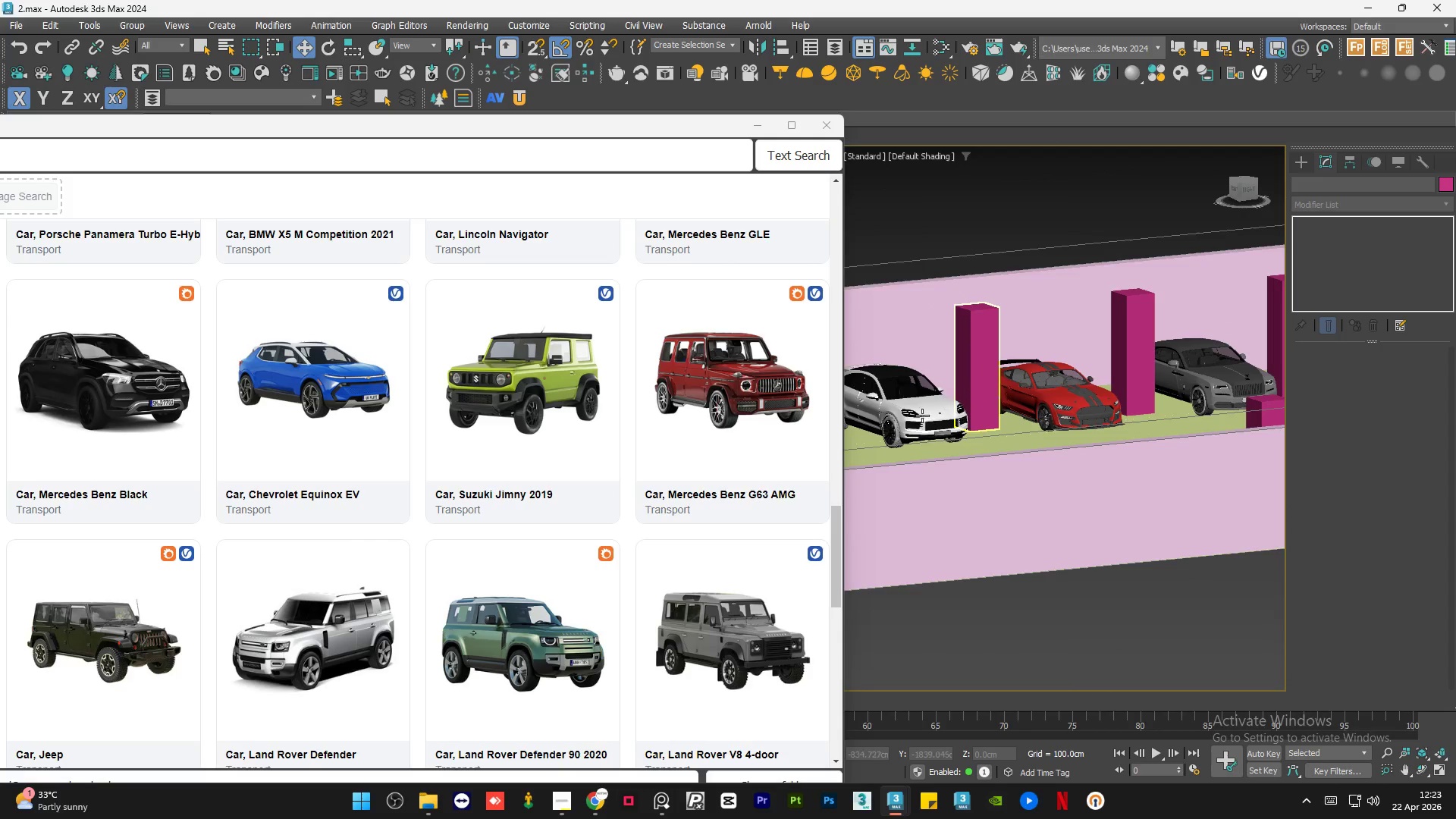 
scroll: coordinate [1116, 403], scroll_direction: up, amount: 12.0
 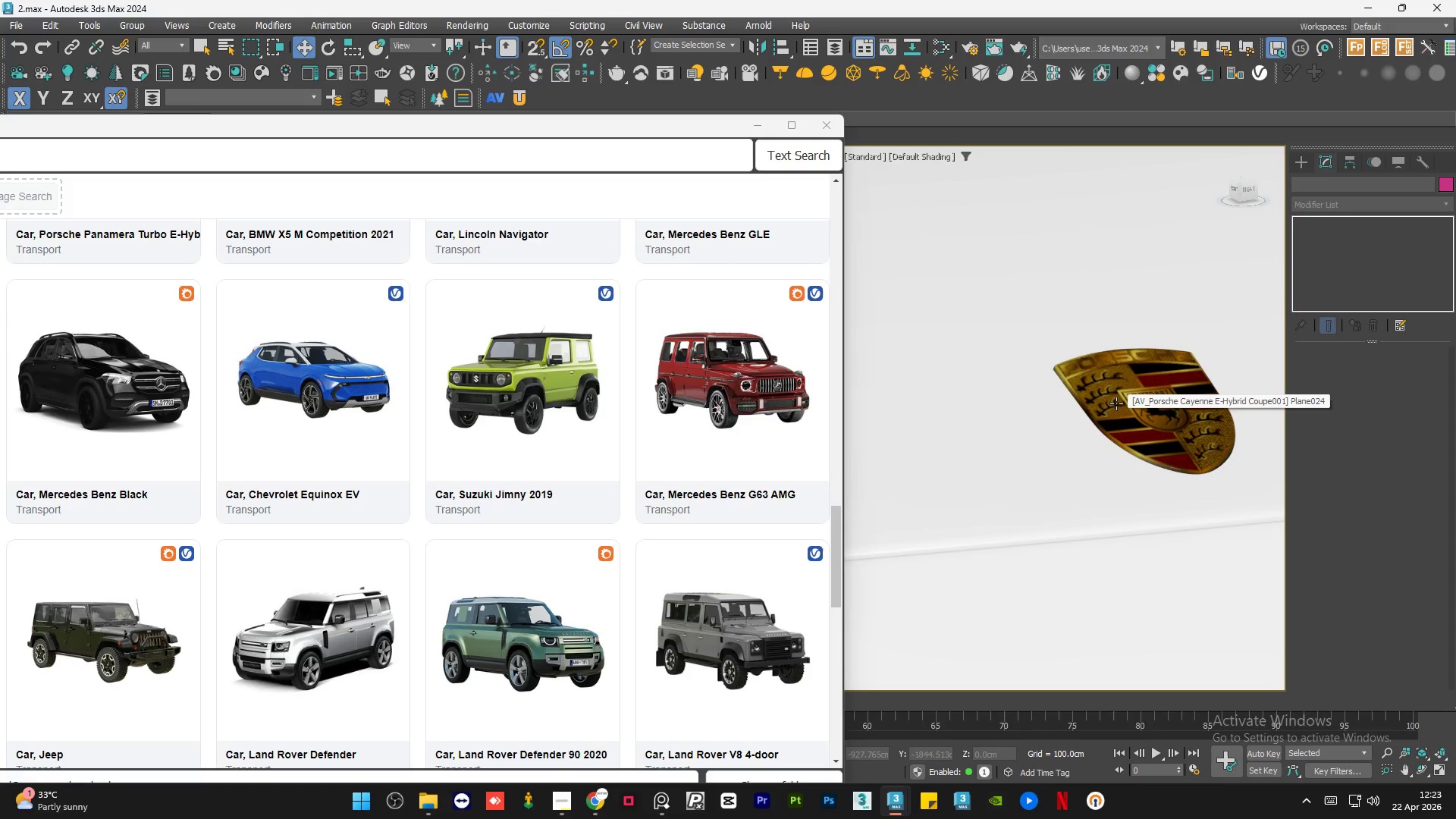 
scroll: coordinate [1116, 403], scroll_direction: down, amount: 7.0
 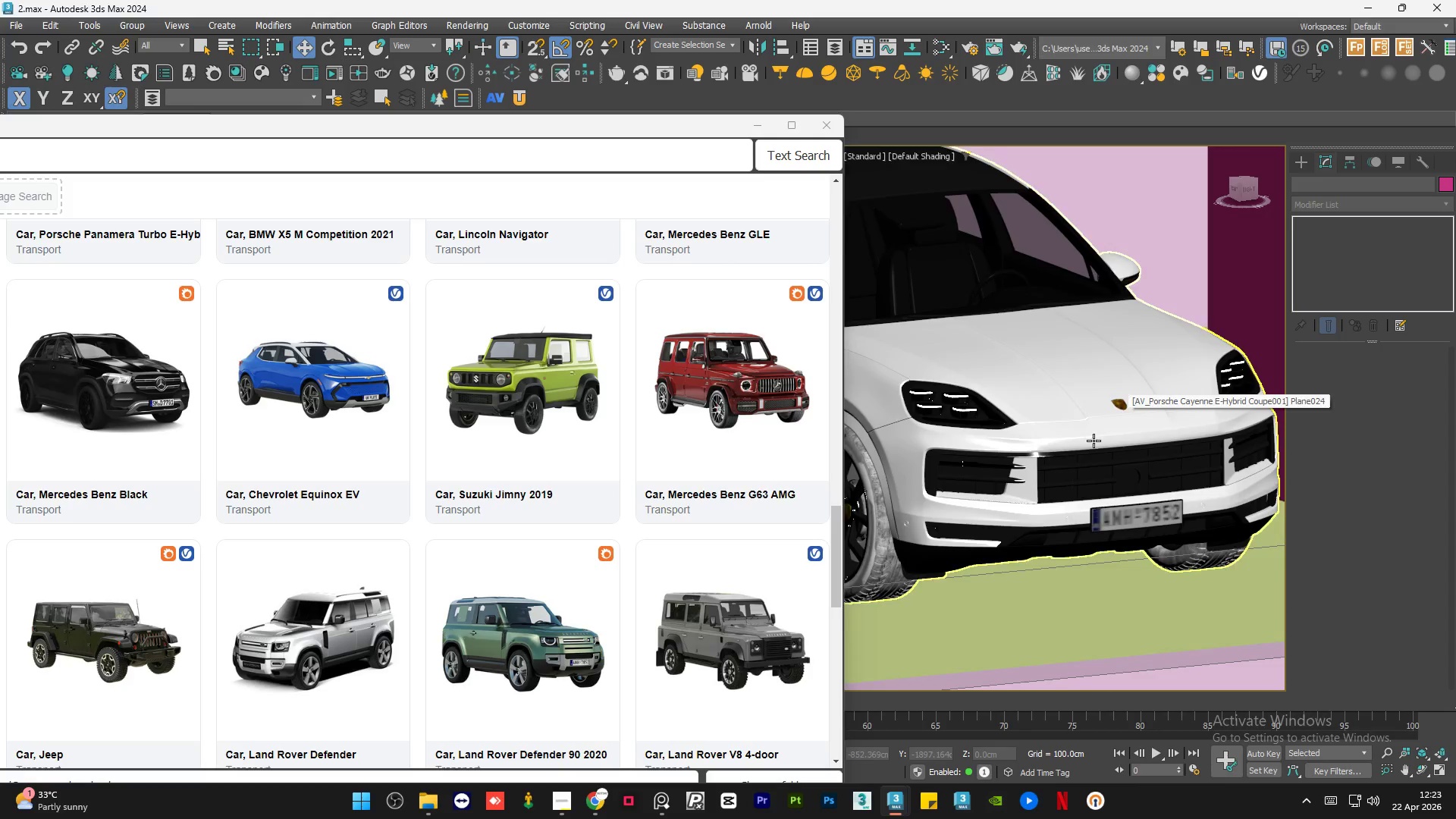 
hold_key(key=AltLeft, duration=0.81)
 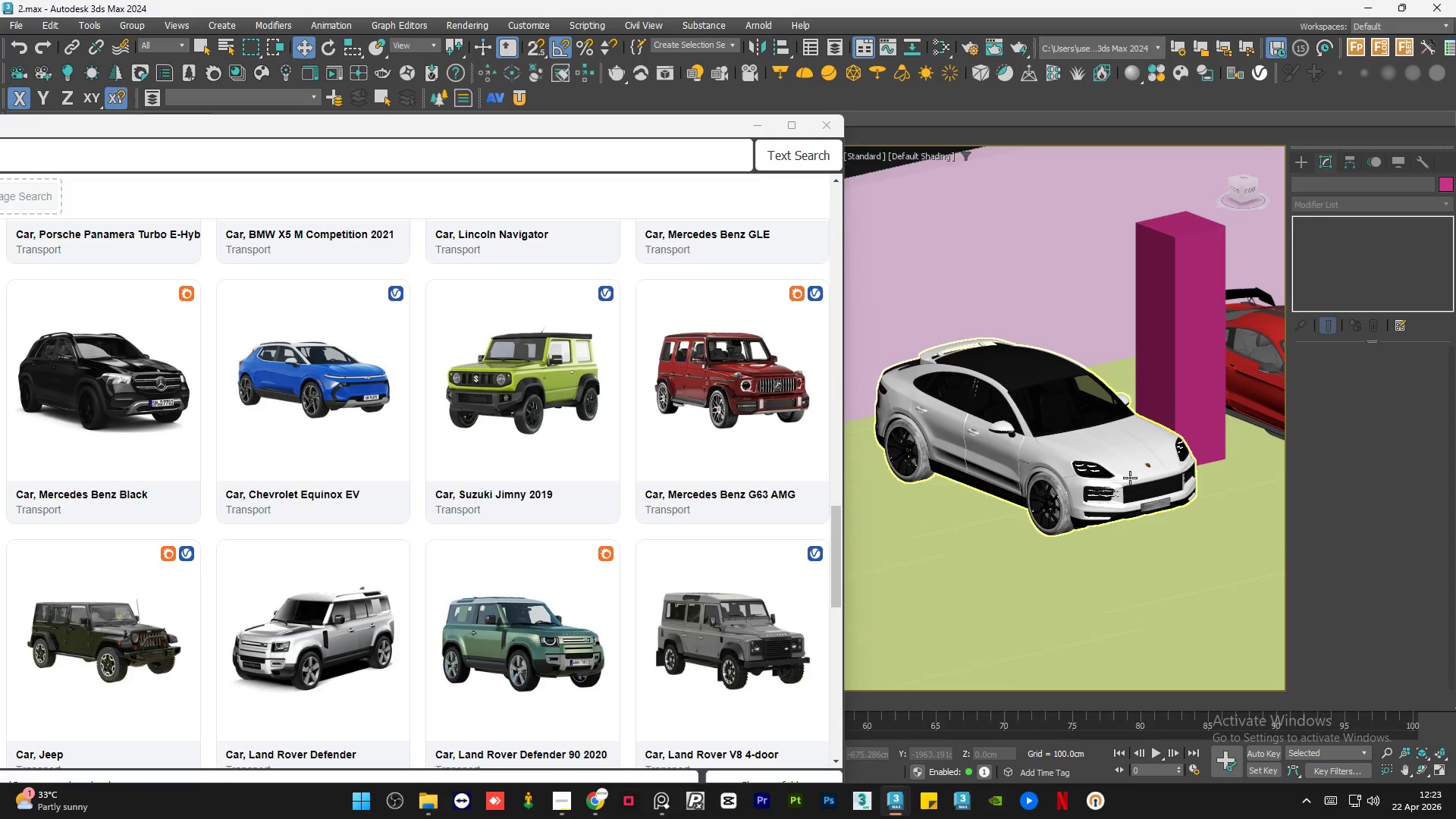 
scroll: coordinate [1091, 444], scroll_direction: down, amount: 3.0
 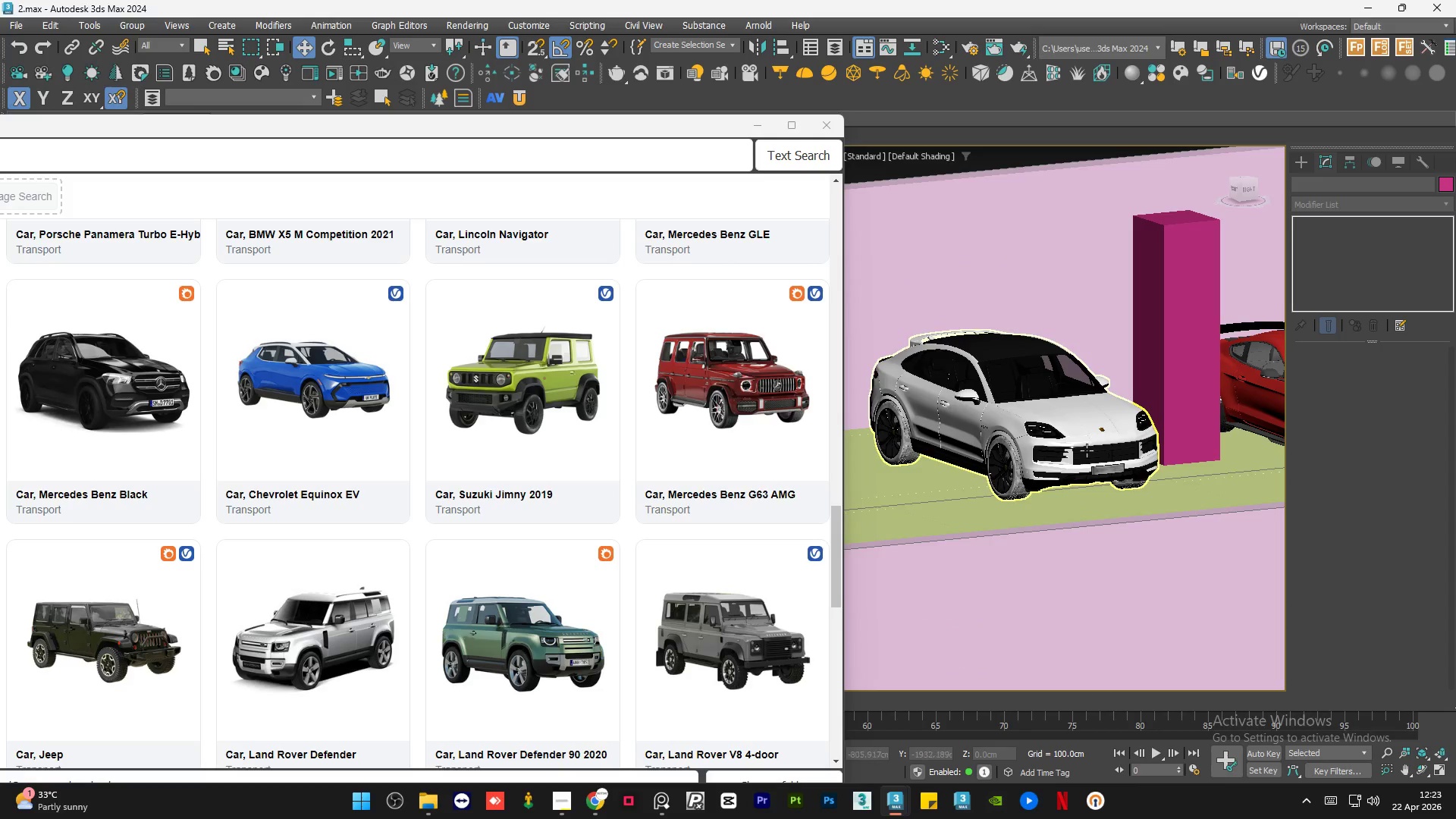 
left_click([1130, 478])
 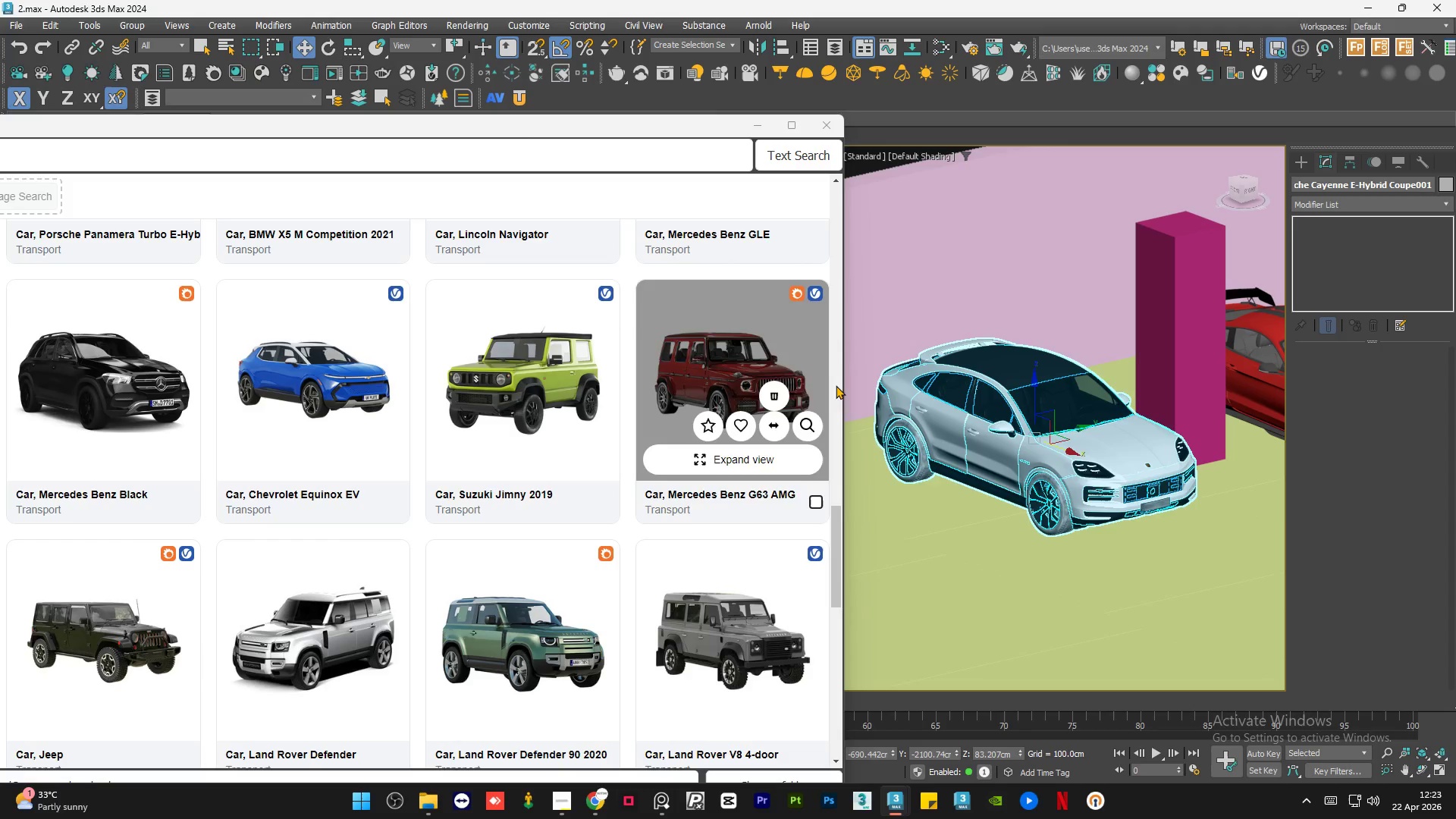 
scroll: coordinate [953, 424], scroll_direction: up, amount: 1.0
 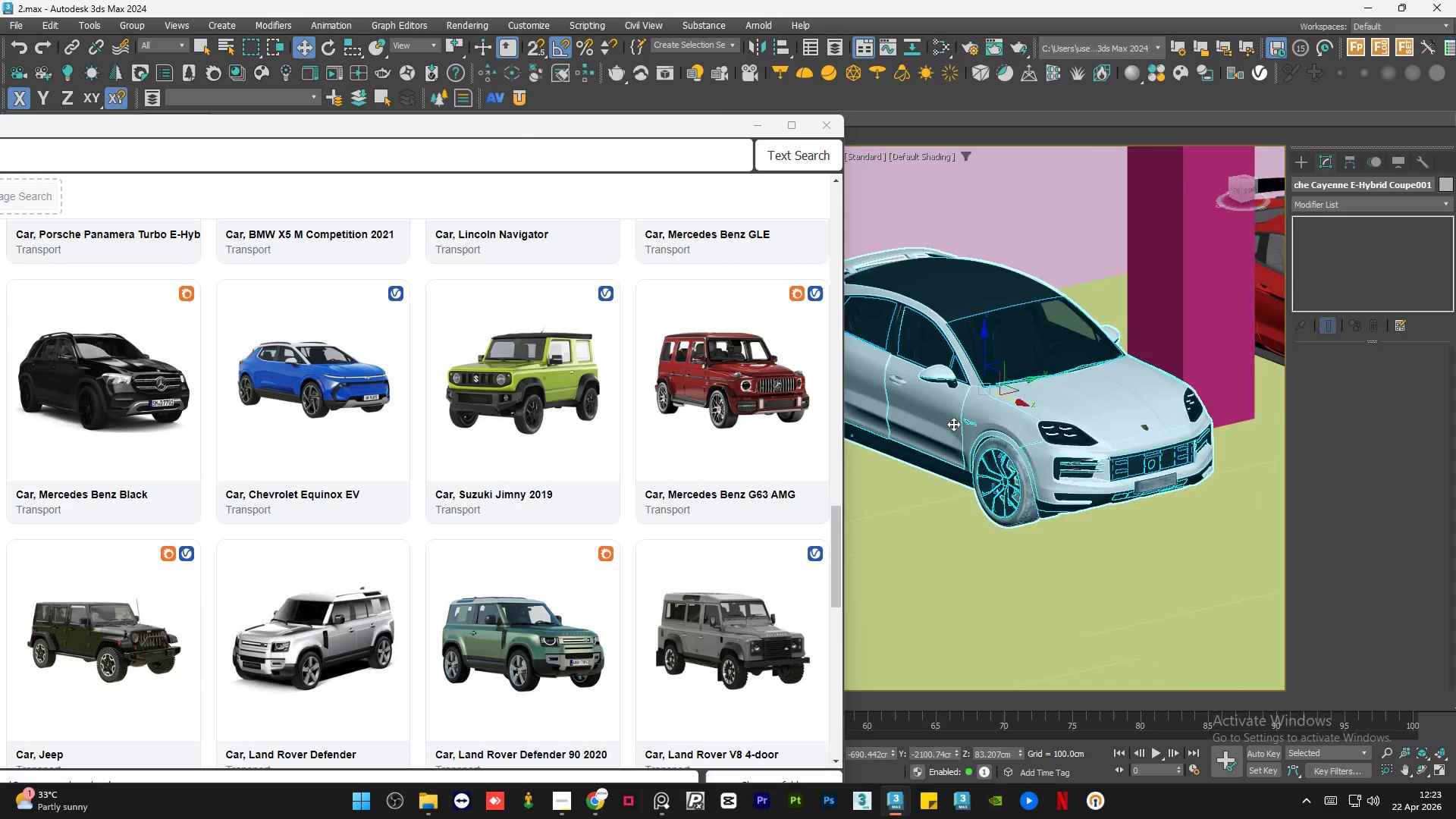 
scroll: coordinate [953, 424], scroll_direction: down, amount: 1.0
 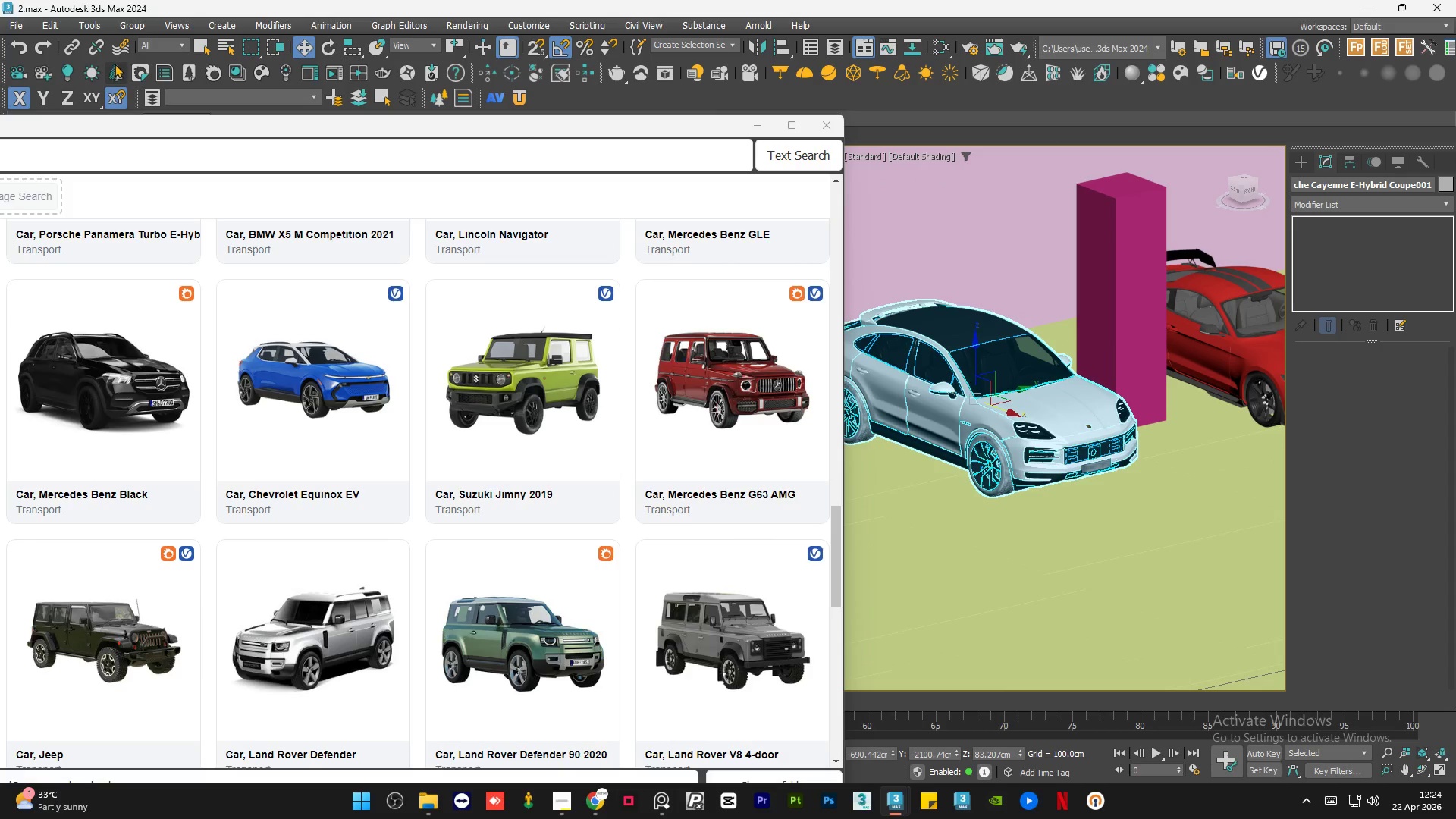 
left_click([125, 25])
 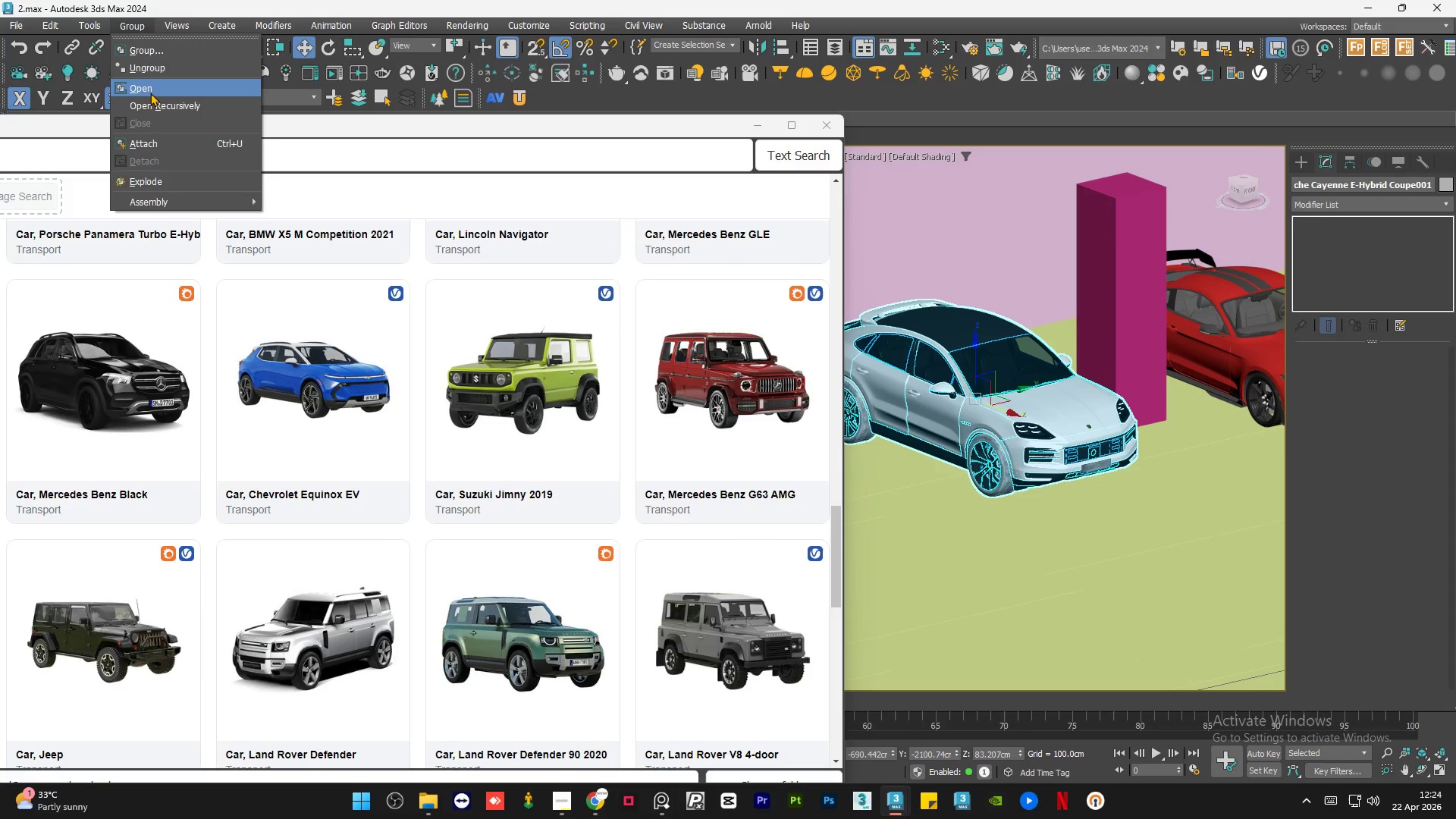 
left_click([150, 93])
 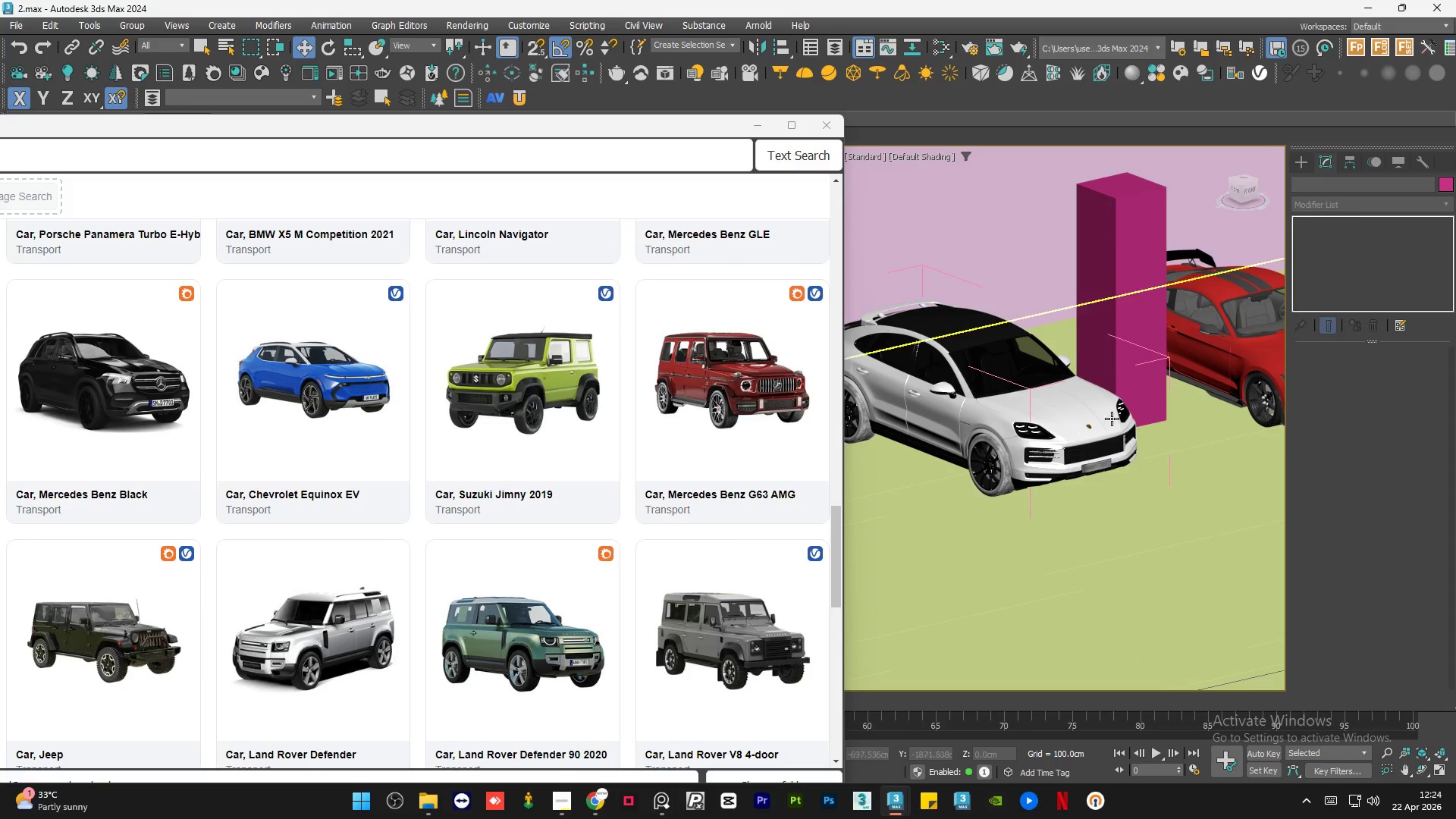 
scroll: coordinate [1087, 419], scroll_direction: up, amount: 4.0
 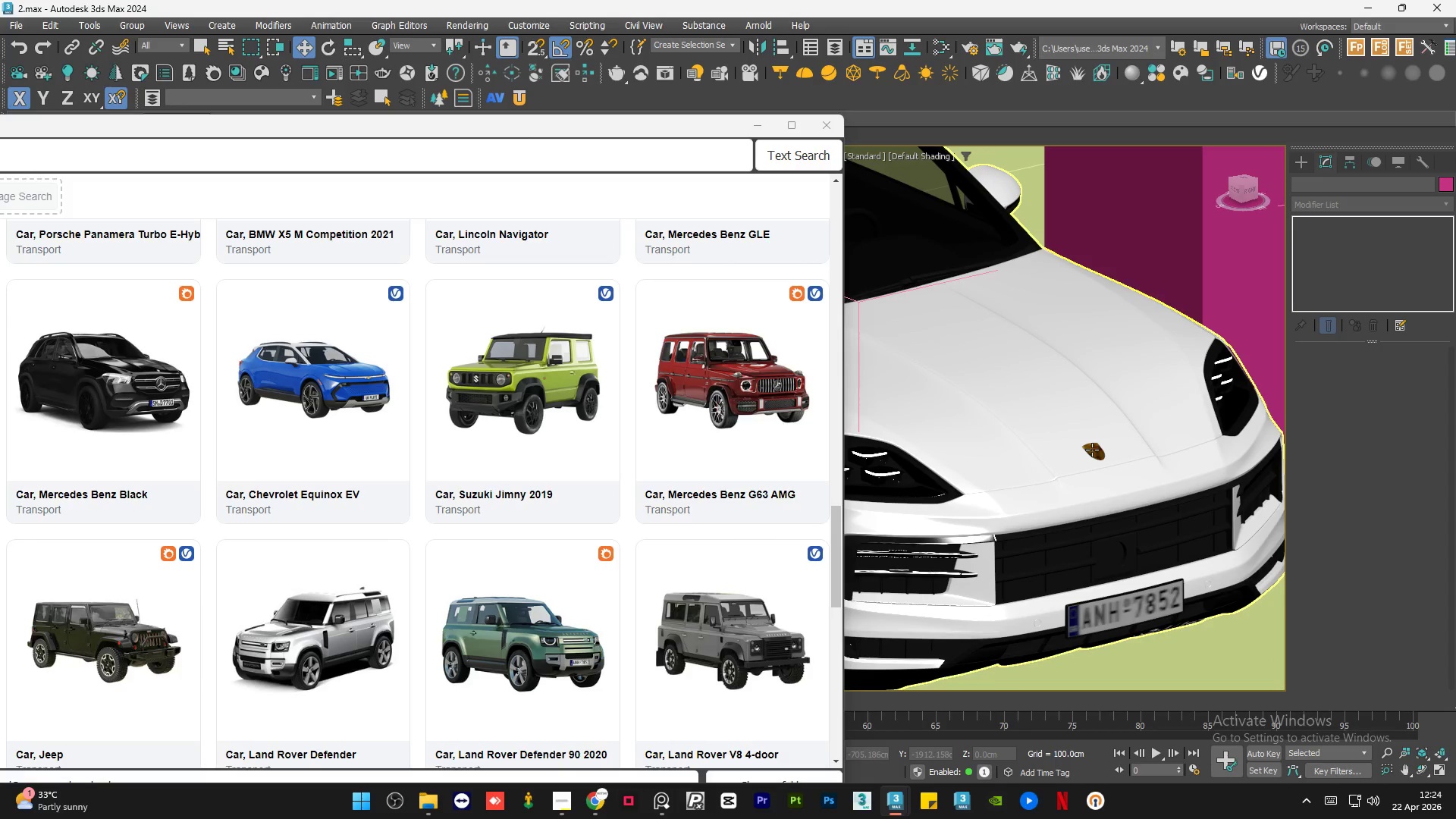 
left_click([1092, 450])
 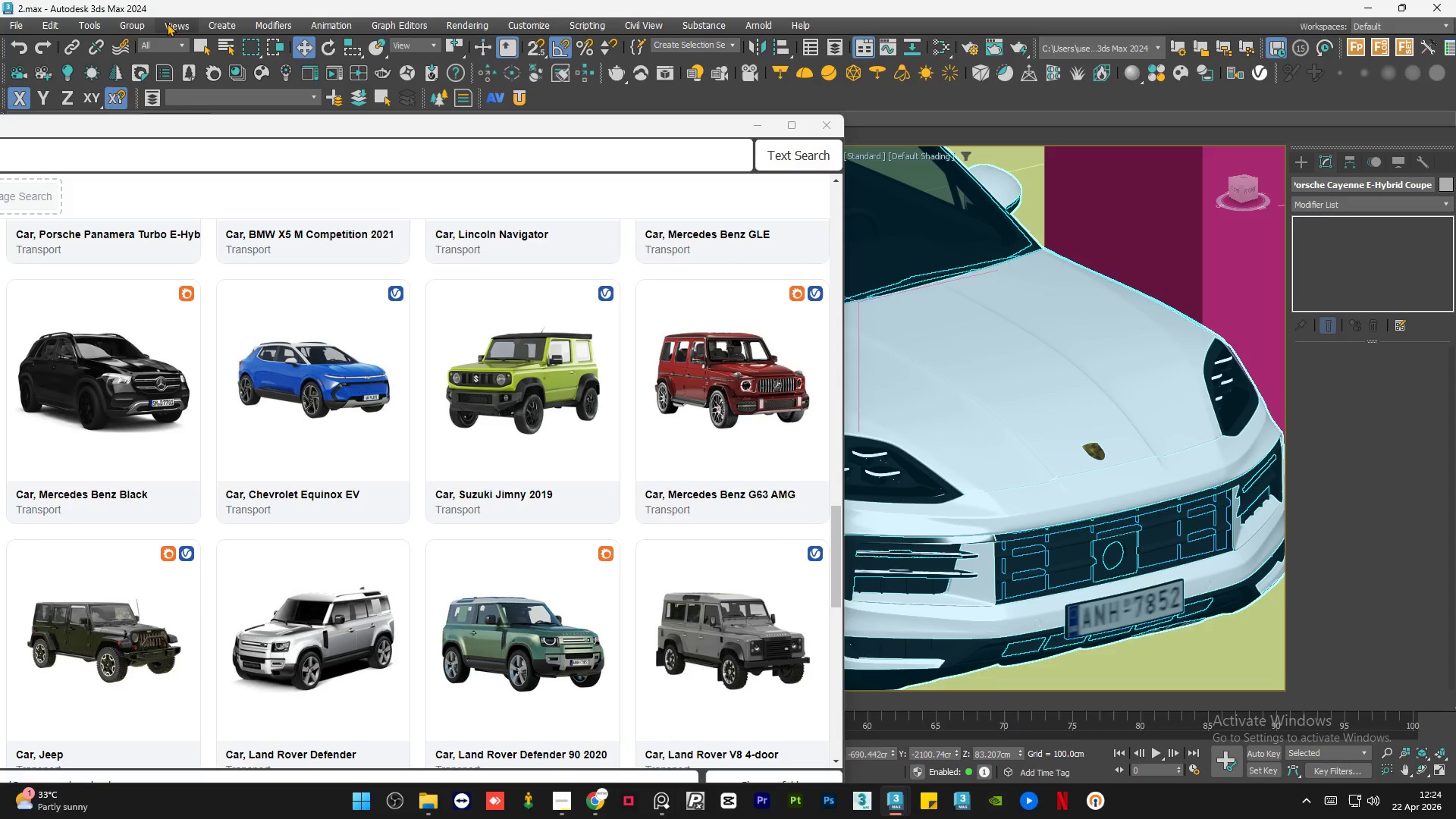 
left_click([136, 25])
 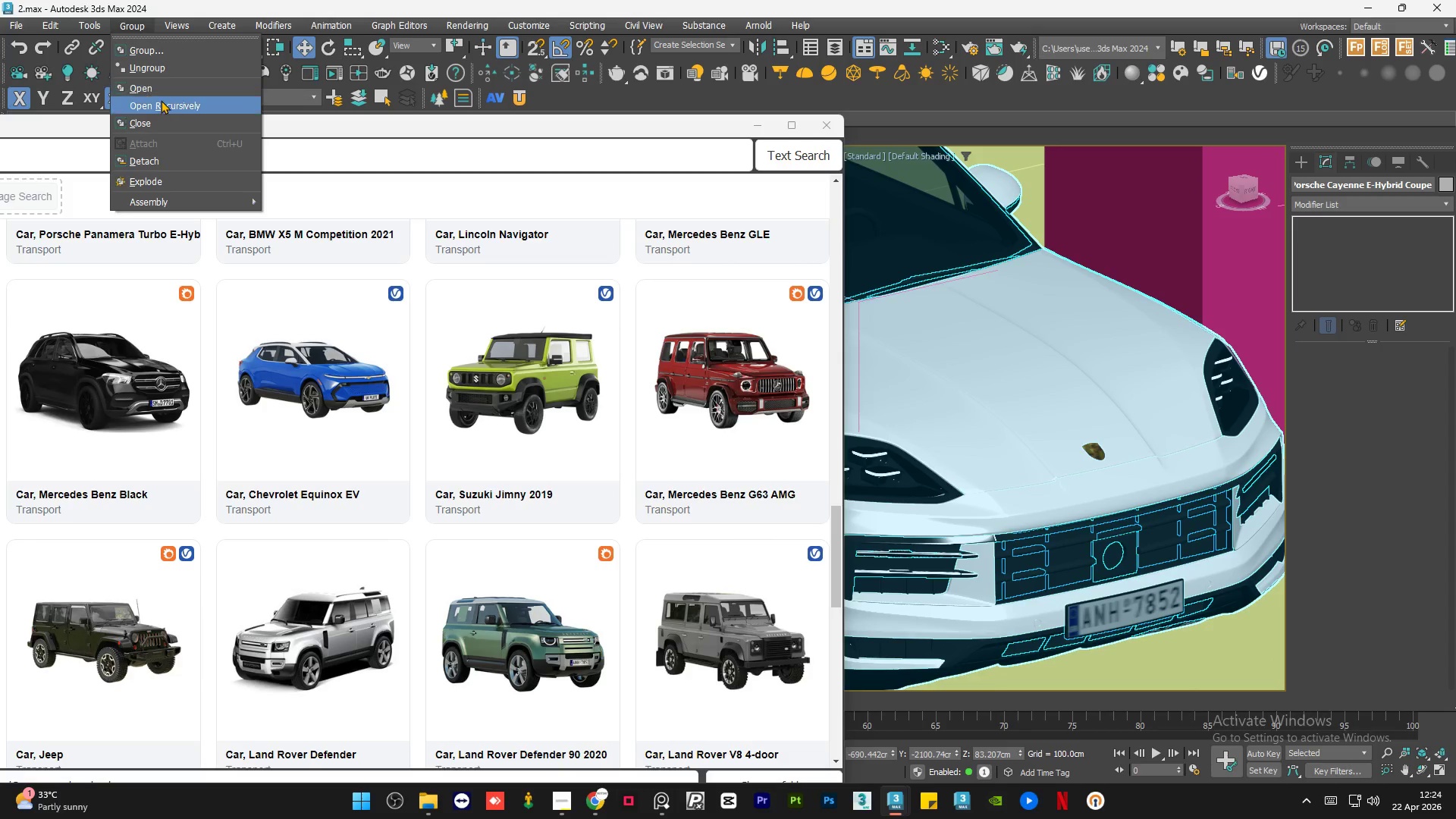 
left_click([162, 101])
 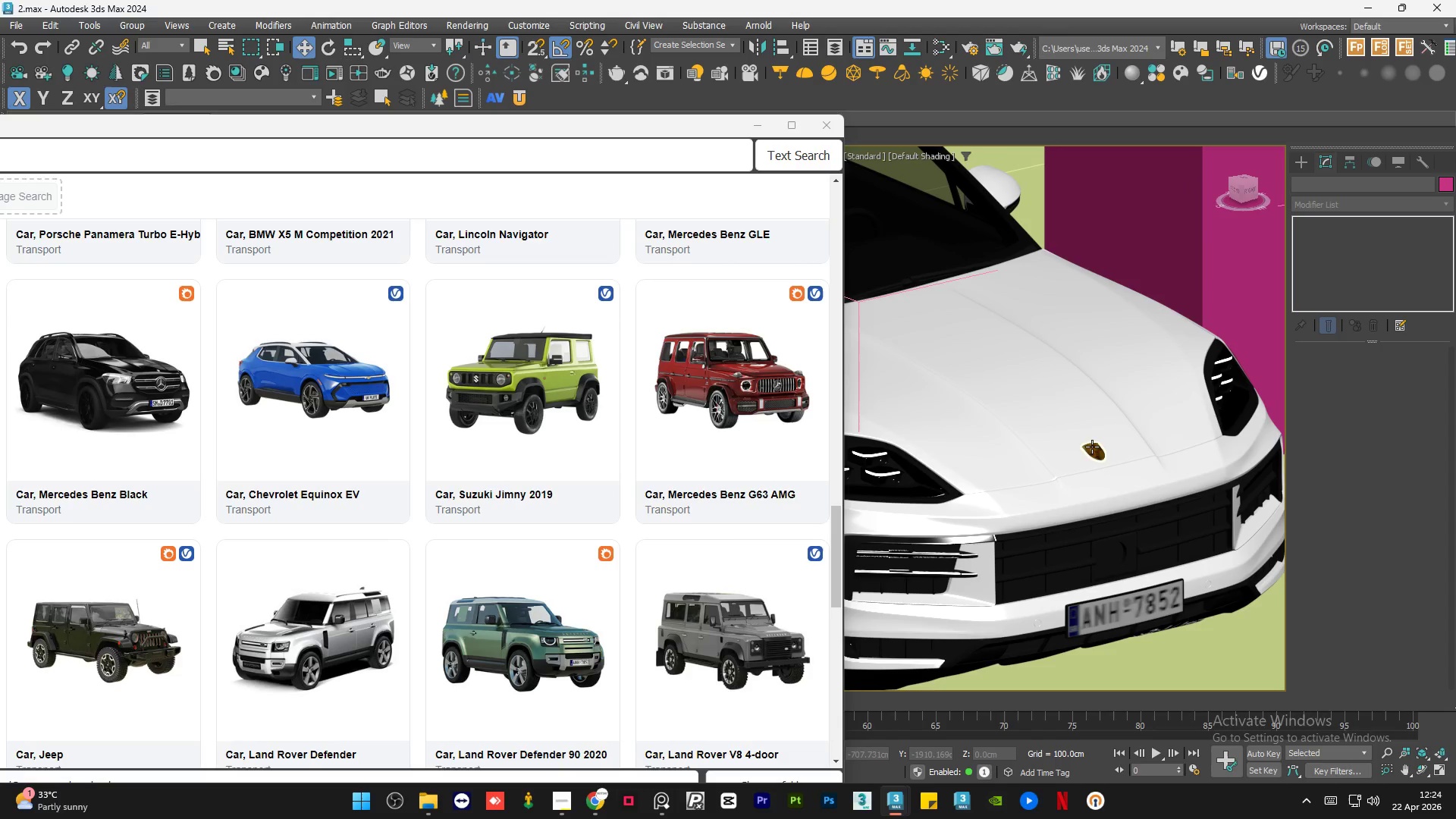 
left_click([1093, 450])
 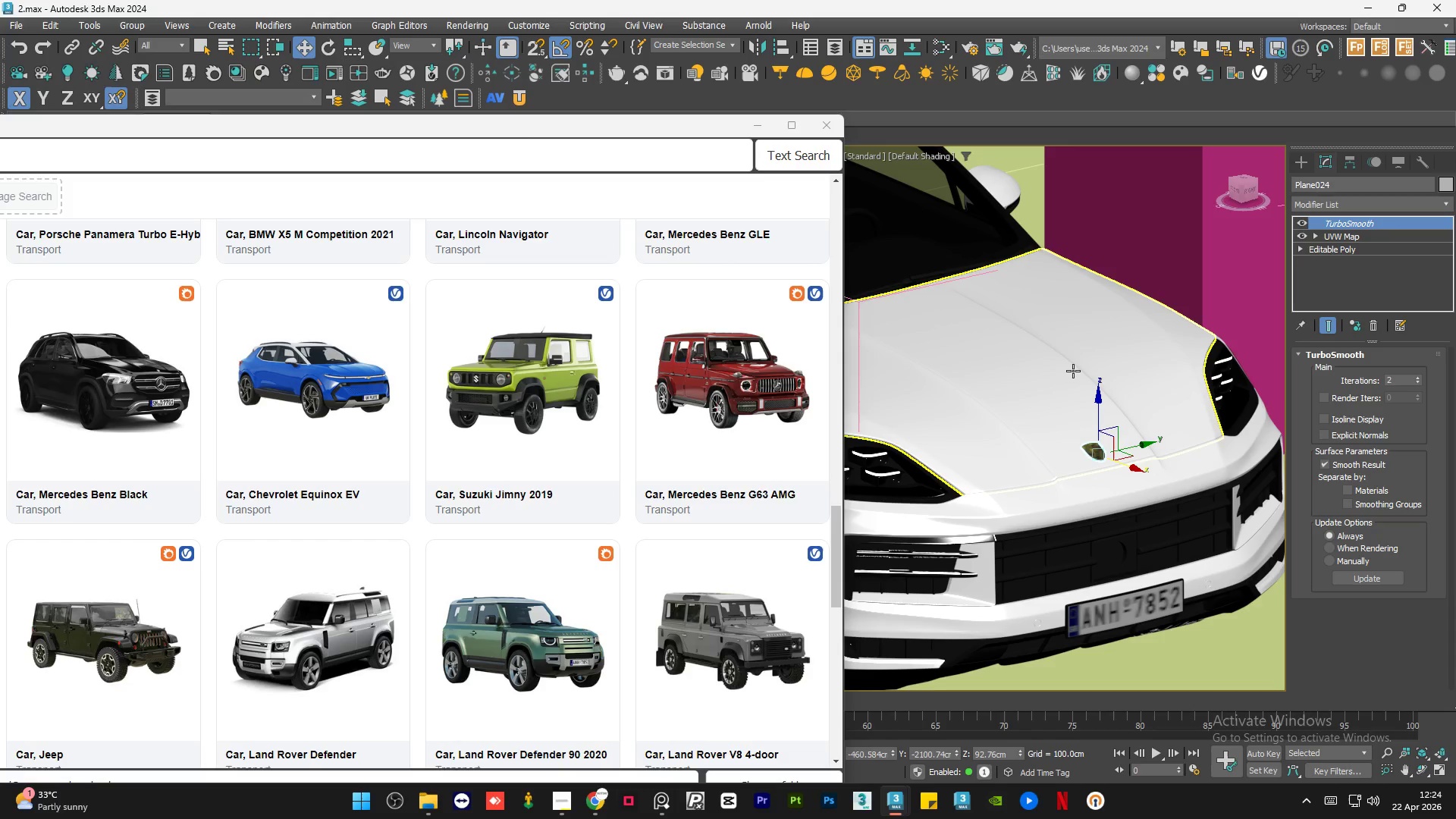 
key(Delete)
 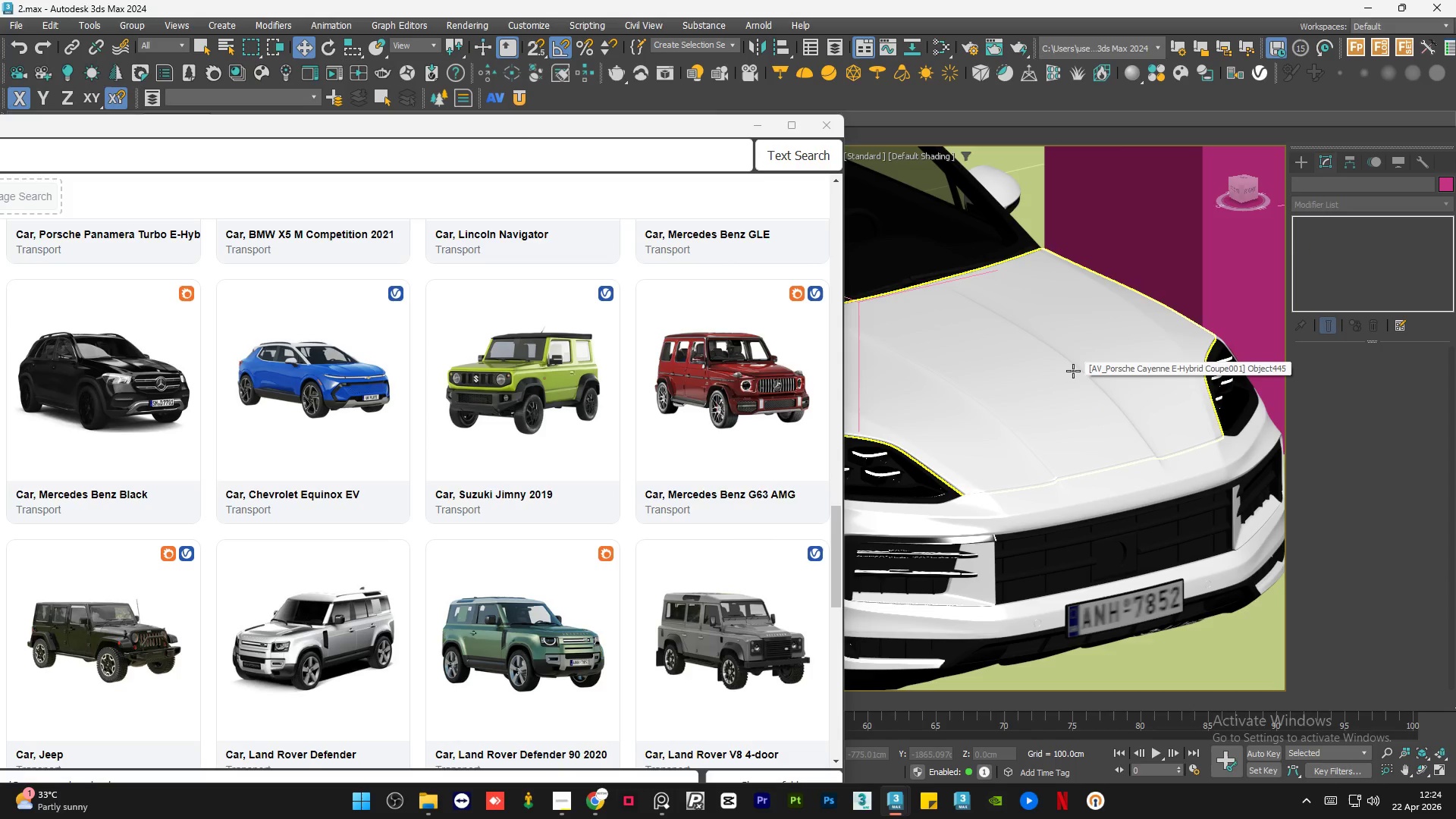 
left_click([1073, 371])
 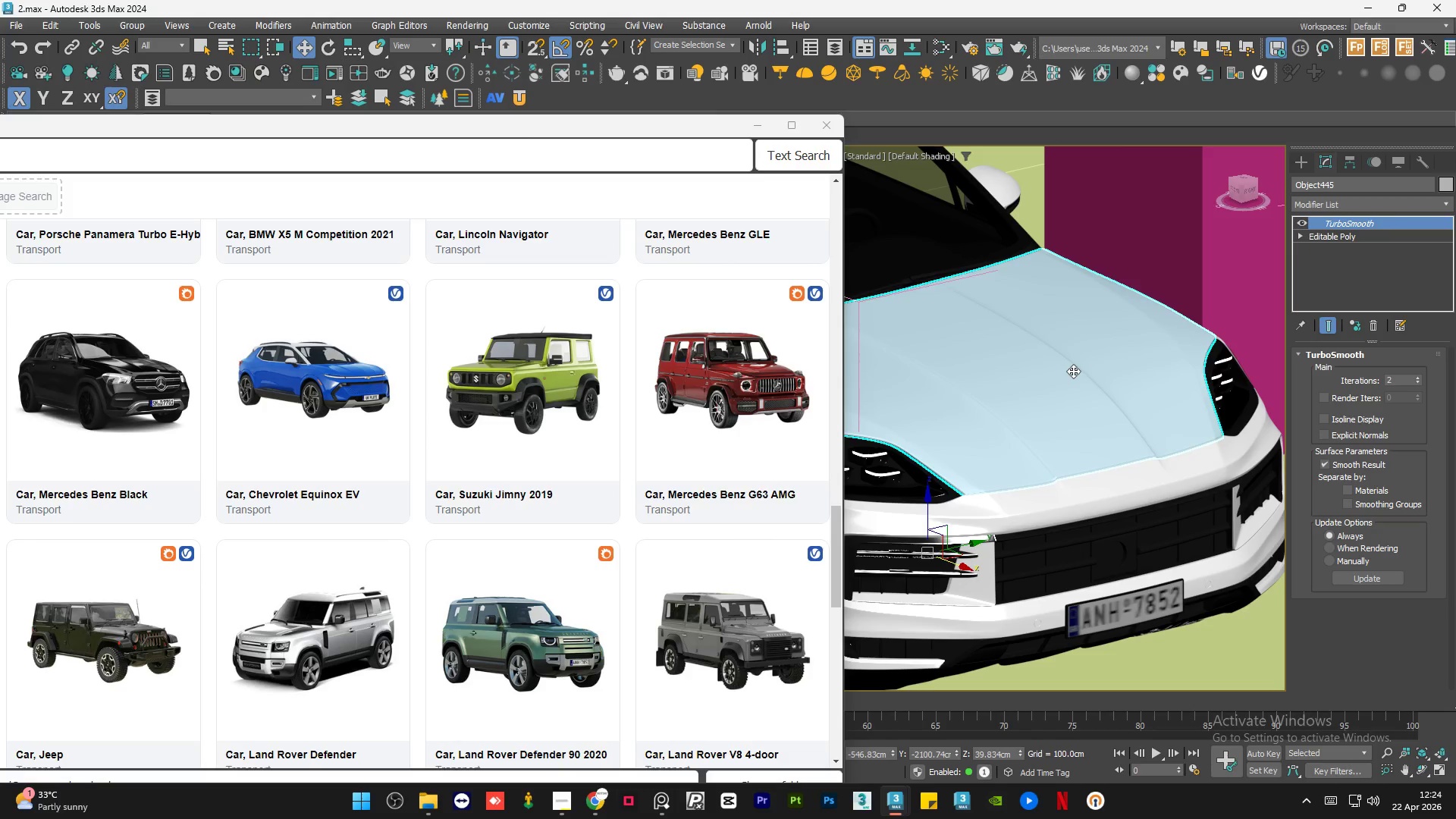 
scroll: coordinate [1086, 389], scroll_direction: down, amount: 1.0
 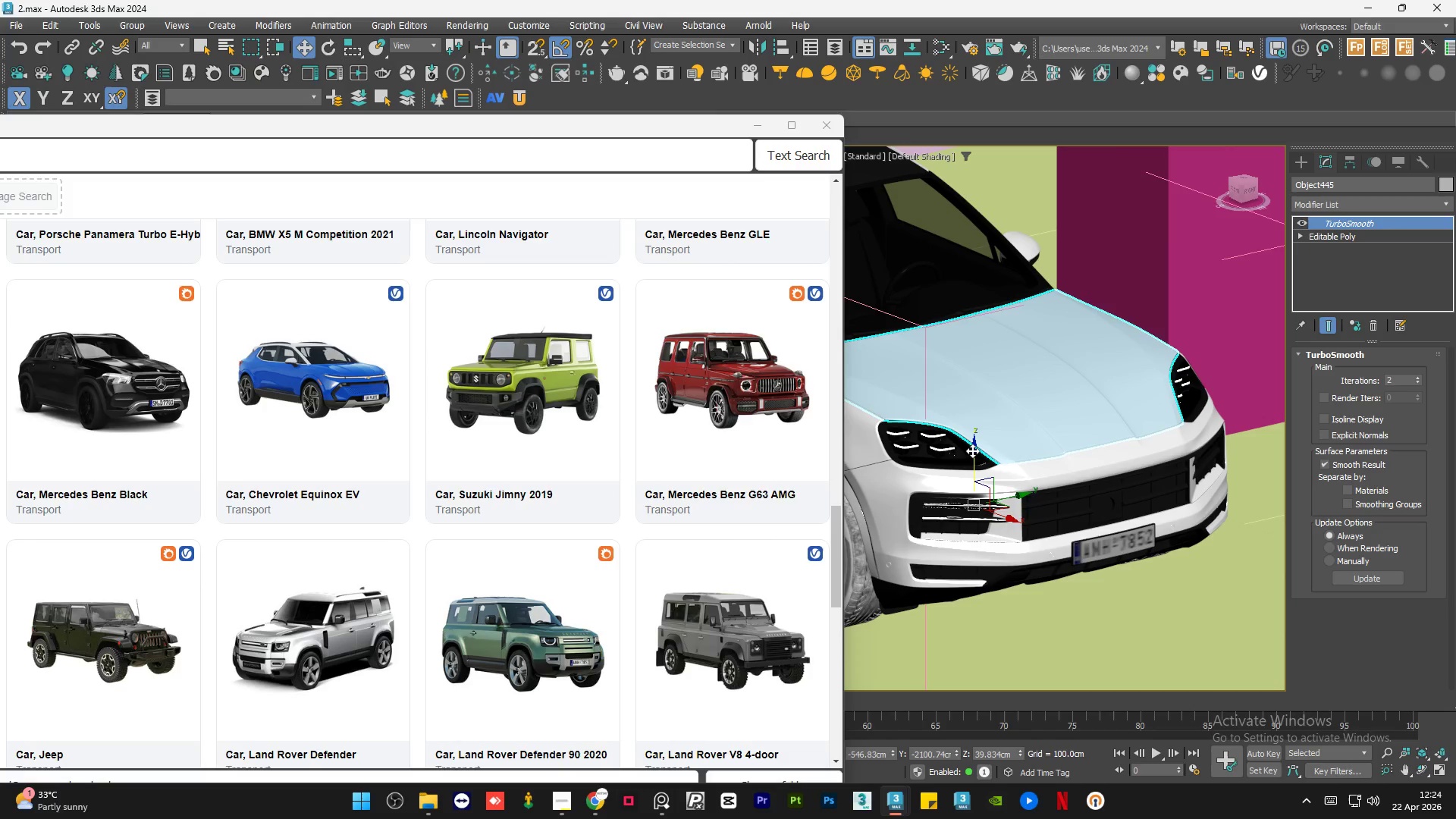 
left_click_drag(start_coordinate=[973, 450], to_coordinate=[980, 263])
 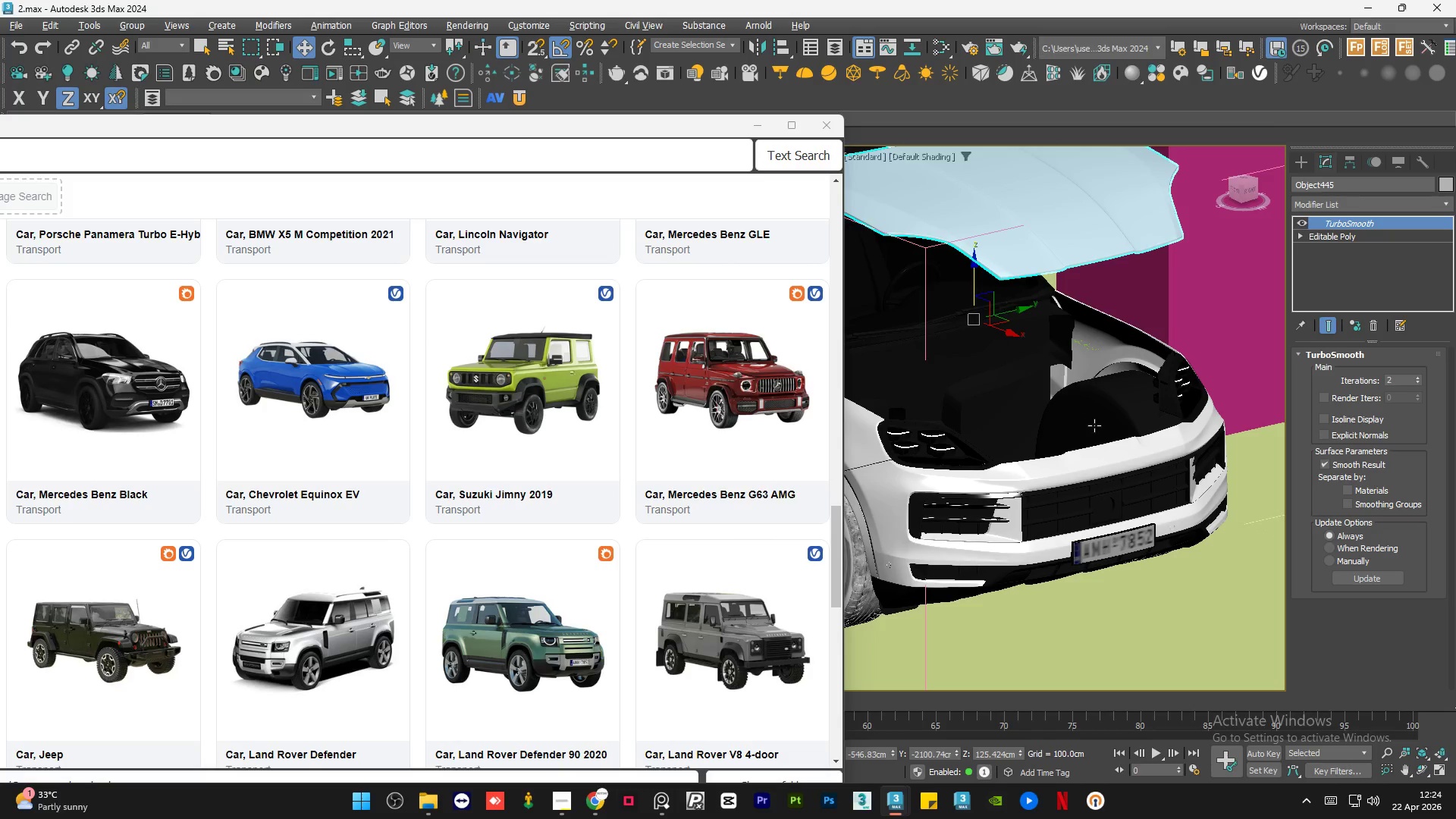 
hold_key(key=AltLeft, duration=2.84)
 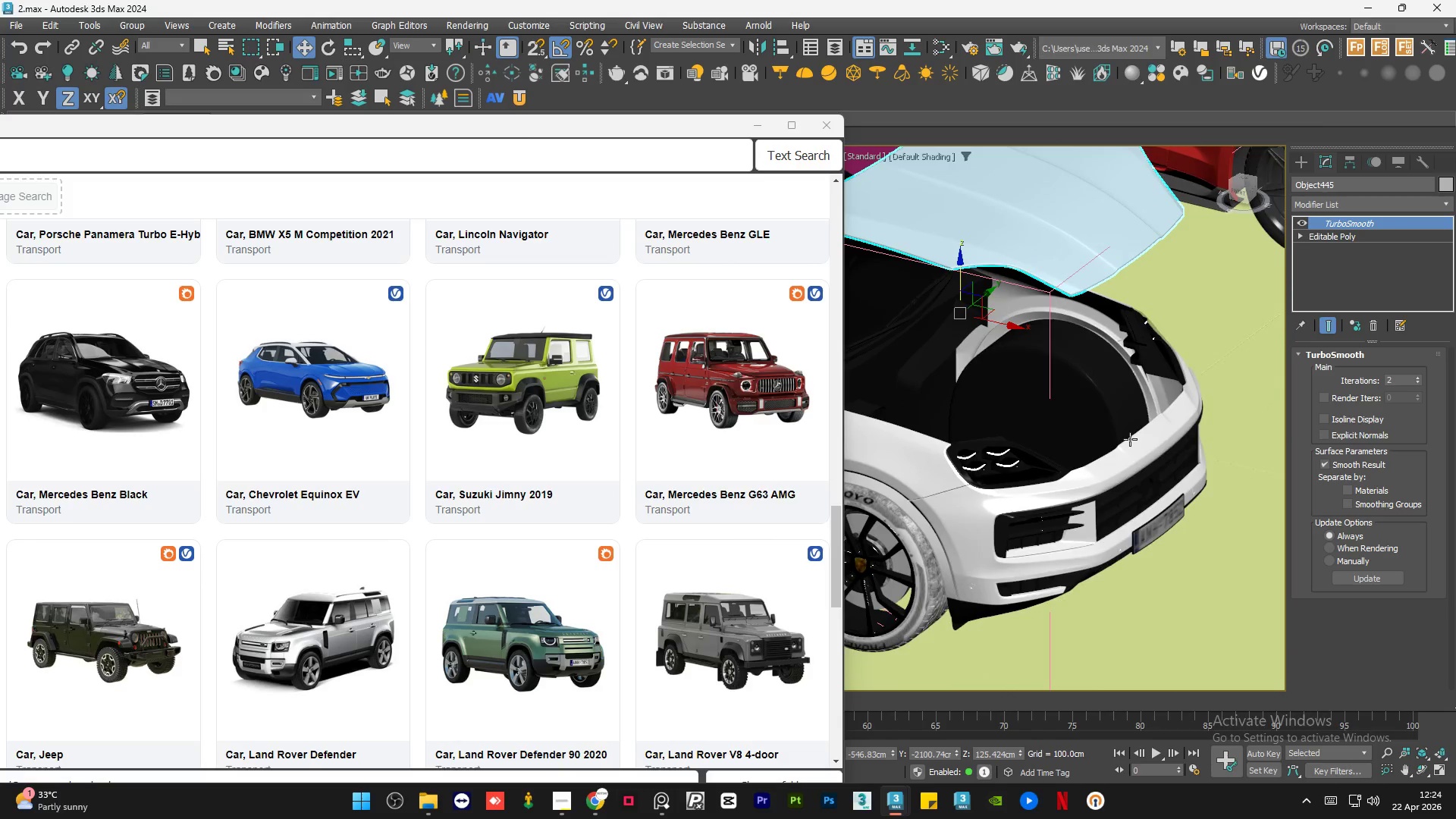 
key(Control+Z)
 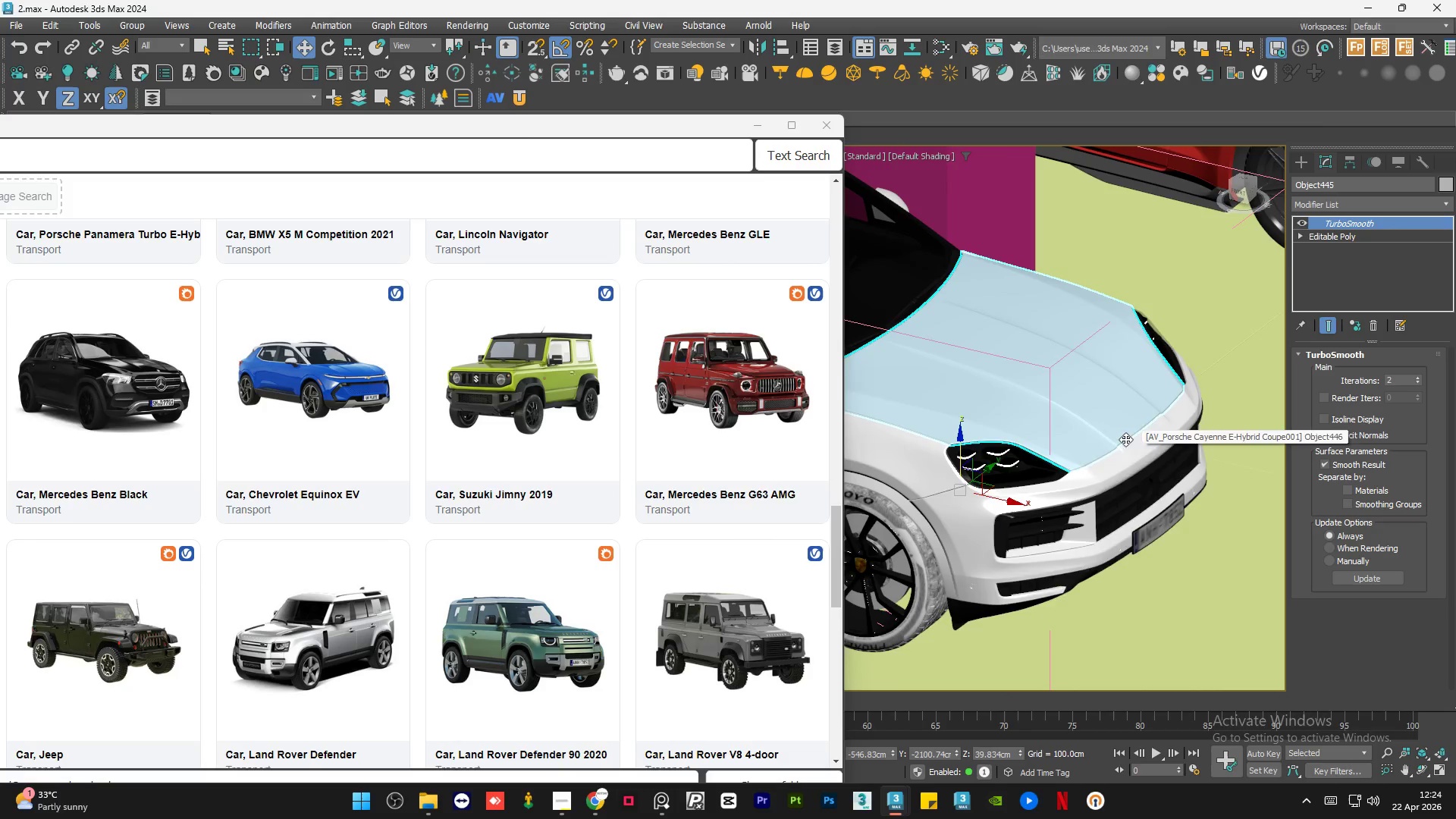 
hold_key(key=AltLeft, duration=0.66)
 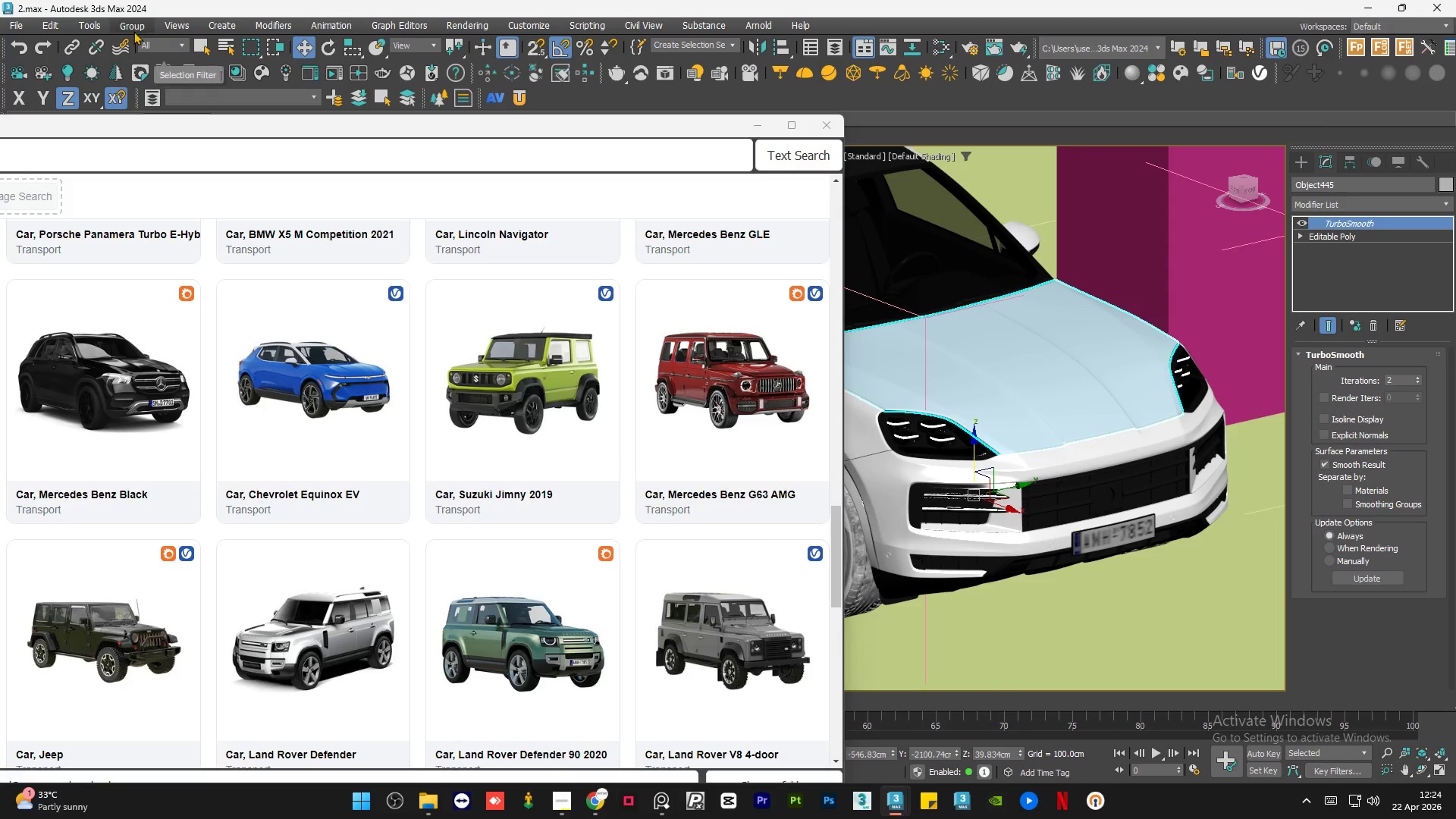 
left_click([133, 31])
 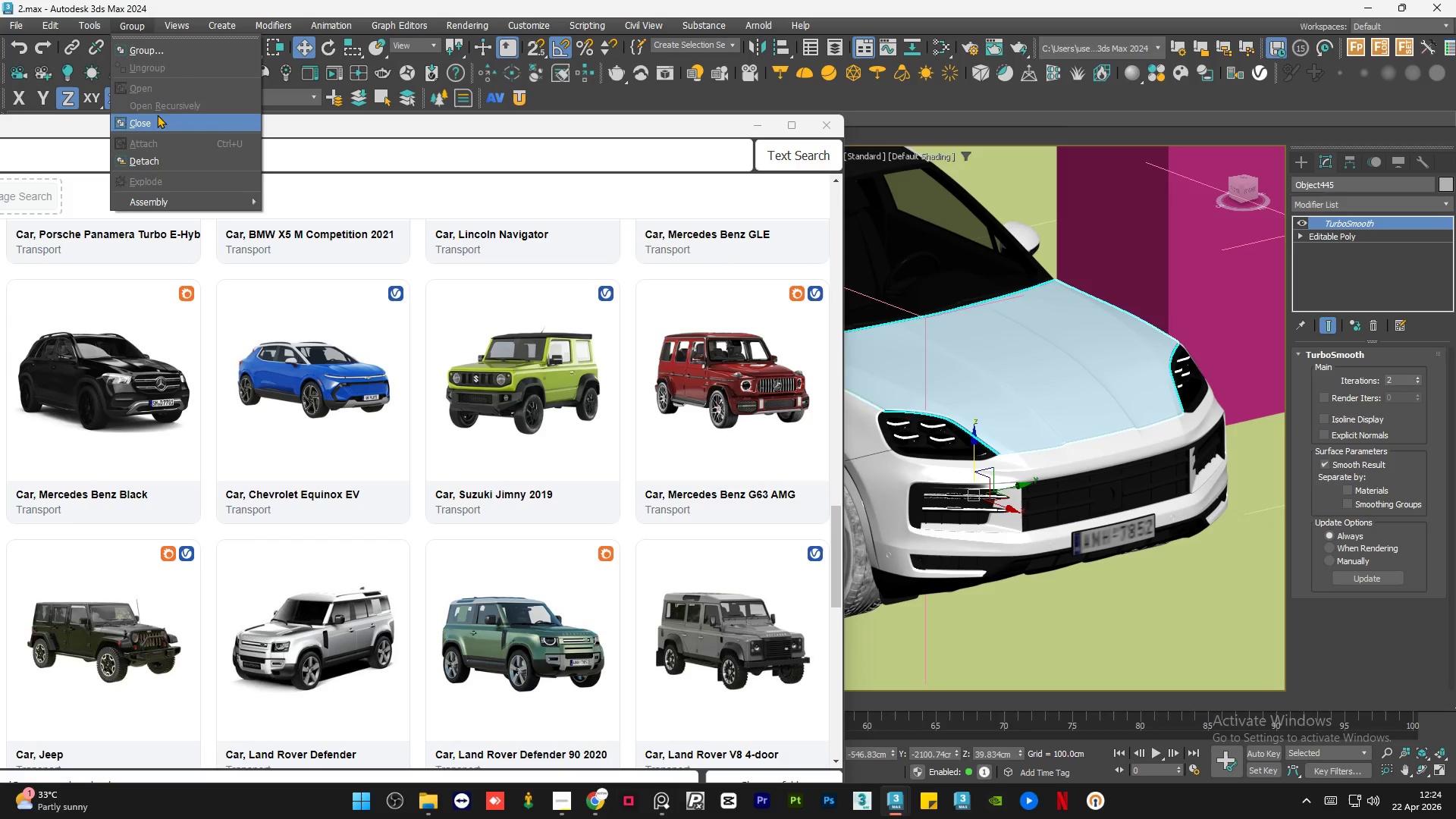 
left_click([157, 117])
 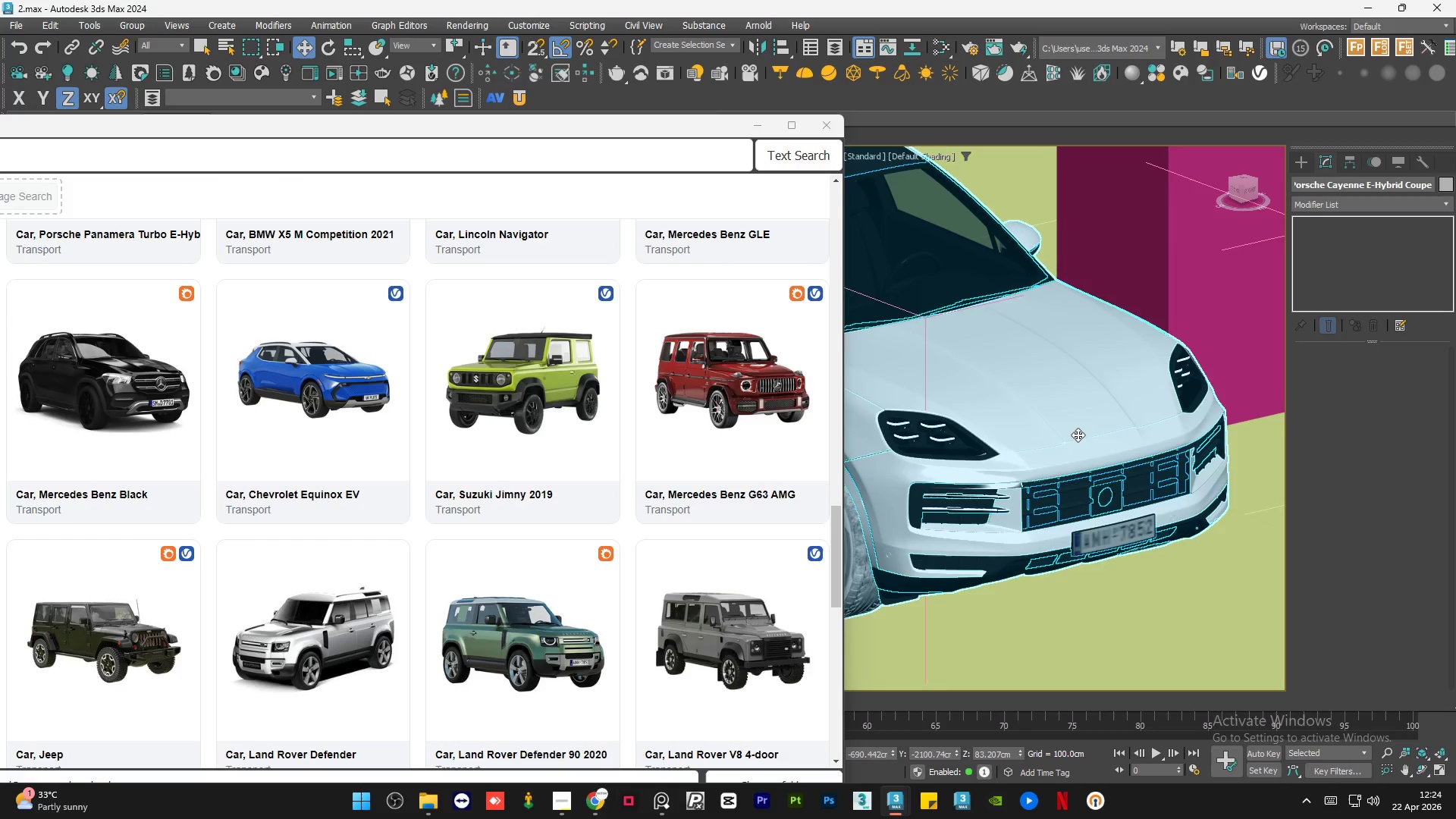 
hold_key(key=AltLeft, duration=0.53)
 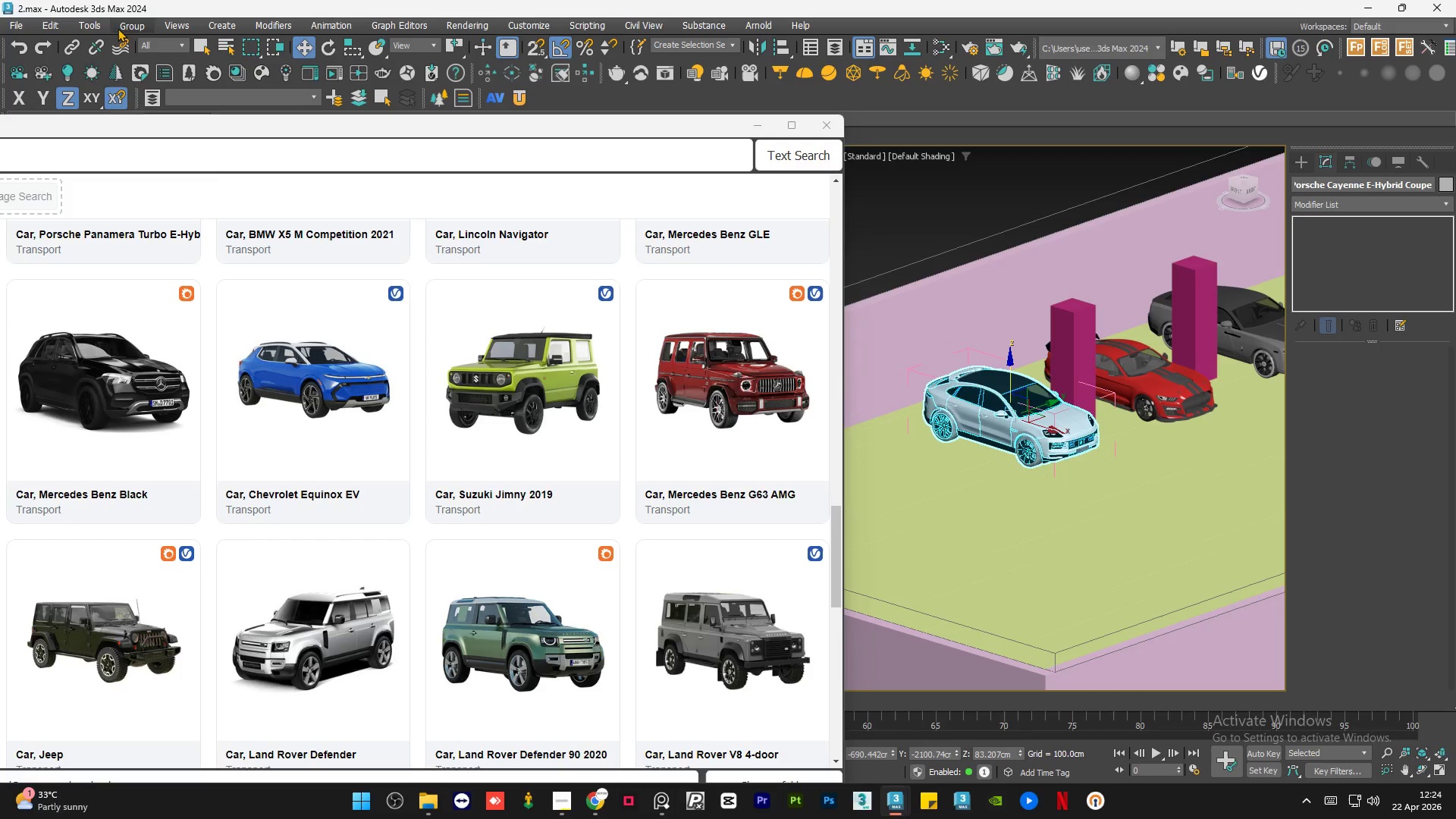 
scroll: coordinate [1062, 431], scroll_direction: down, amount: 5.0
 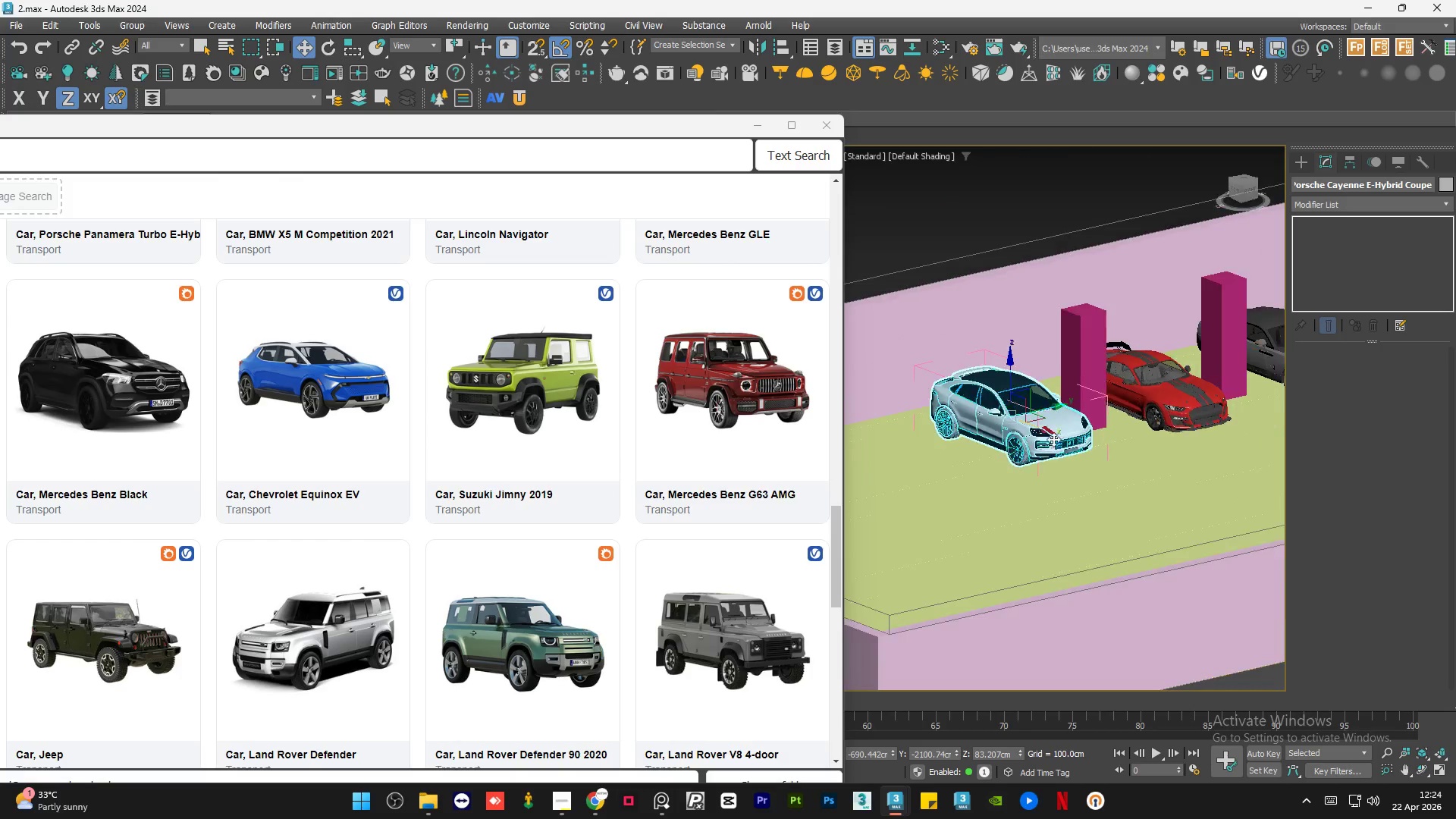 
left_click([121, 27])
 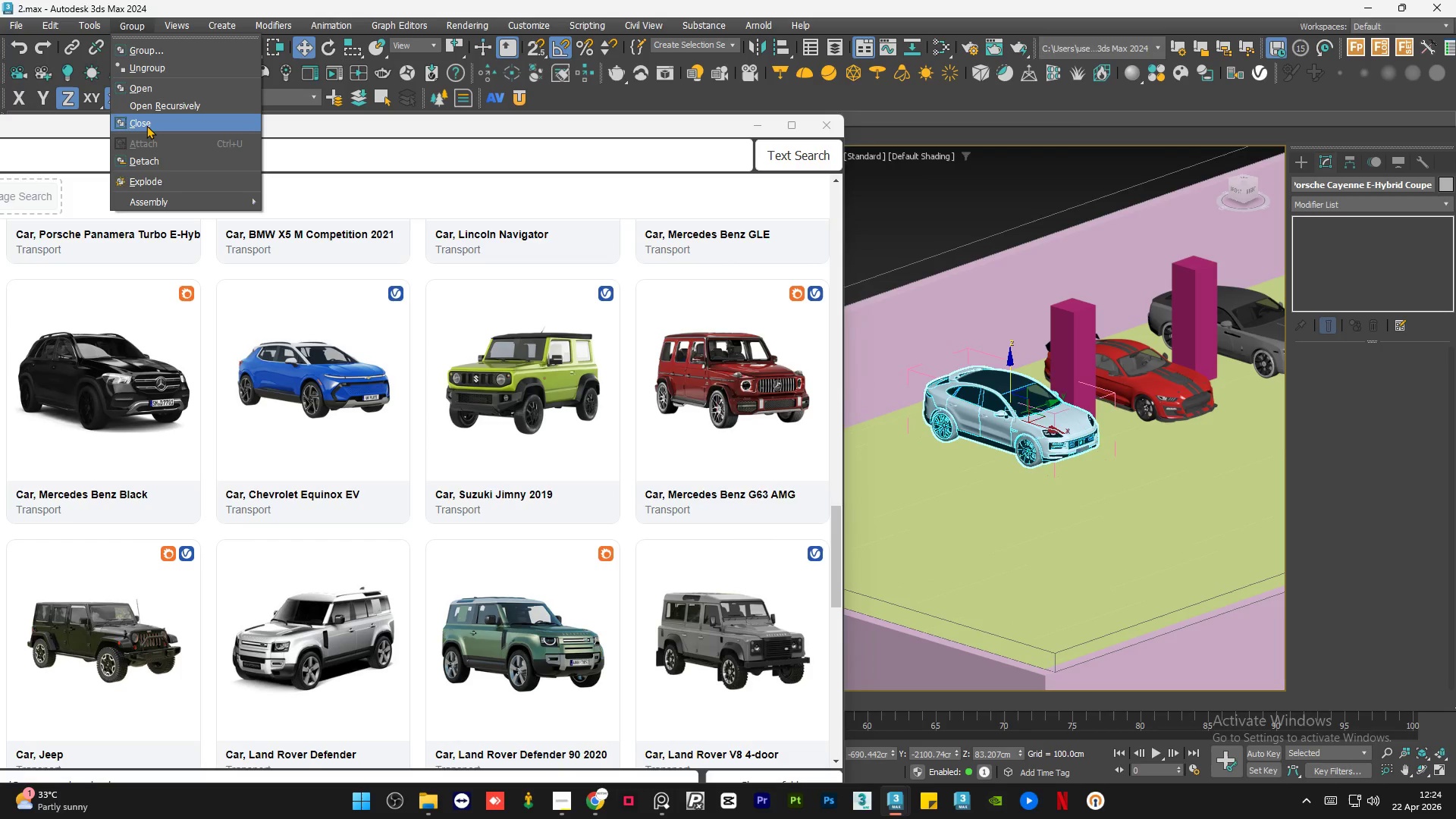 
left_click([146, 125])
 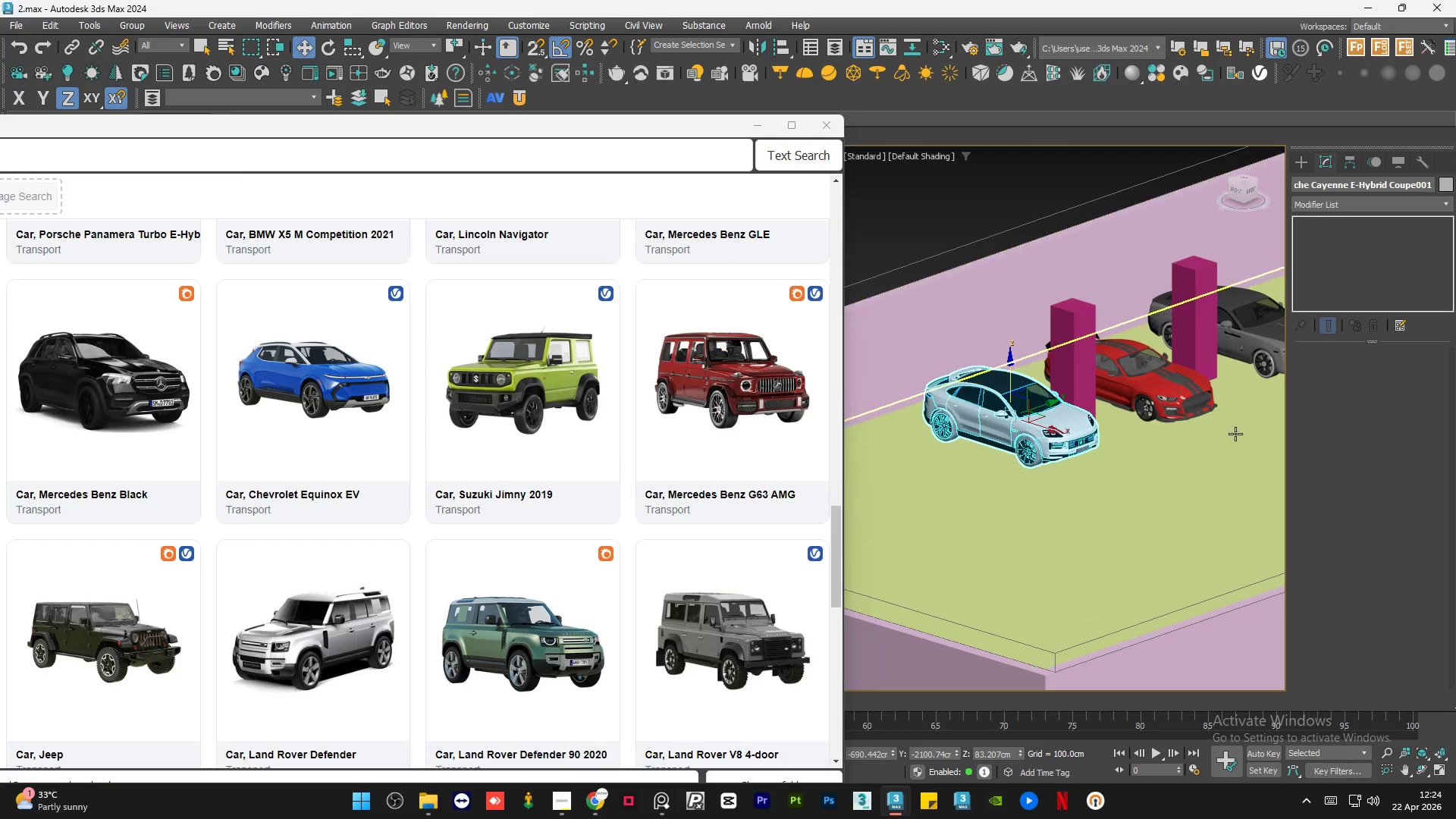 
left_click([984, 244])
 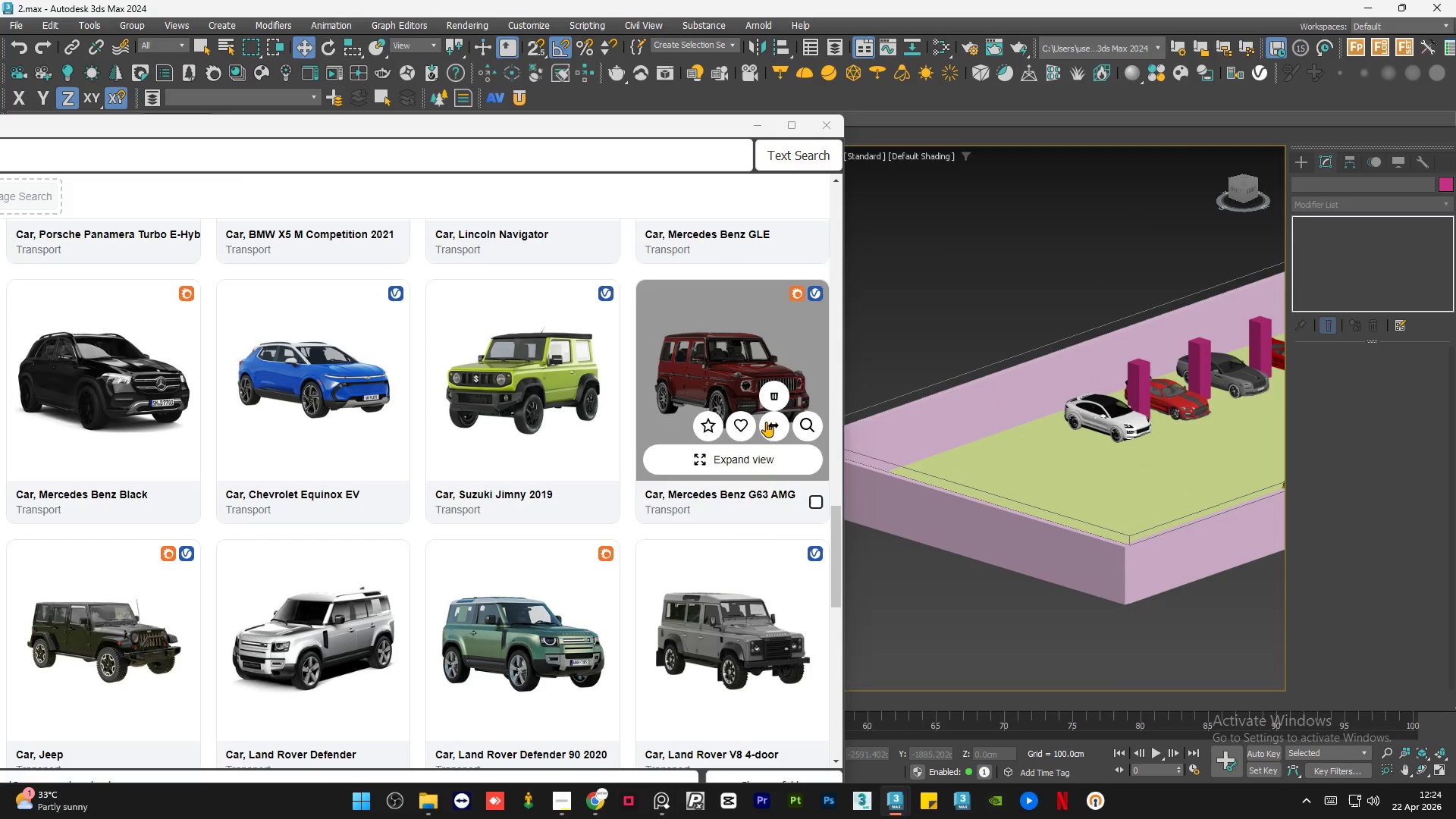 
scroll: coordinate [1202, 419], scroll_direction: down, amount: 2.0
 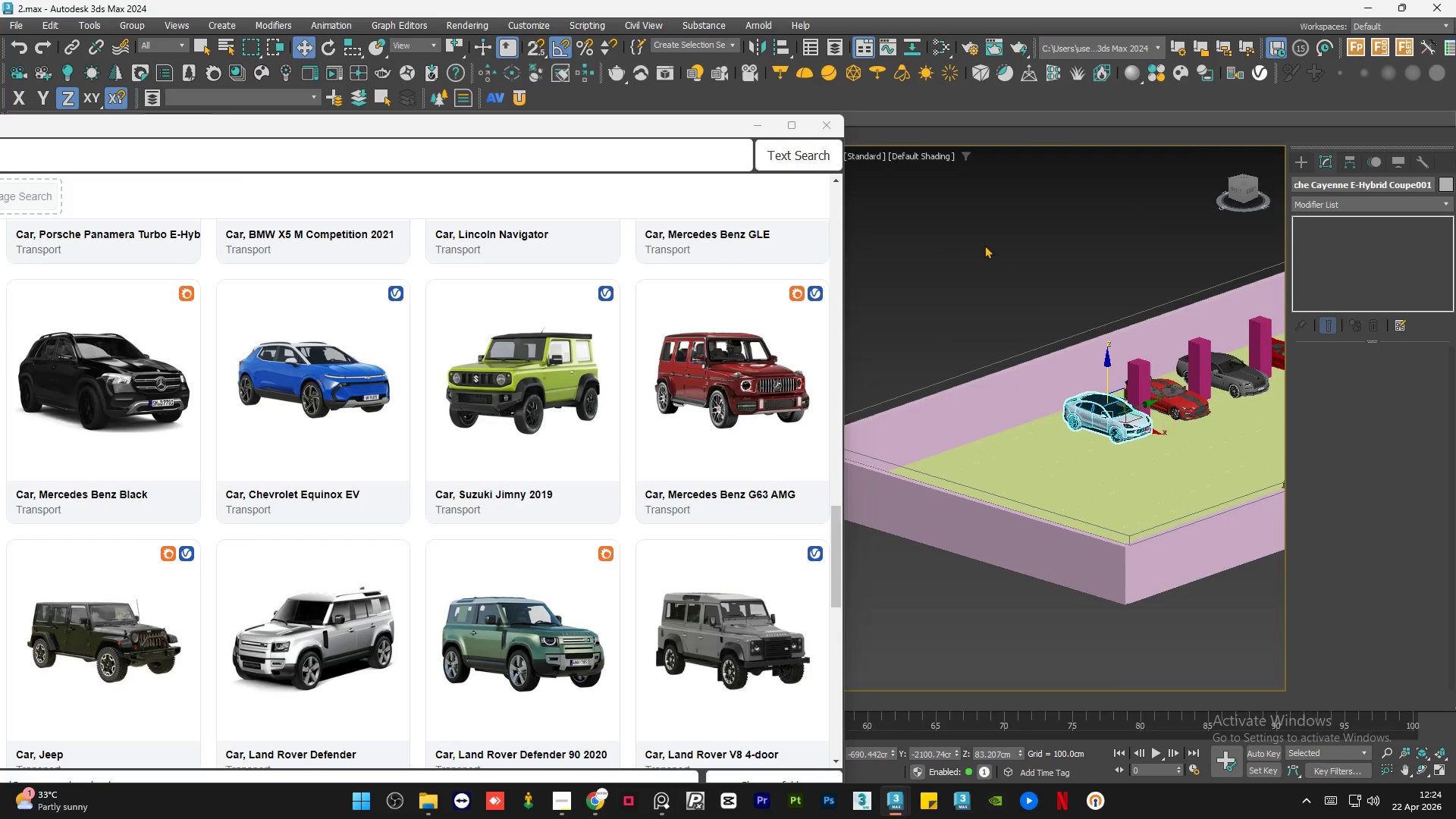 
left_click([769, 423])
 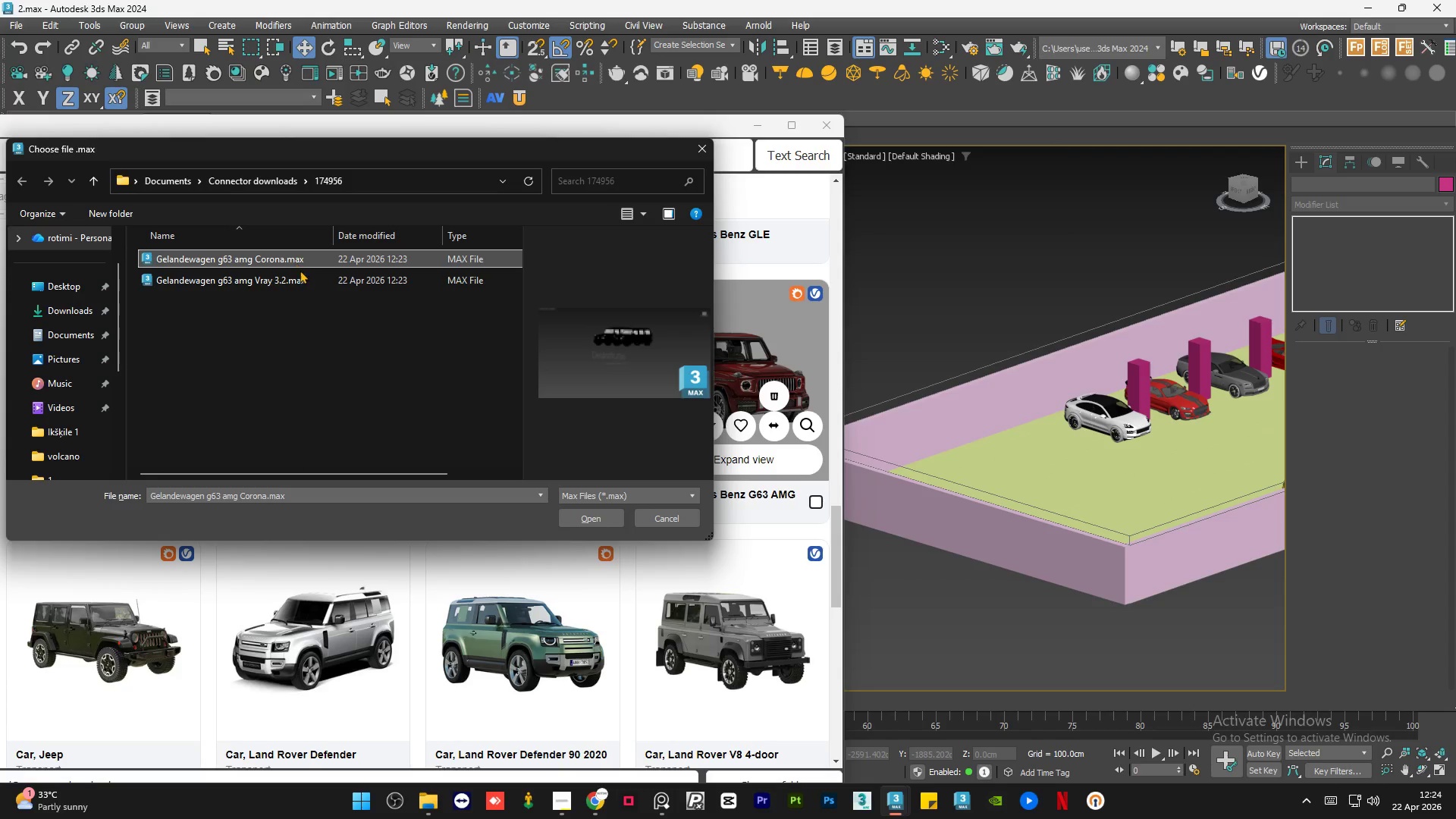 
left_click([595, 514])
 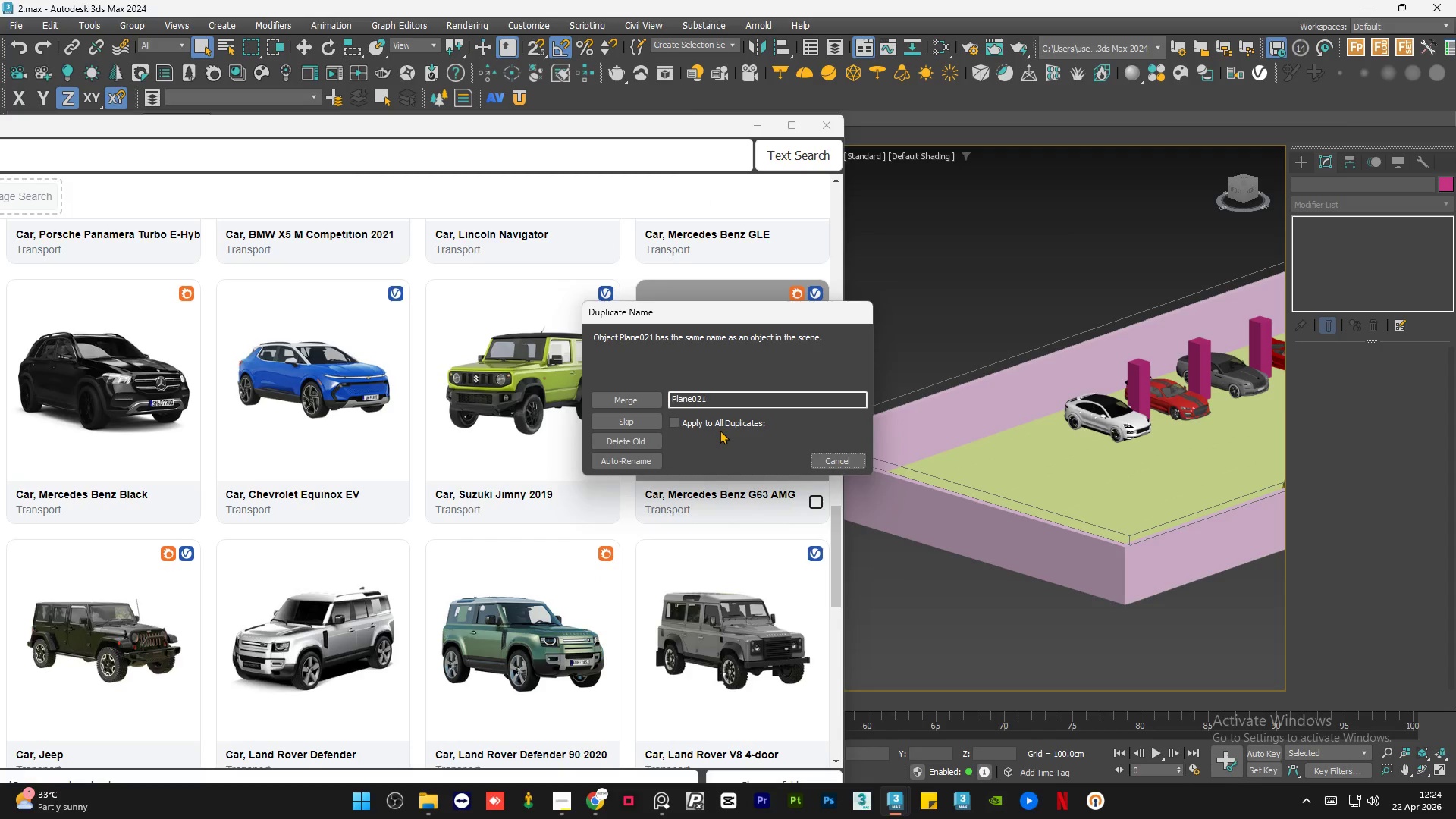 
left_click([723, 422])
 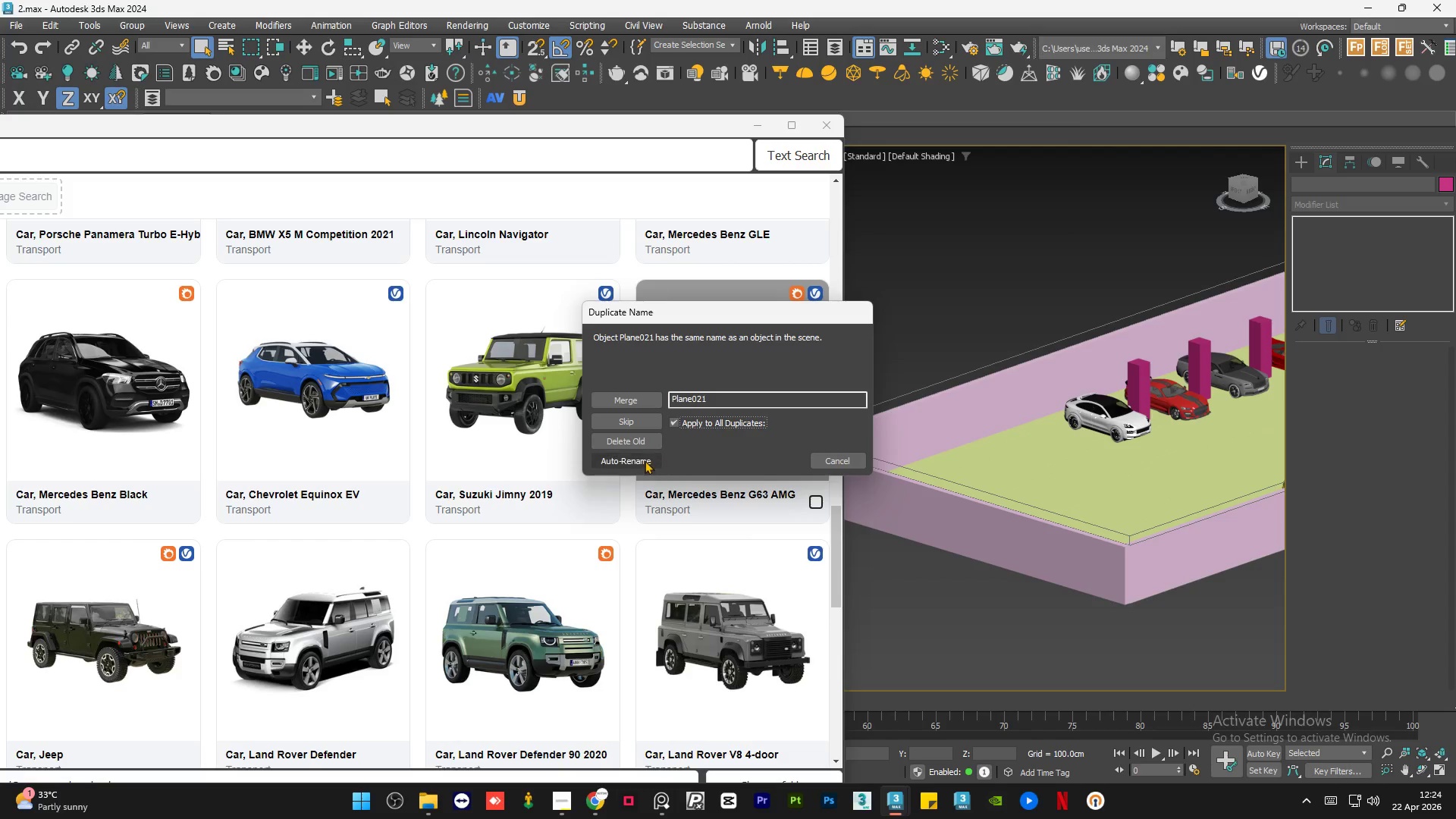 
left_click([641, 460])
 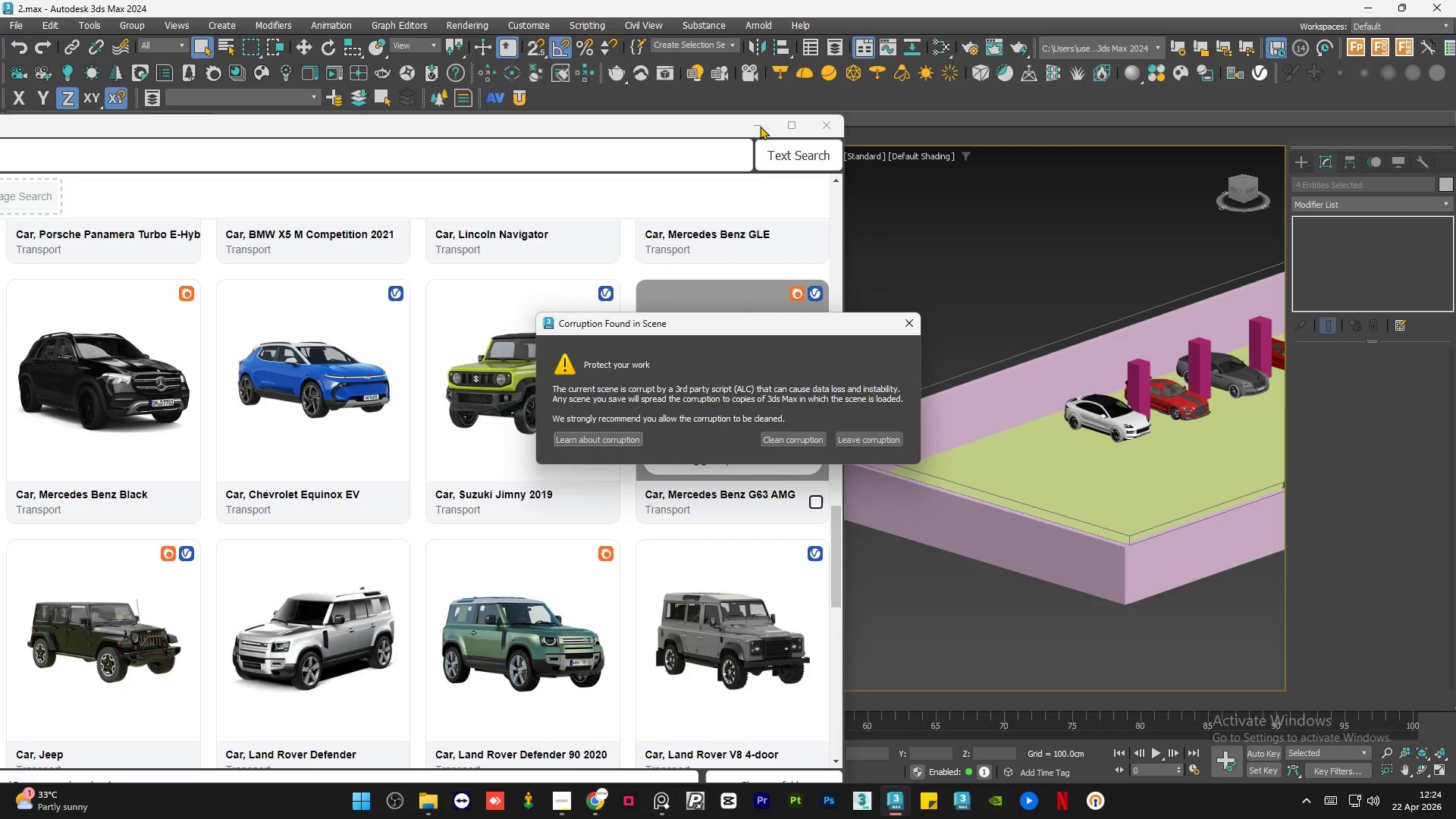 
wait(8.91)
 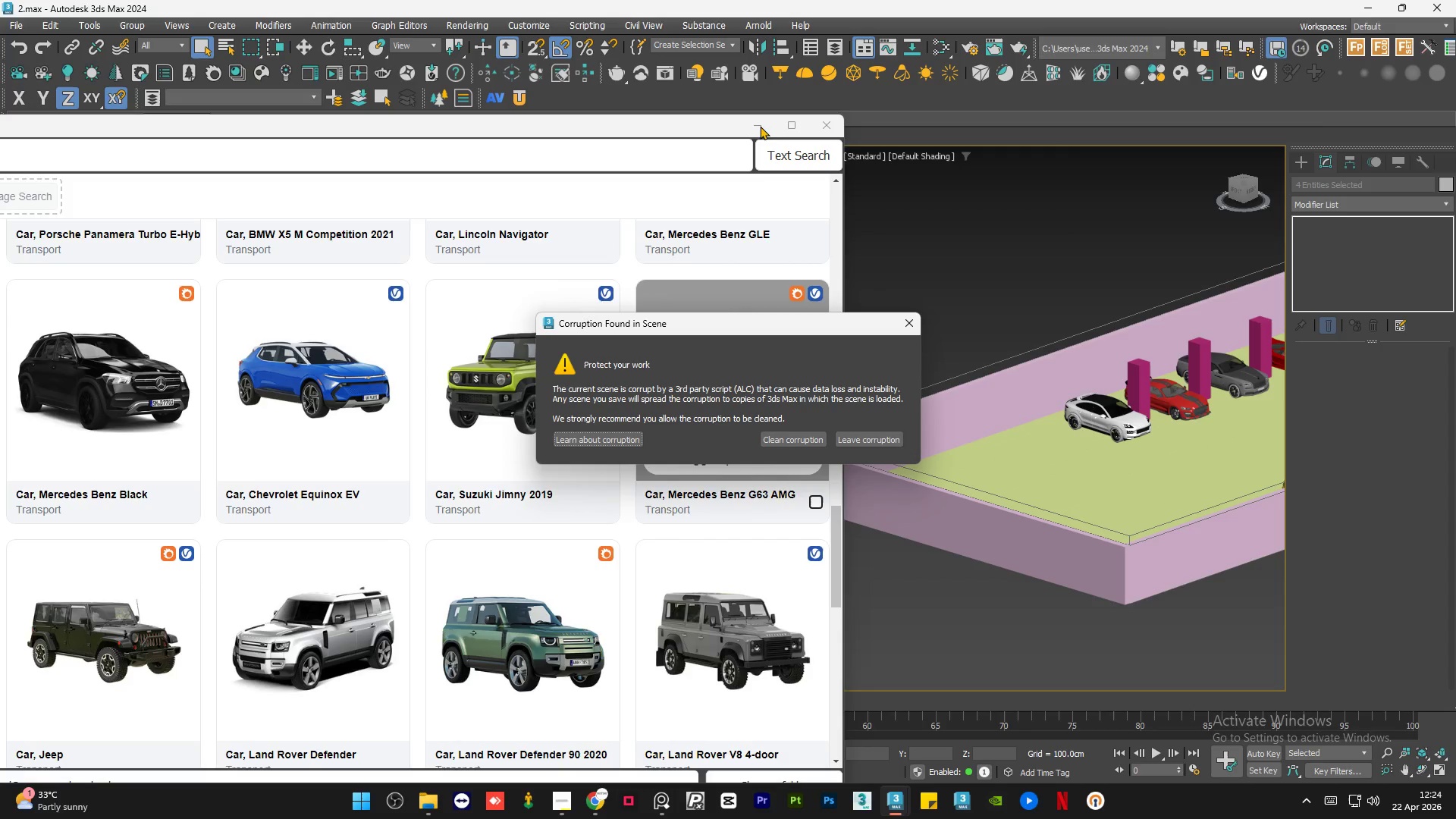 
left_click([819, 438])
 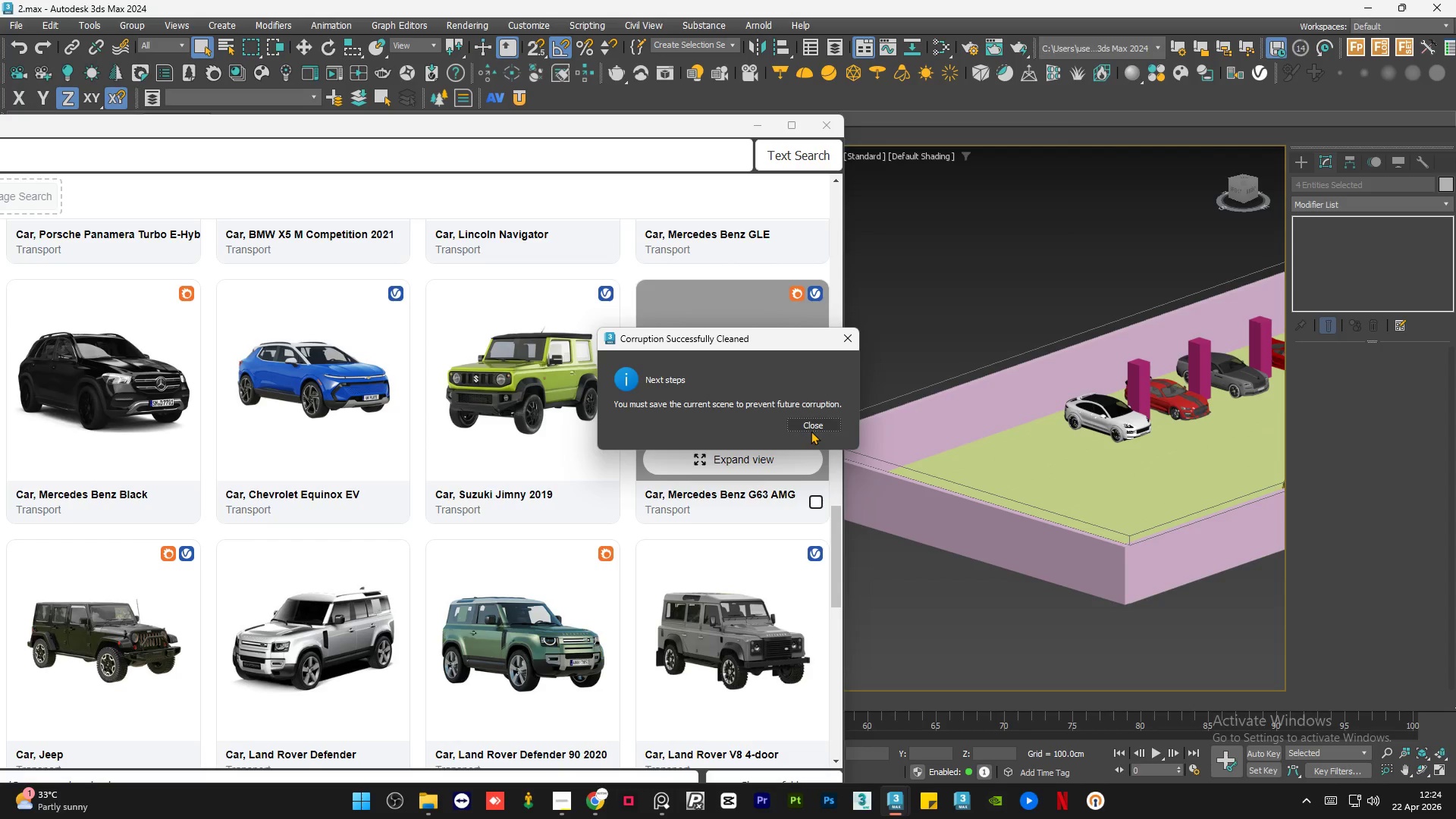 
left_click([811, 431])
 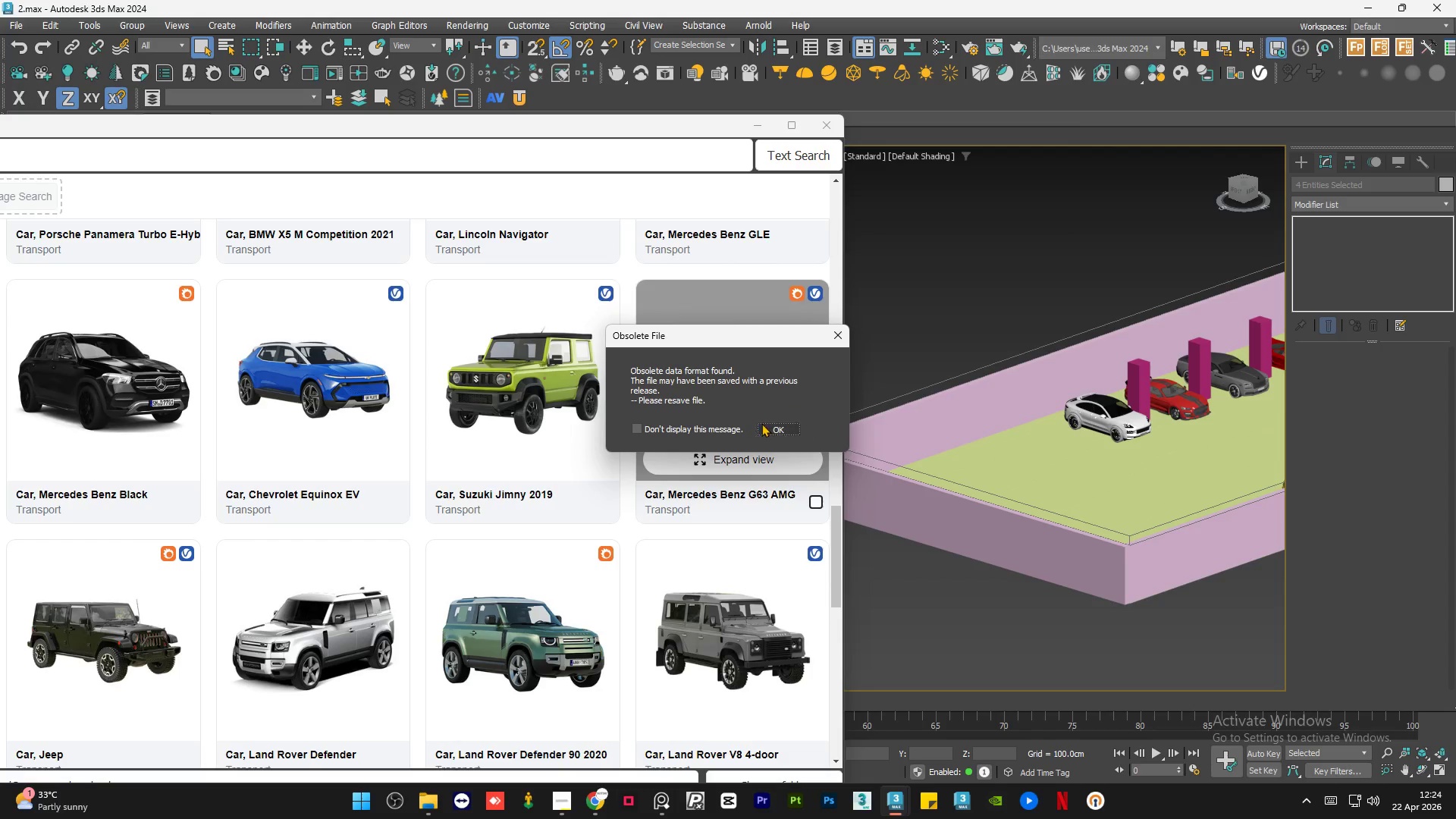 
left_click([767, 428])
 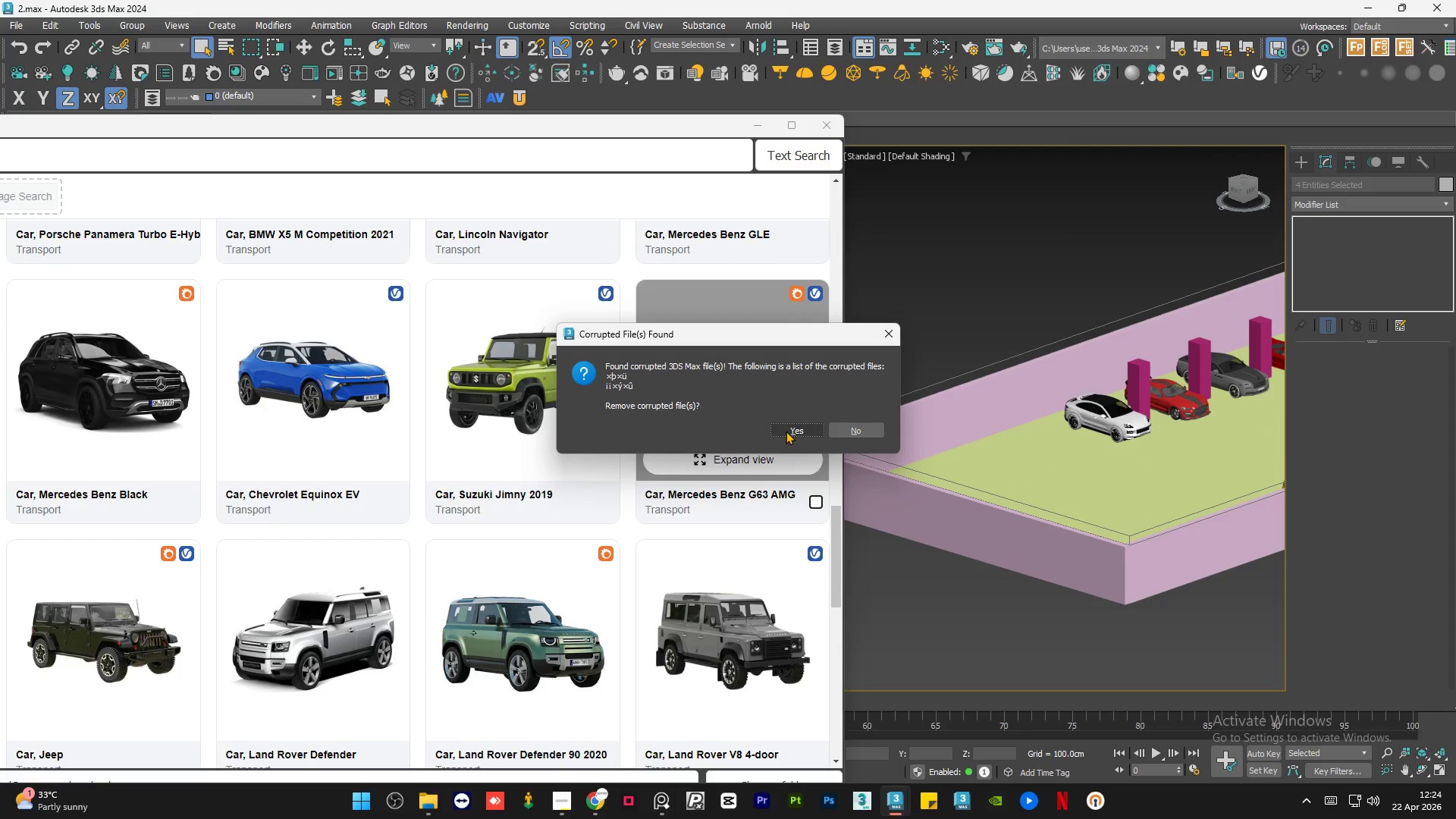 
left_click([786, 431])
 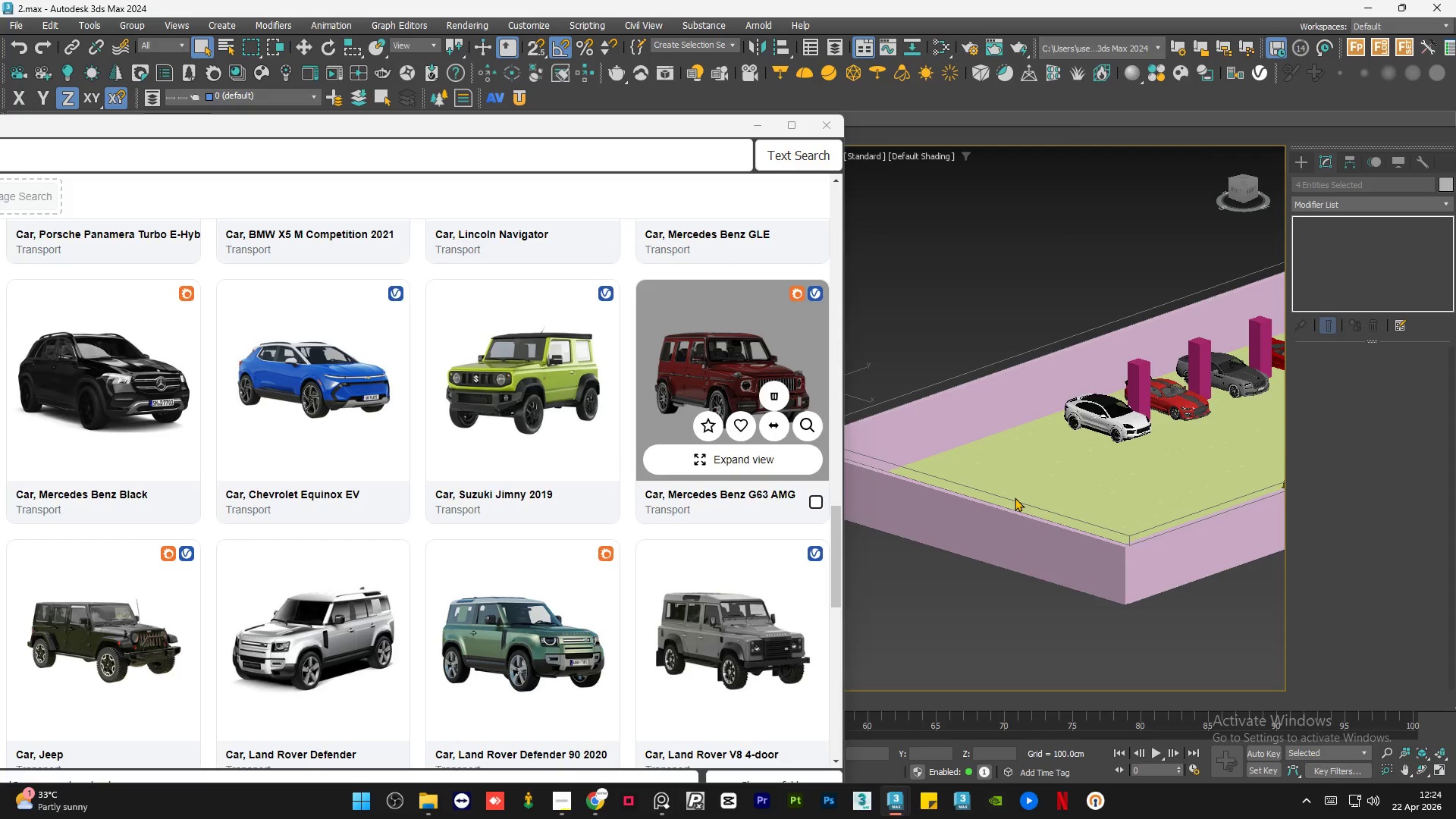 
wait(7.44)
 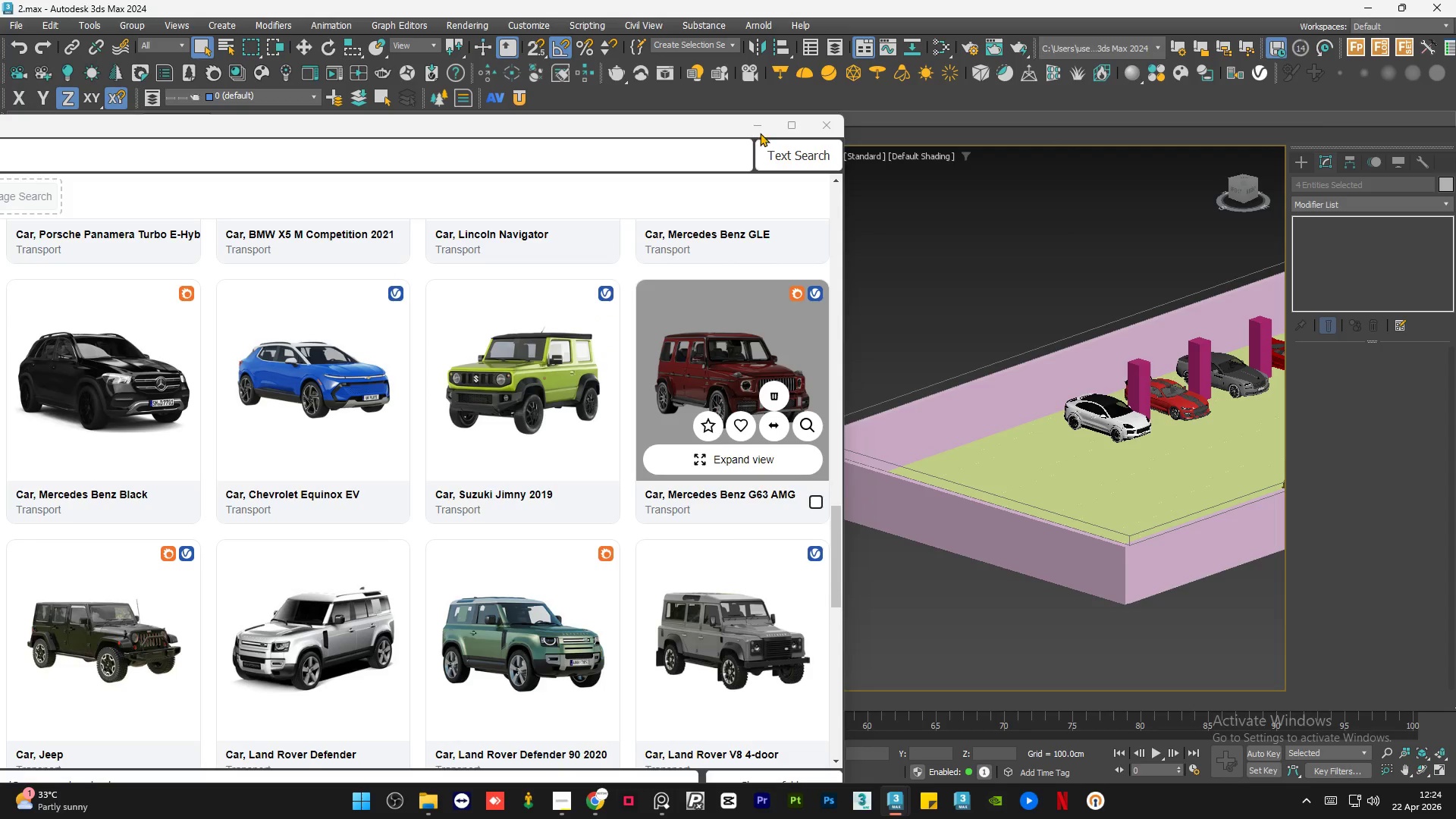 
left_click([754, 129])
 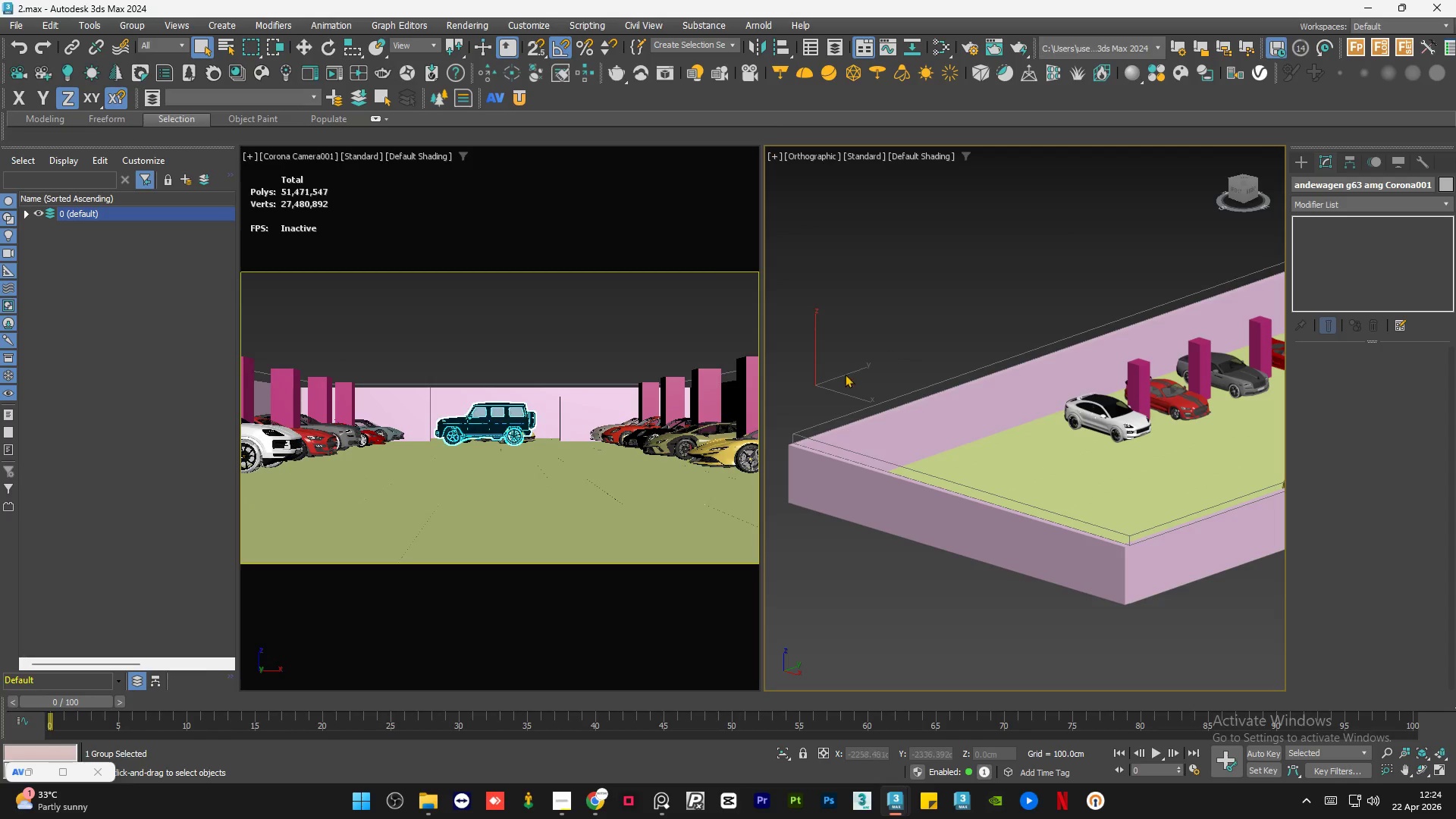 
hold_key(key=AltLeft, duration=0.86)
 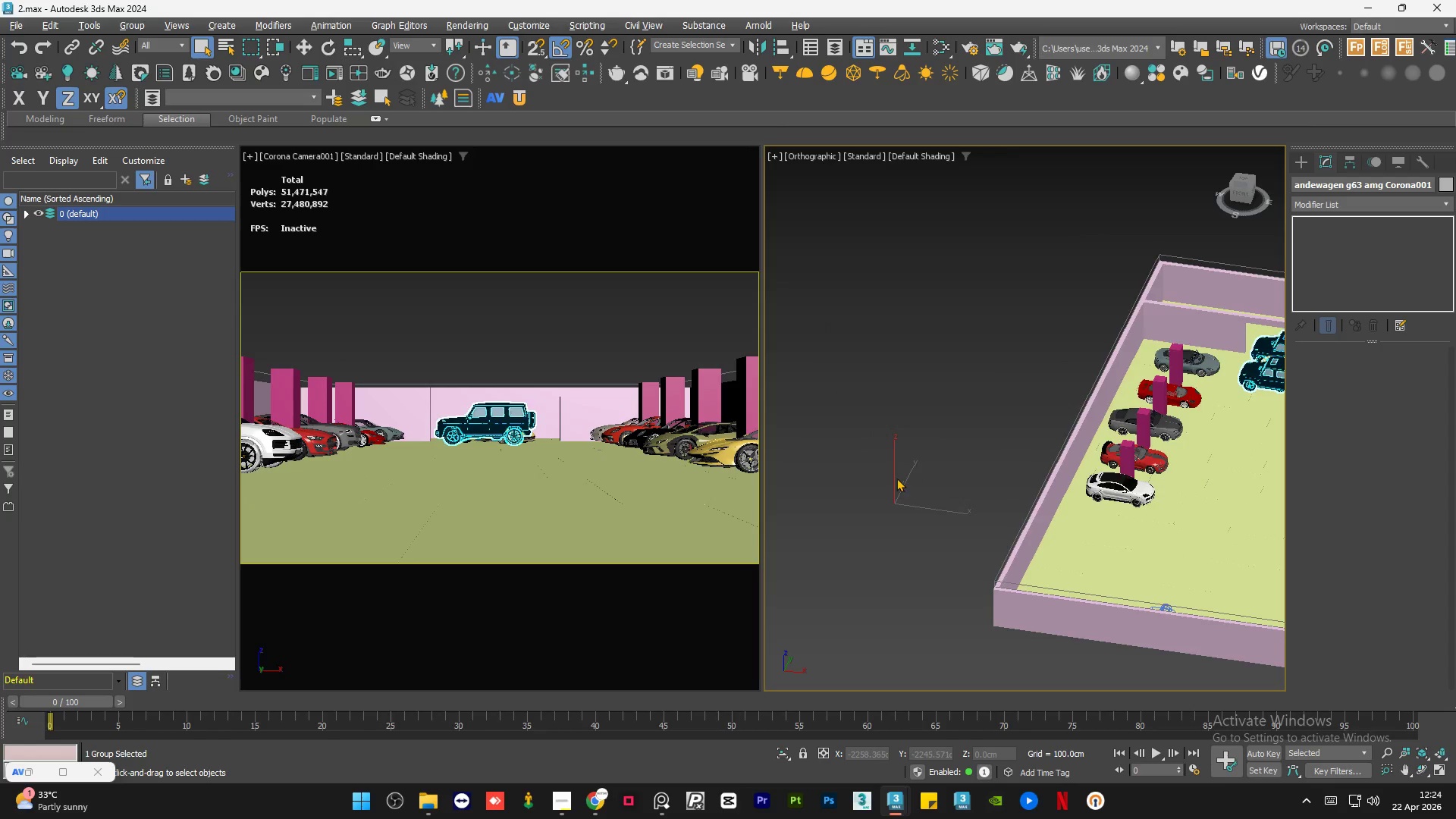 
scroll: coordinate [839, 386], scroll_direction: down, amount: 1.0
 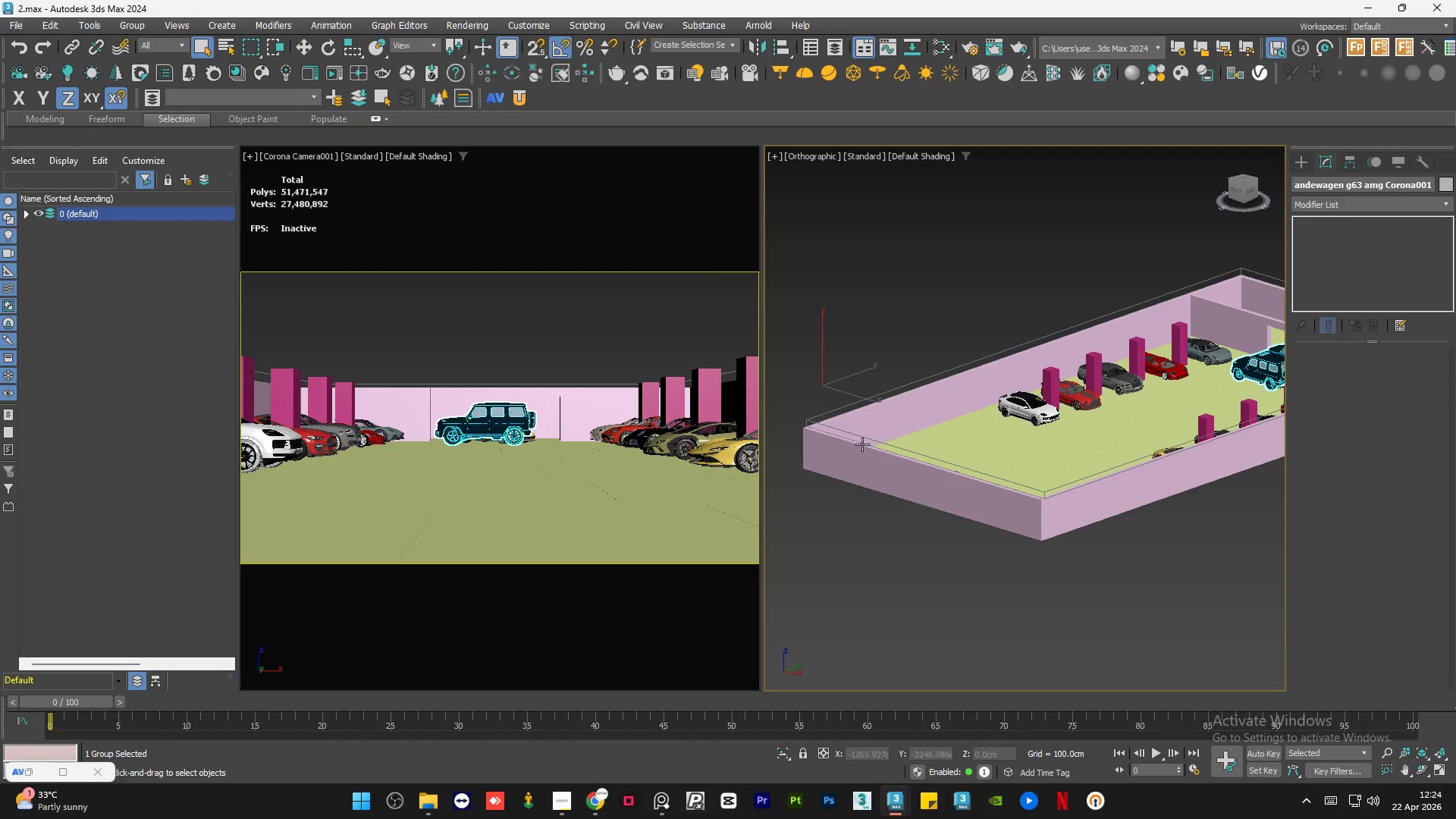 
hold_key(key=AltLeft, duration=2.05)
 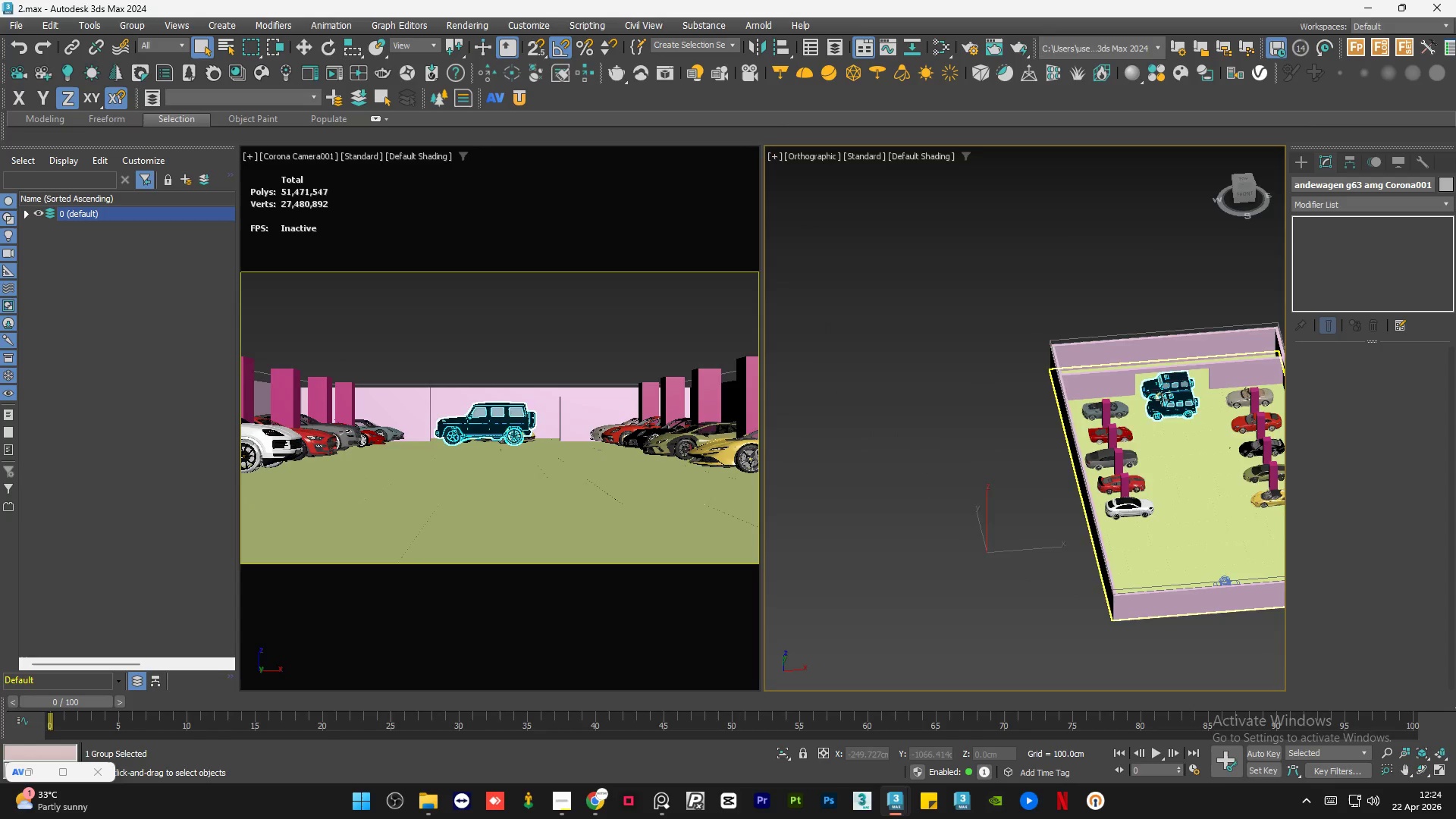 
scroll: coordinate [900, 478], scroll_direction: down, amount: 1.0
 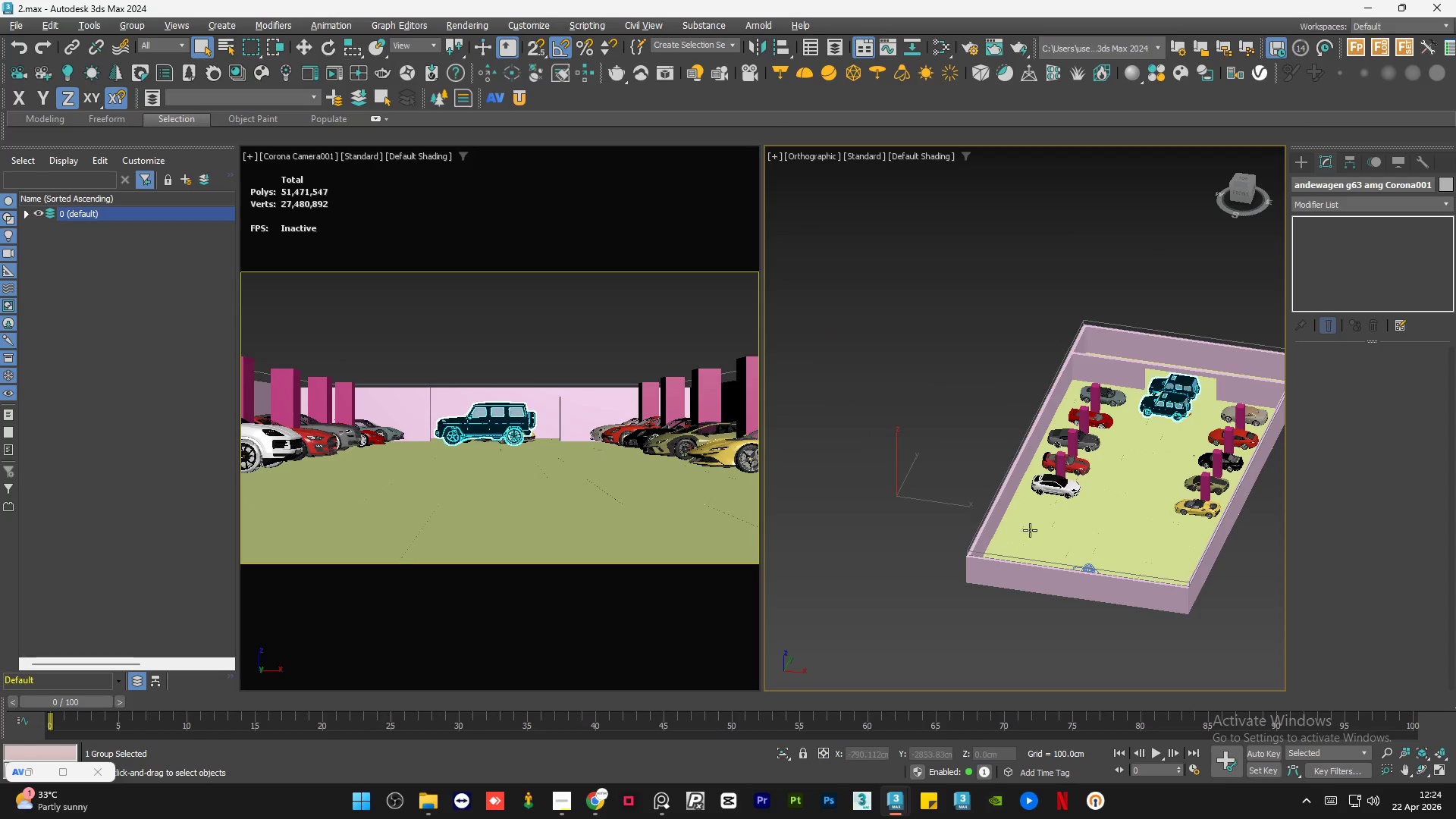 
scroll: coordinate [1169, 419], scroll_direction: up, amount: 13.0
 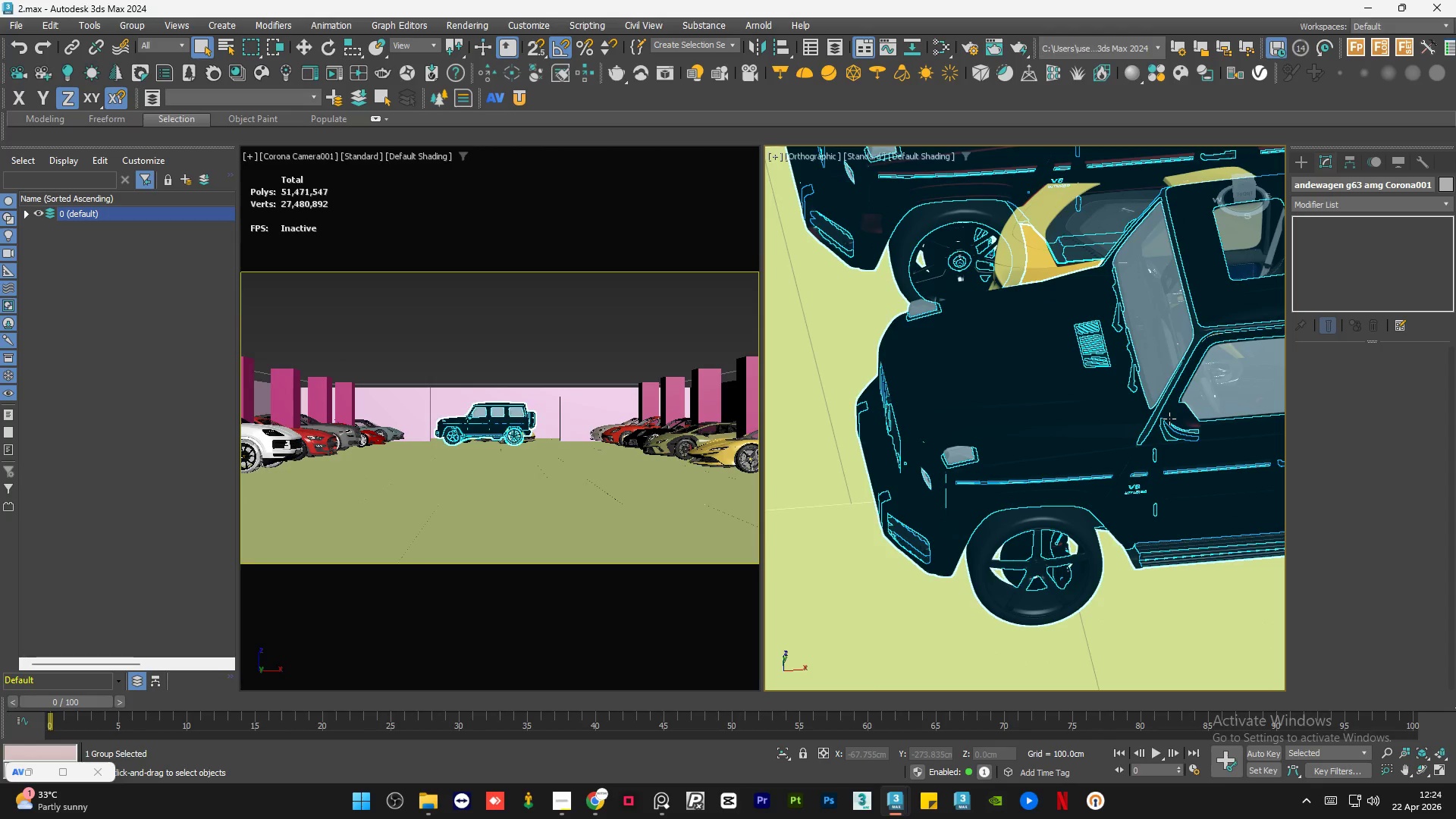 
key(Alt+AltLeft)
 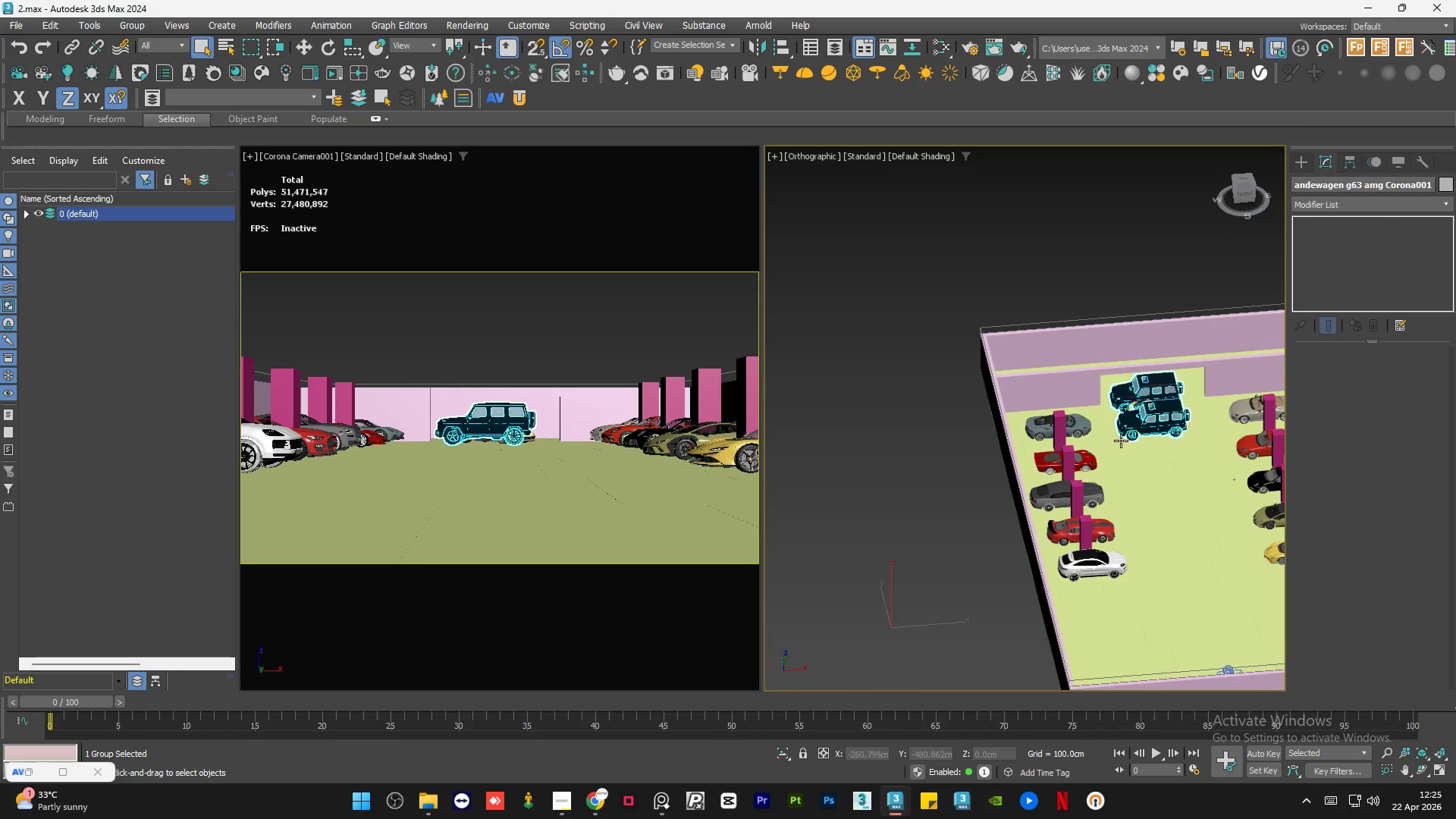 
scroll: coordinate [1115, 425], scroll_direction: down, amount: 7.0
 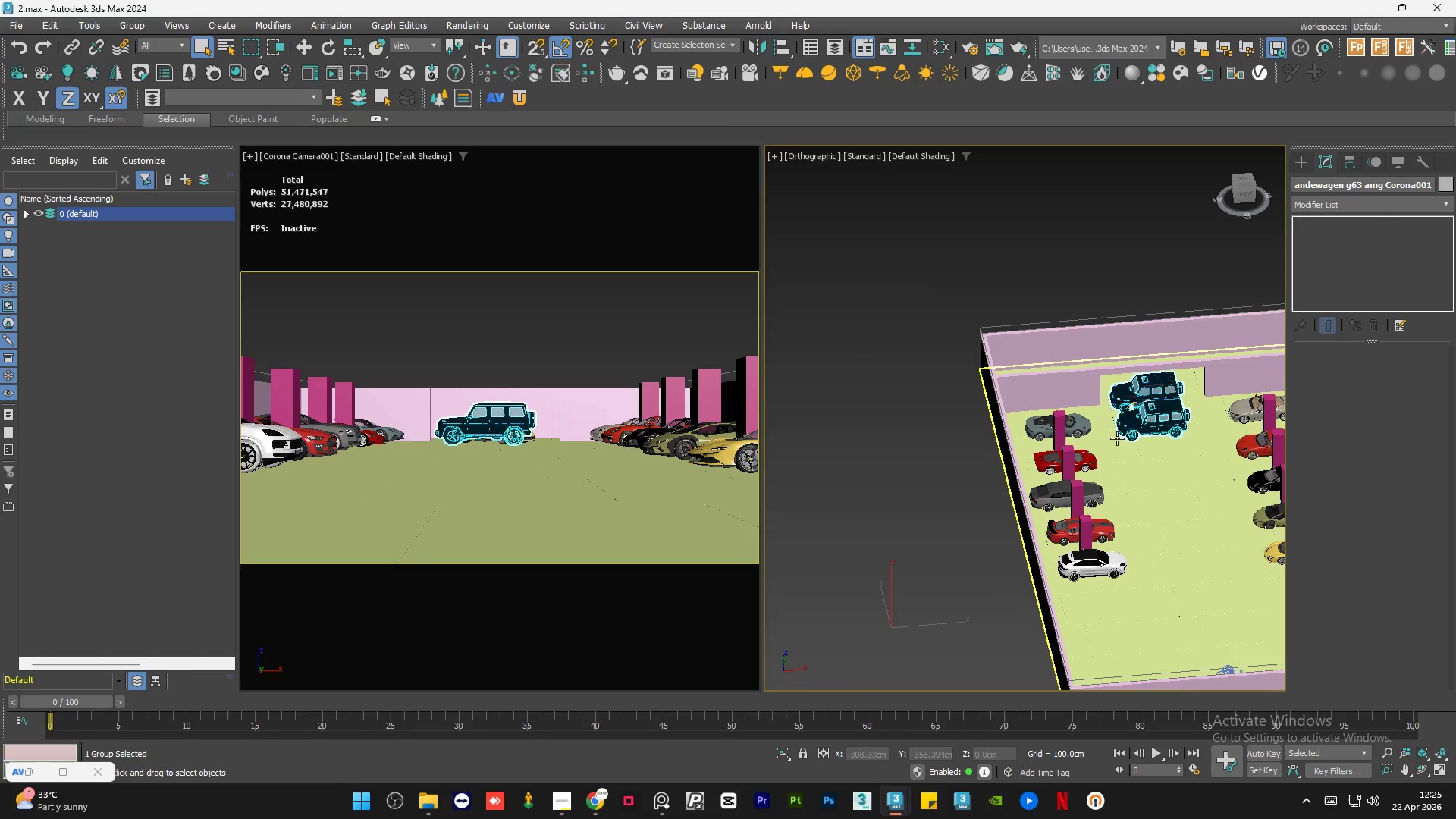 
key(W)
 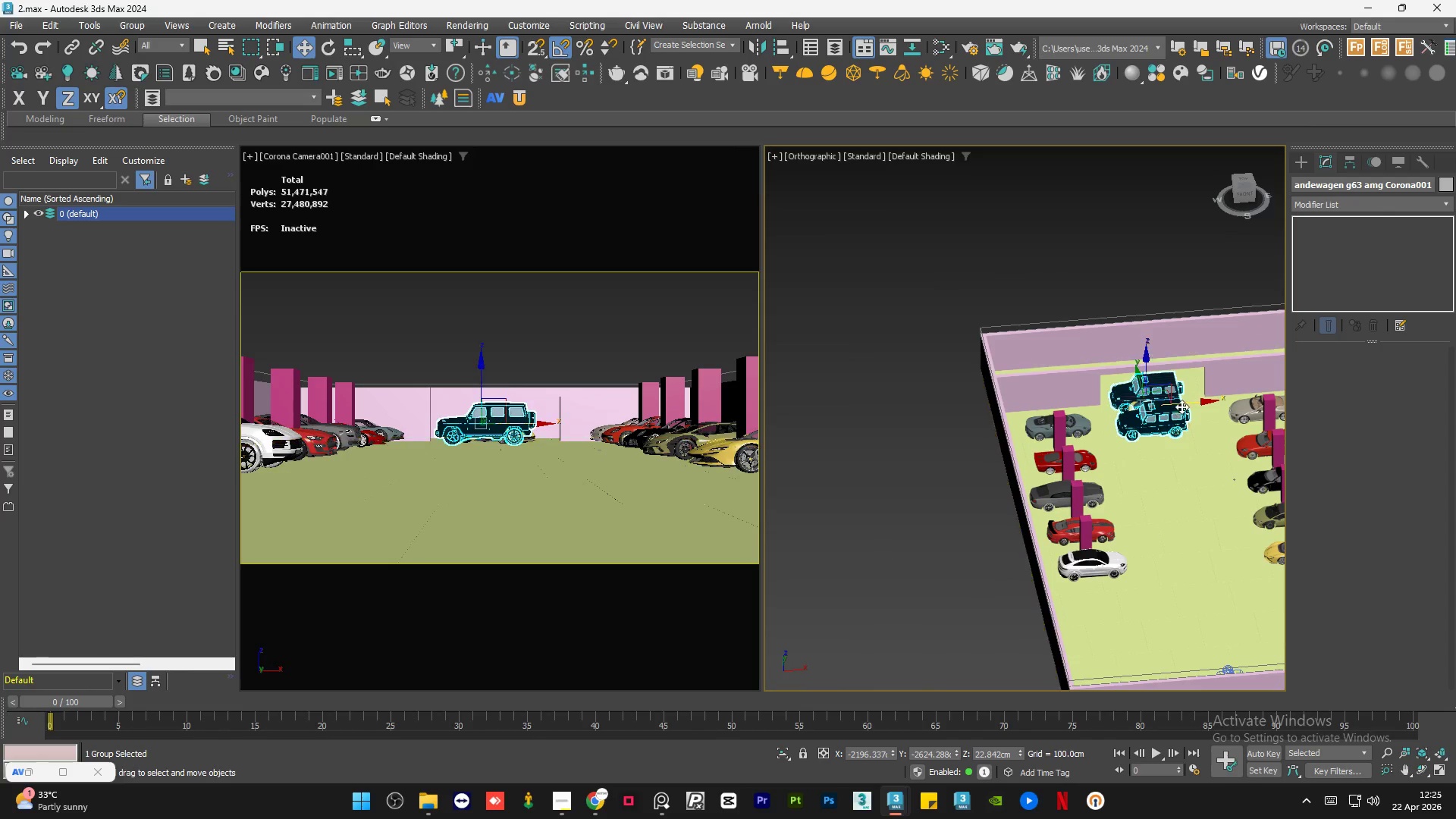 
left_click_drag(start_coordinate=[1181, 406], to_coordinate=[942, 418])
 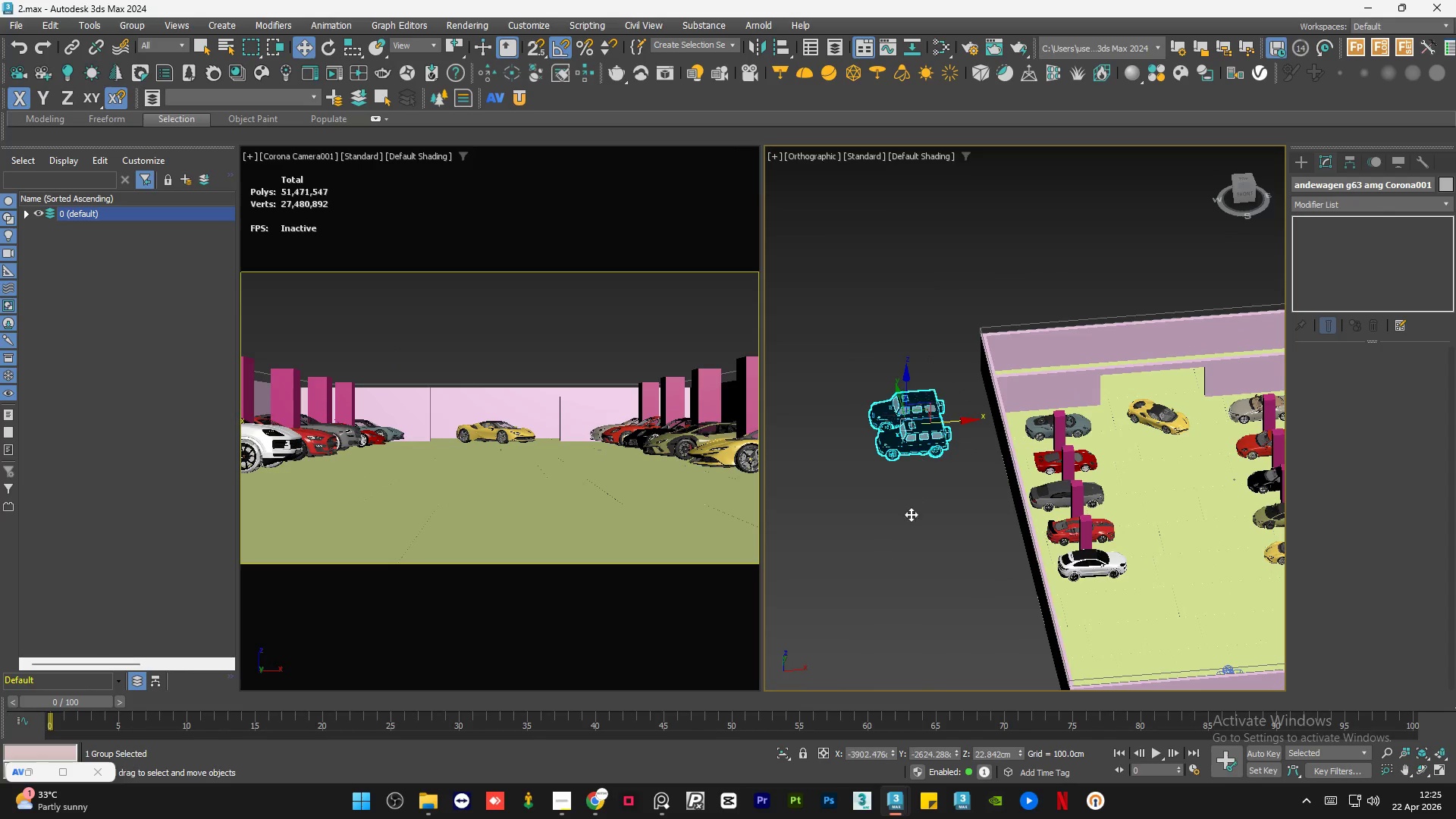 
left_click([911, 516])
 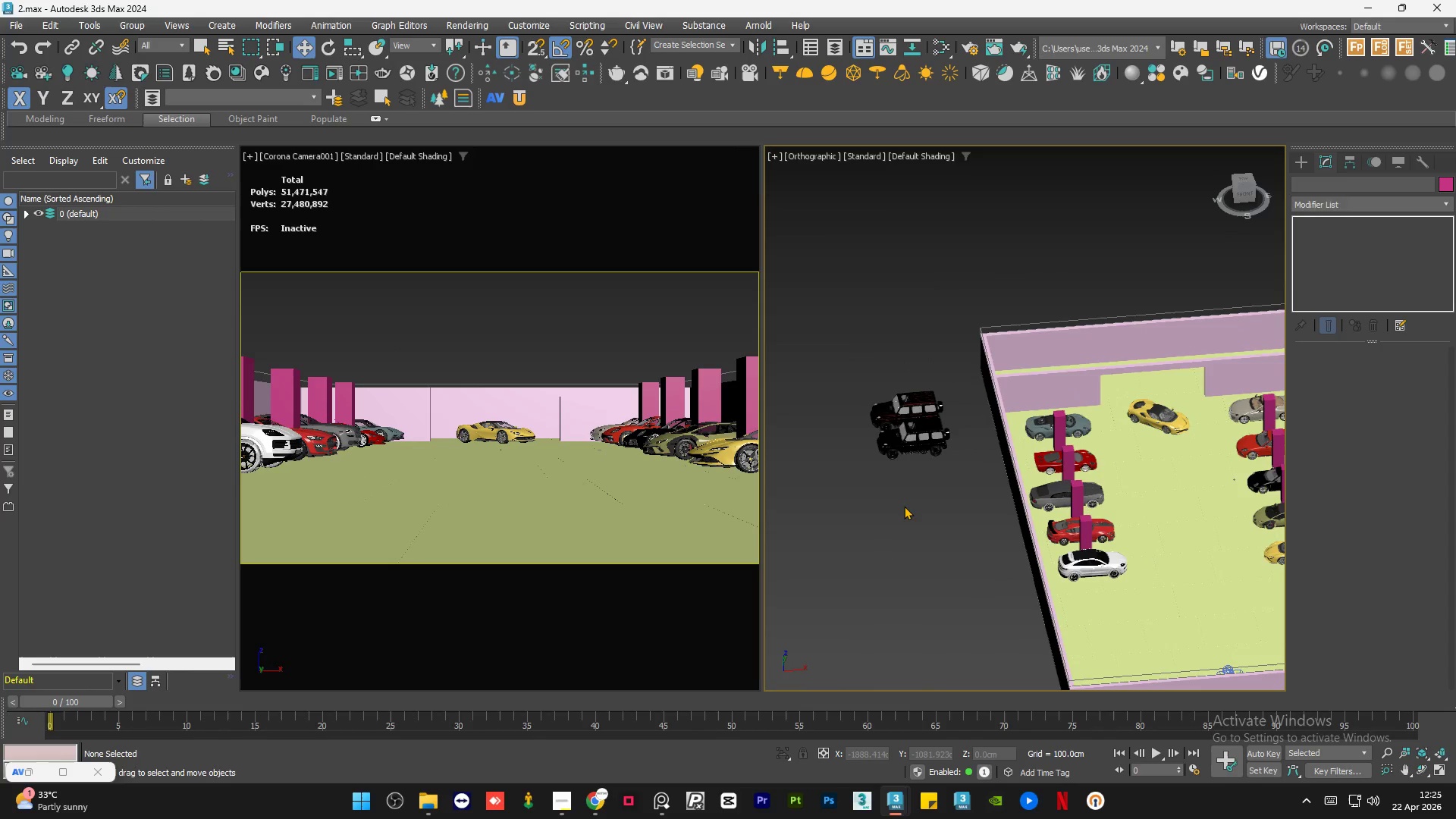 
hold_key(key=AltLeft, duration=0.8)
 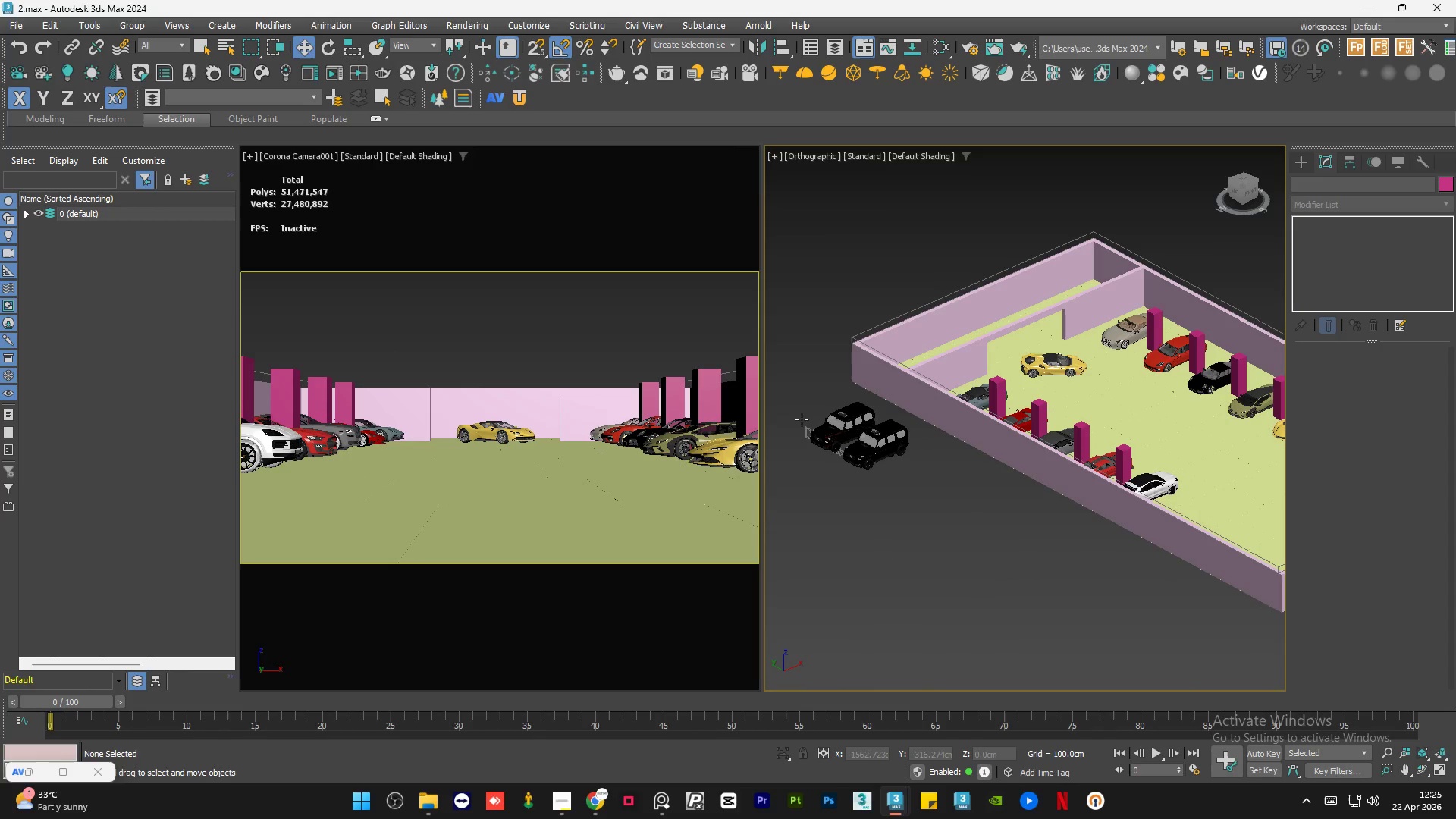 
scroll: coordinate [859, 397], scroll_direction: up, amount: 7.0
 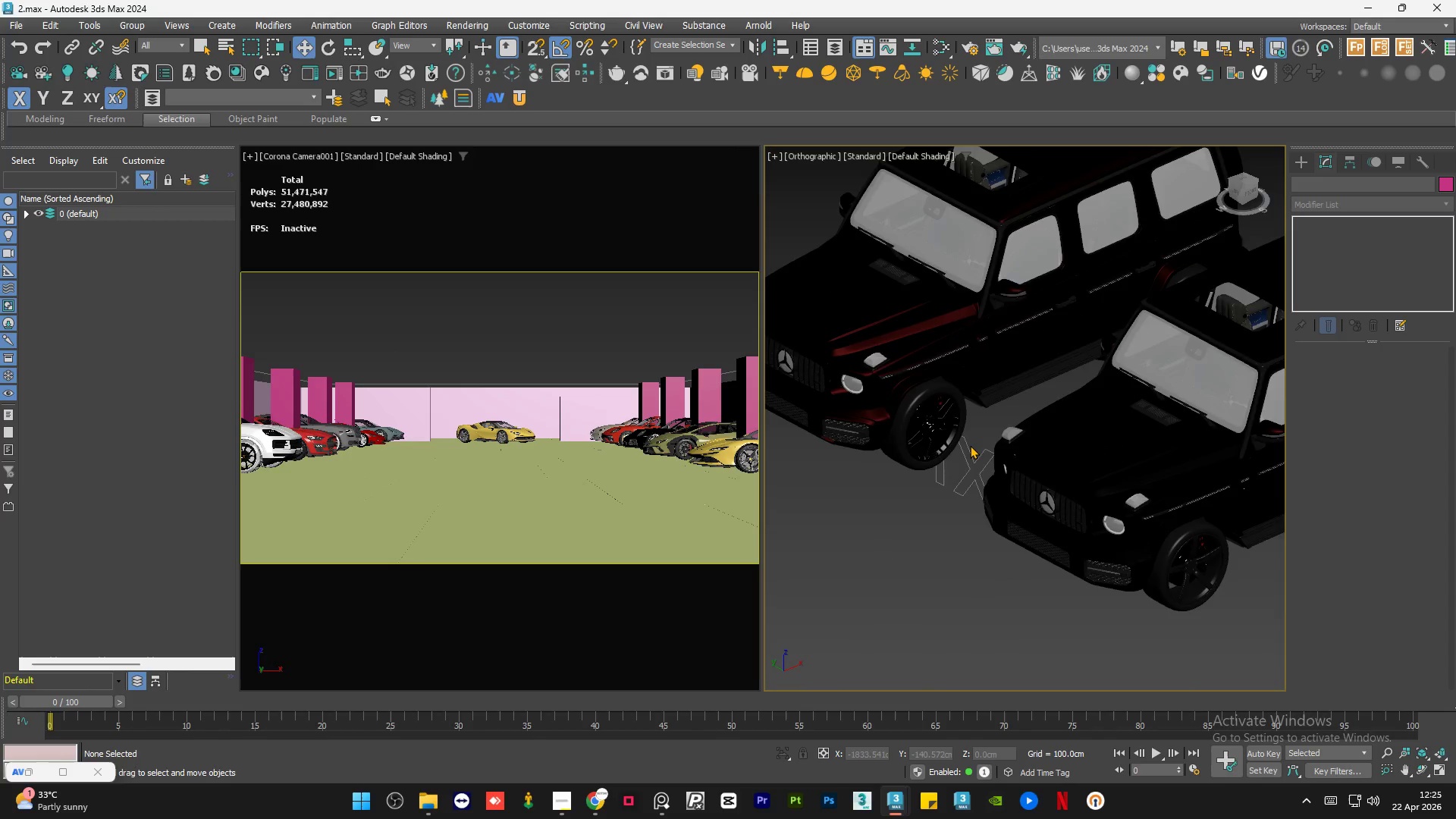 
scroll: coordinate [970, 445], scroll_direction: down, amount: 2.0
 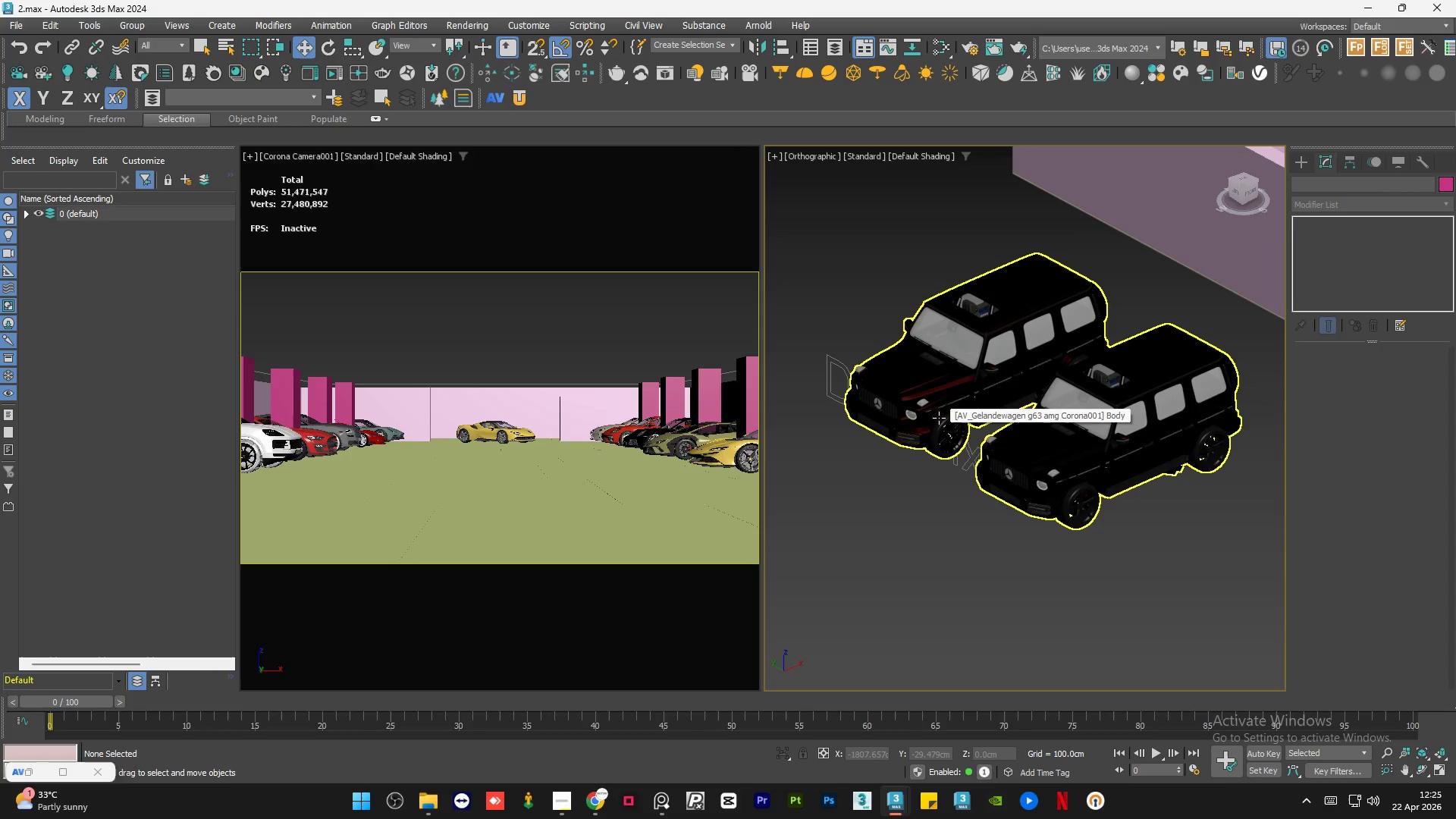 
left_click([932, 417])
 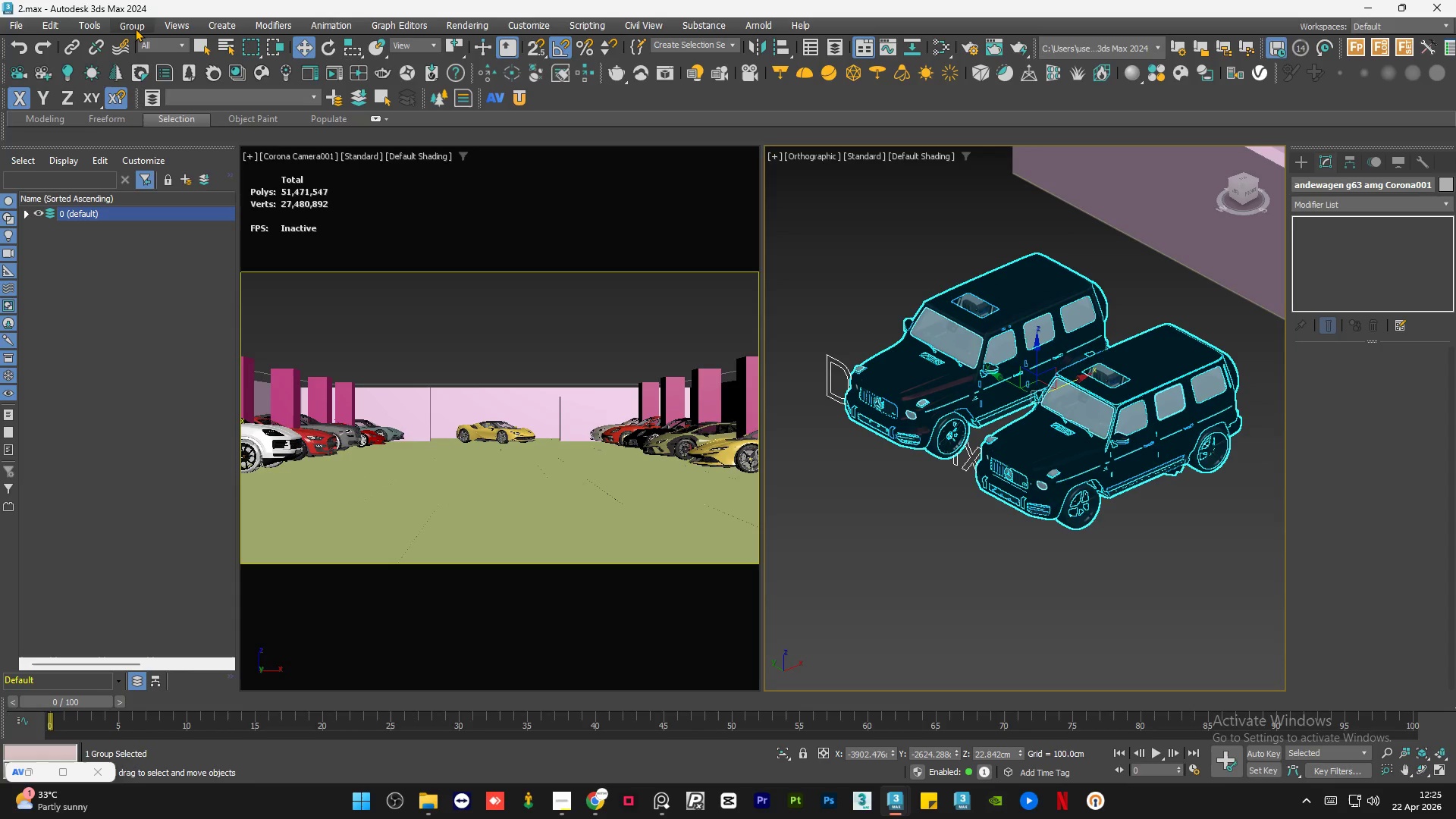 
left_click([152, 86])
 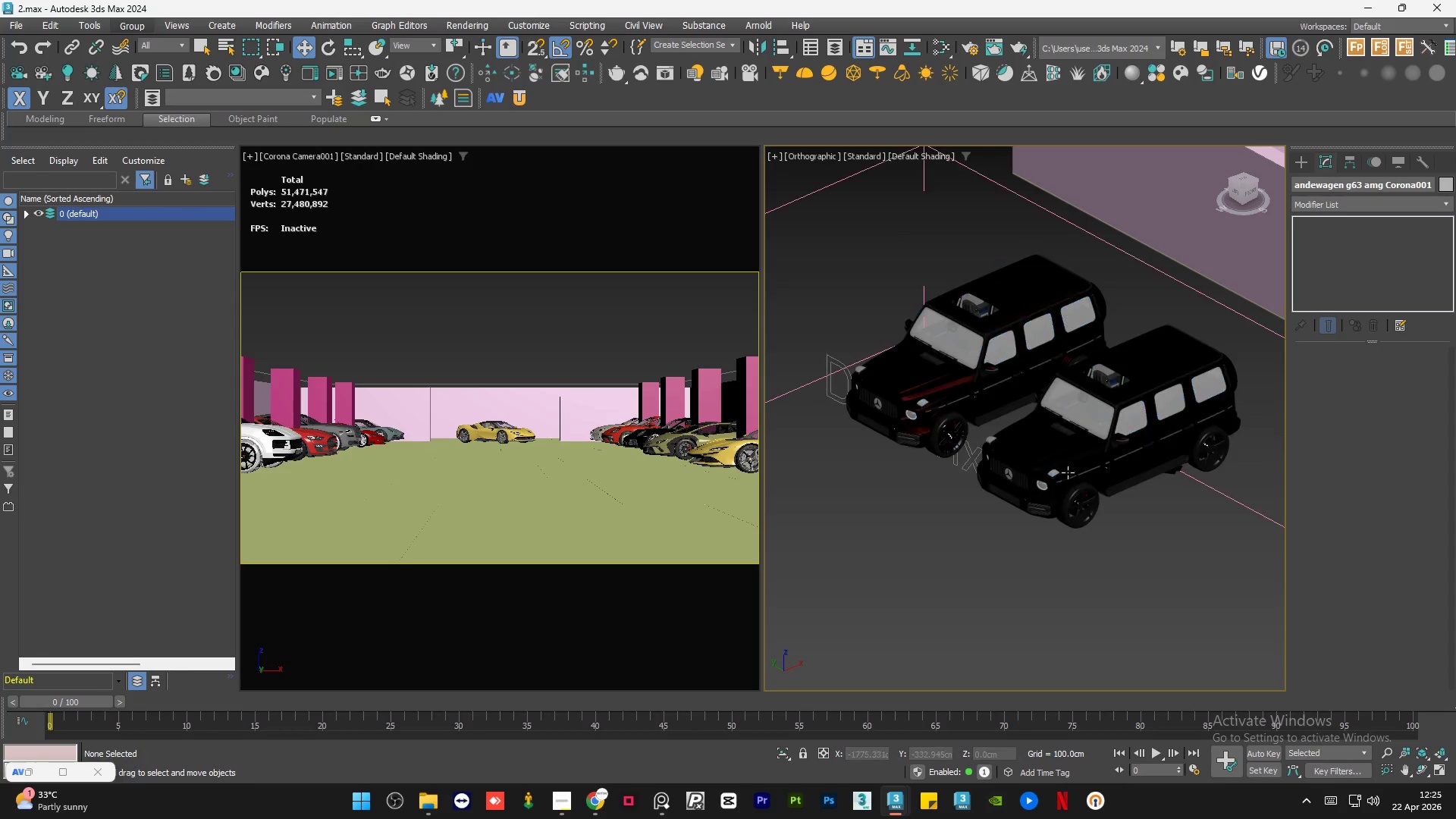 
left_click([1068, 469])
 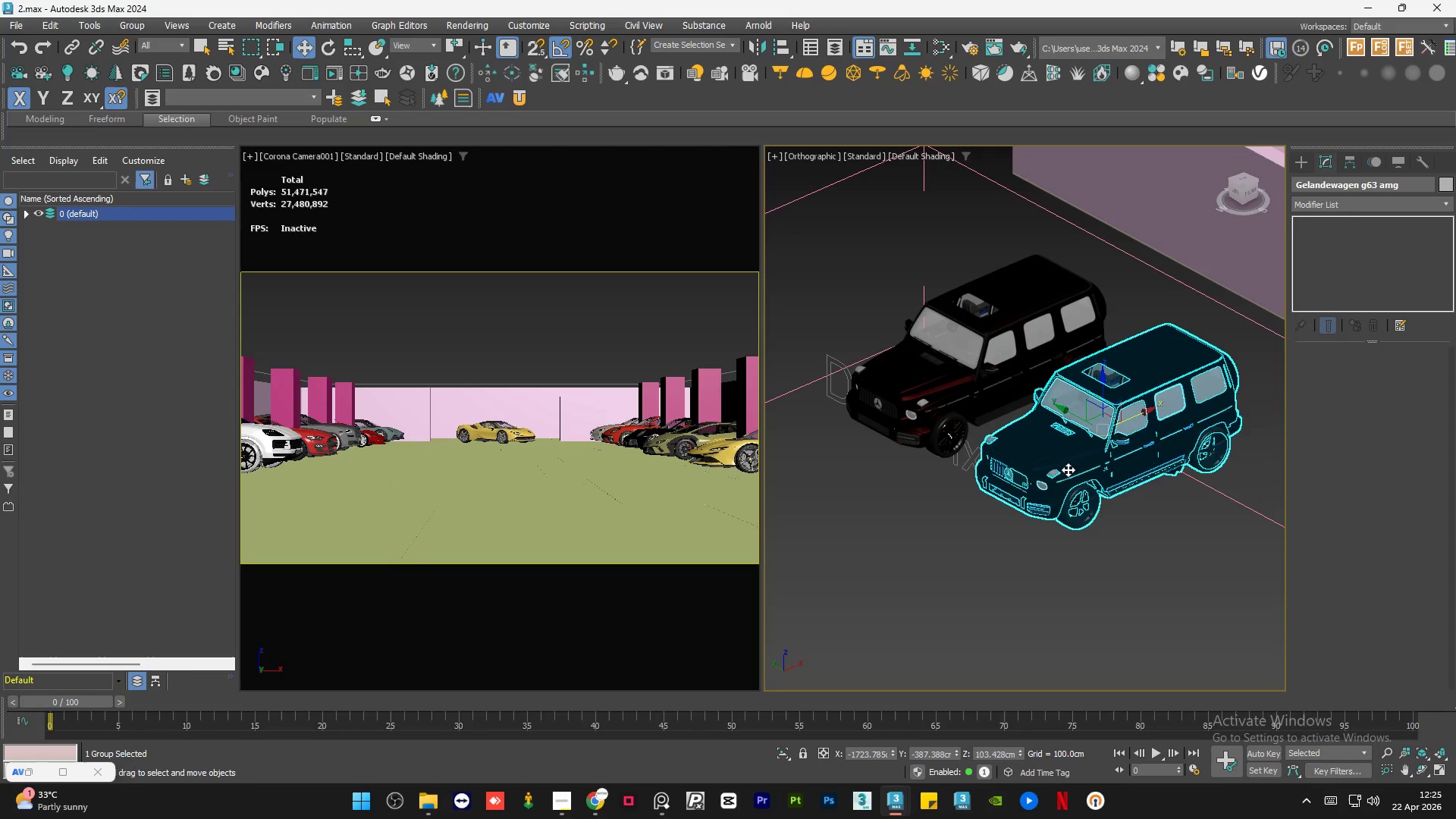 
key(Delete)
 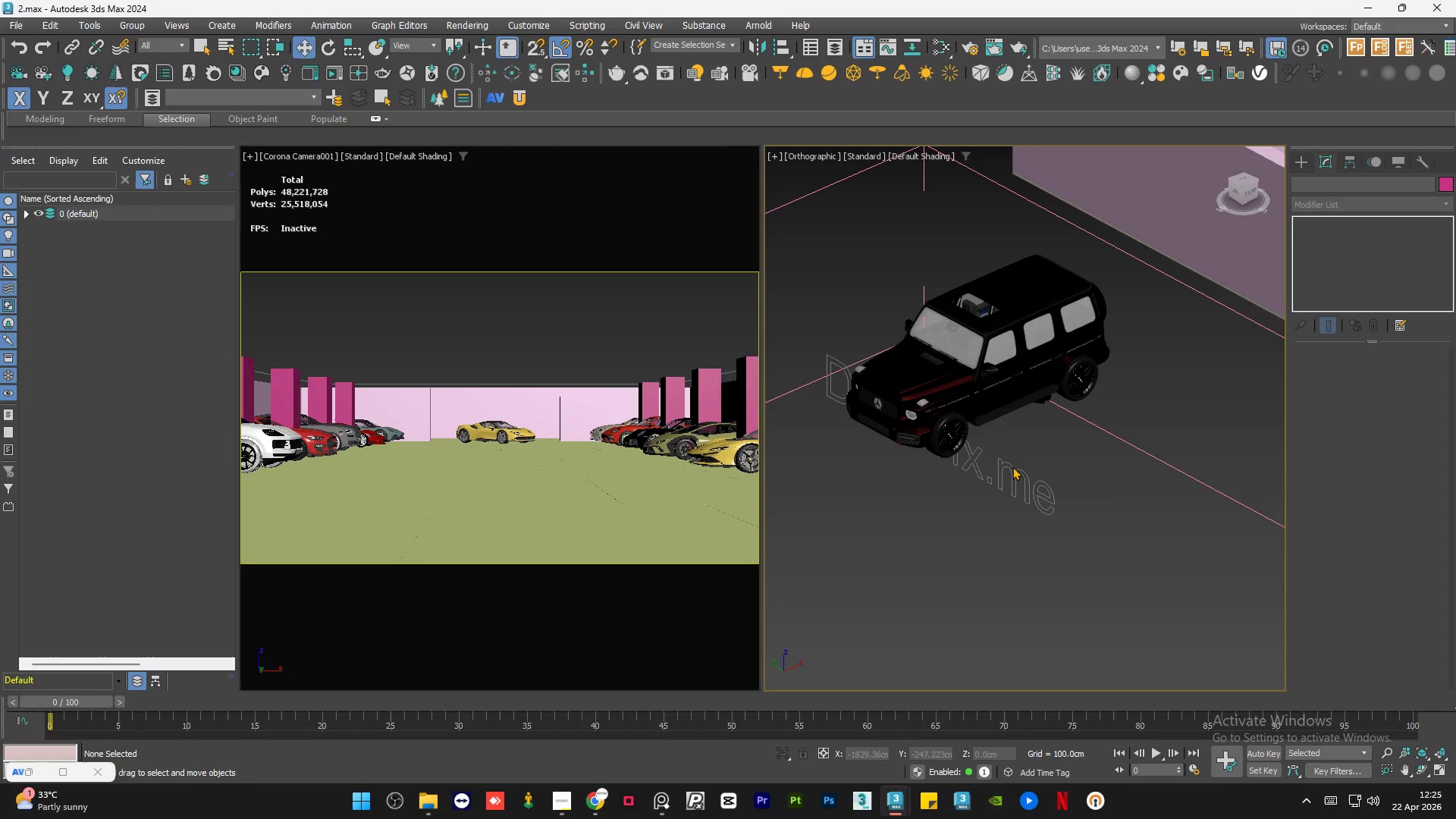 
left_click([1009, 473])
 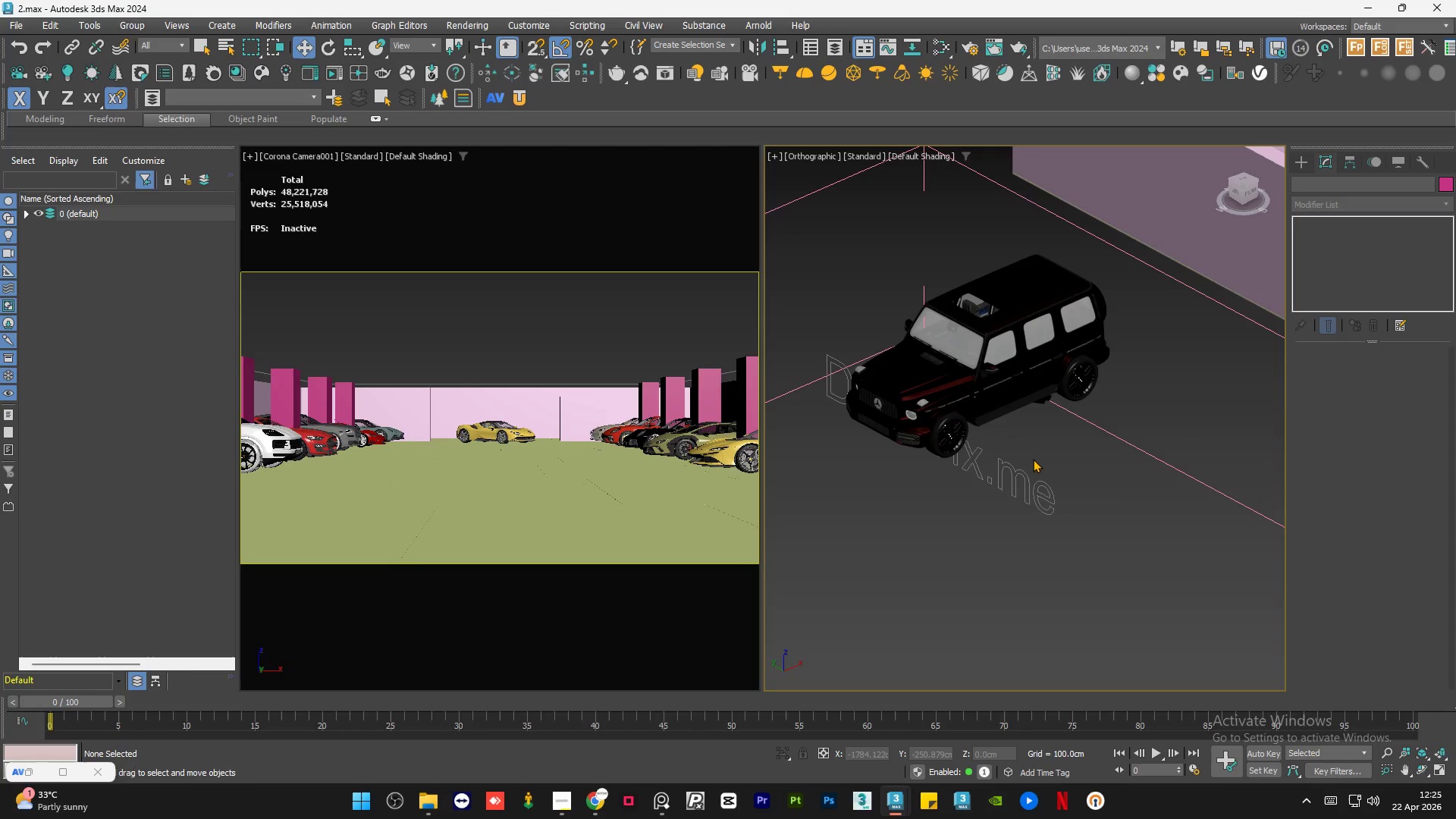 
left_click_drag(start_coordinate=[1033, 459], to_coordinate=[987, 502])
 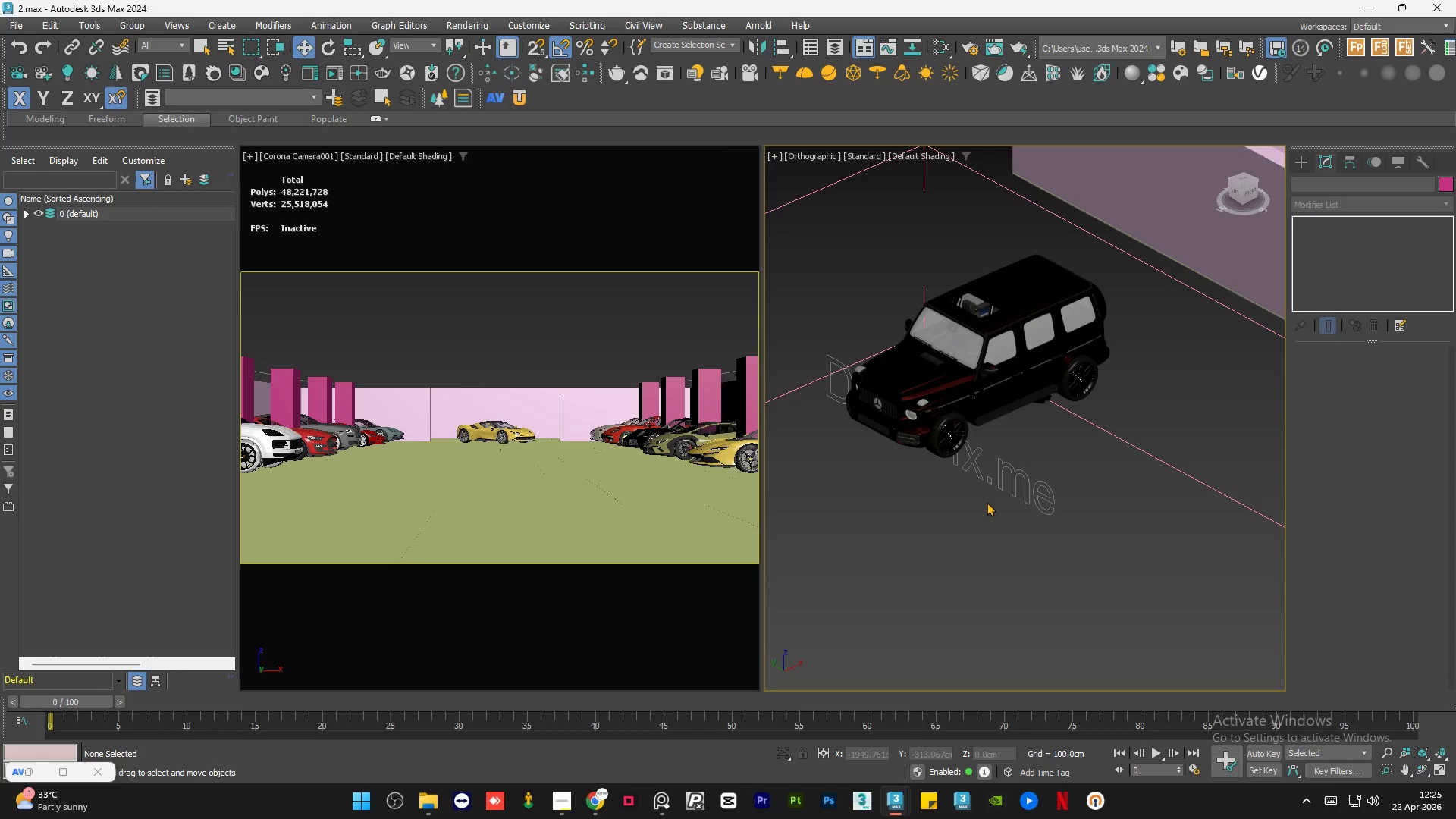 
key(Delete)
 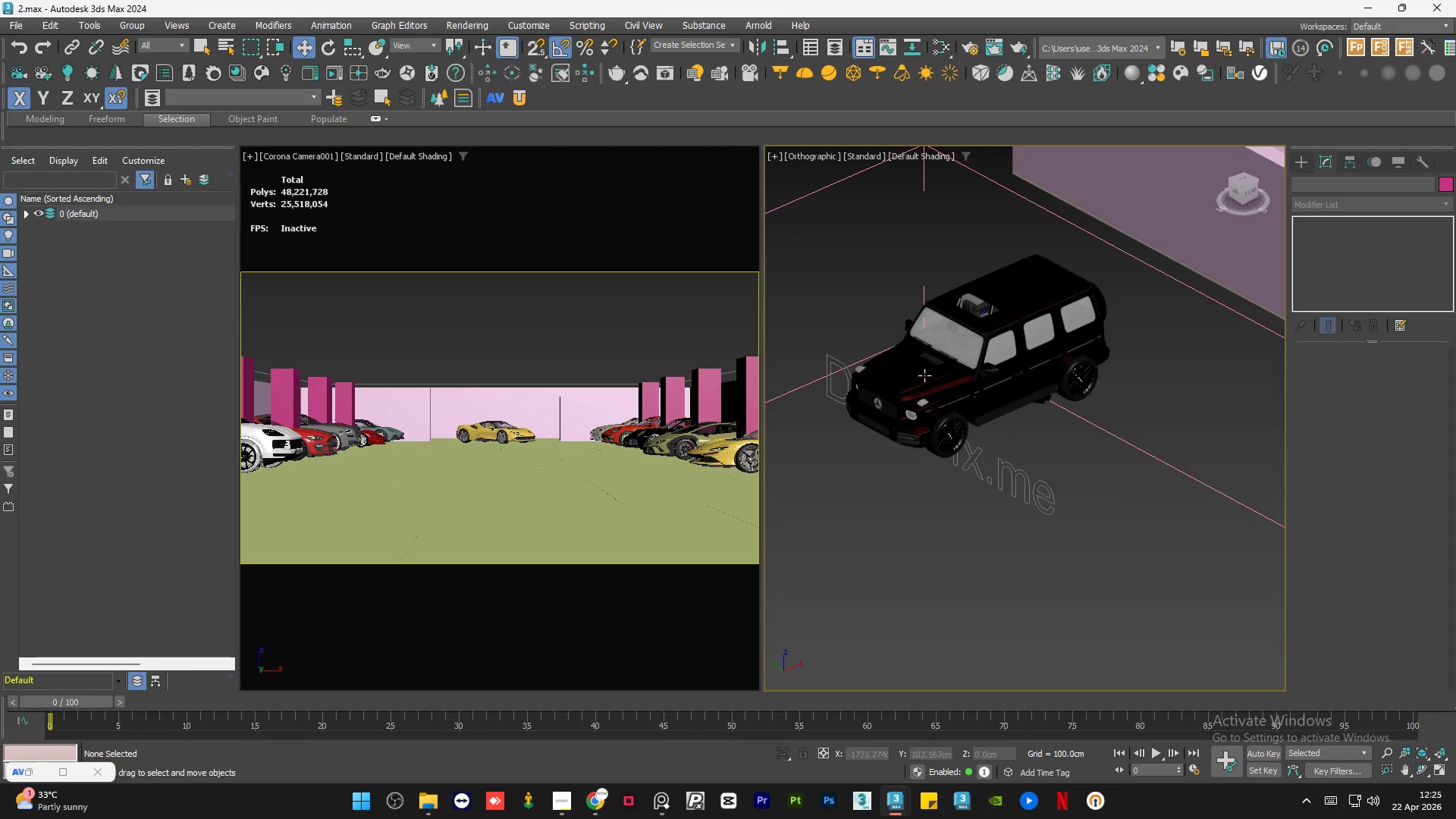 
left_click([924, 375])
 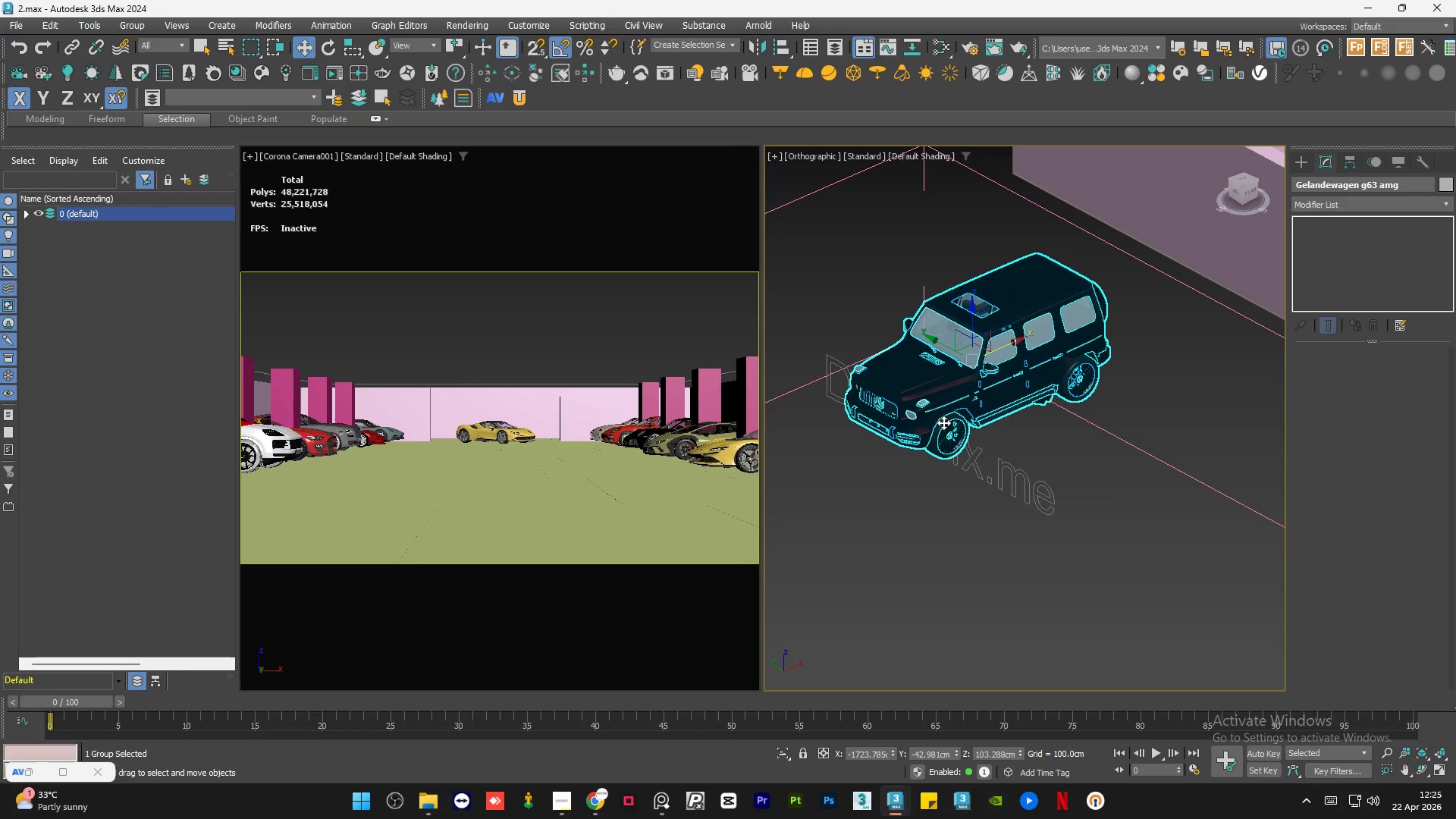 
hold_key(key=AltLeft, duration=1.88)
 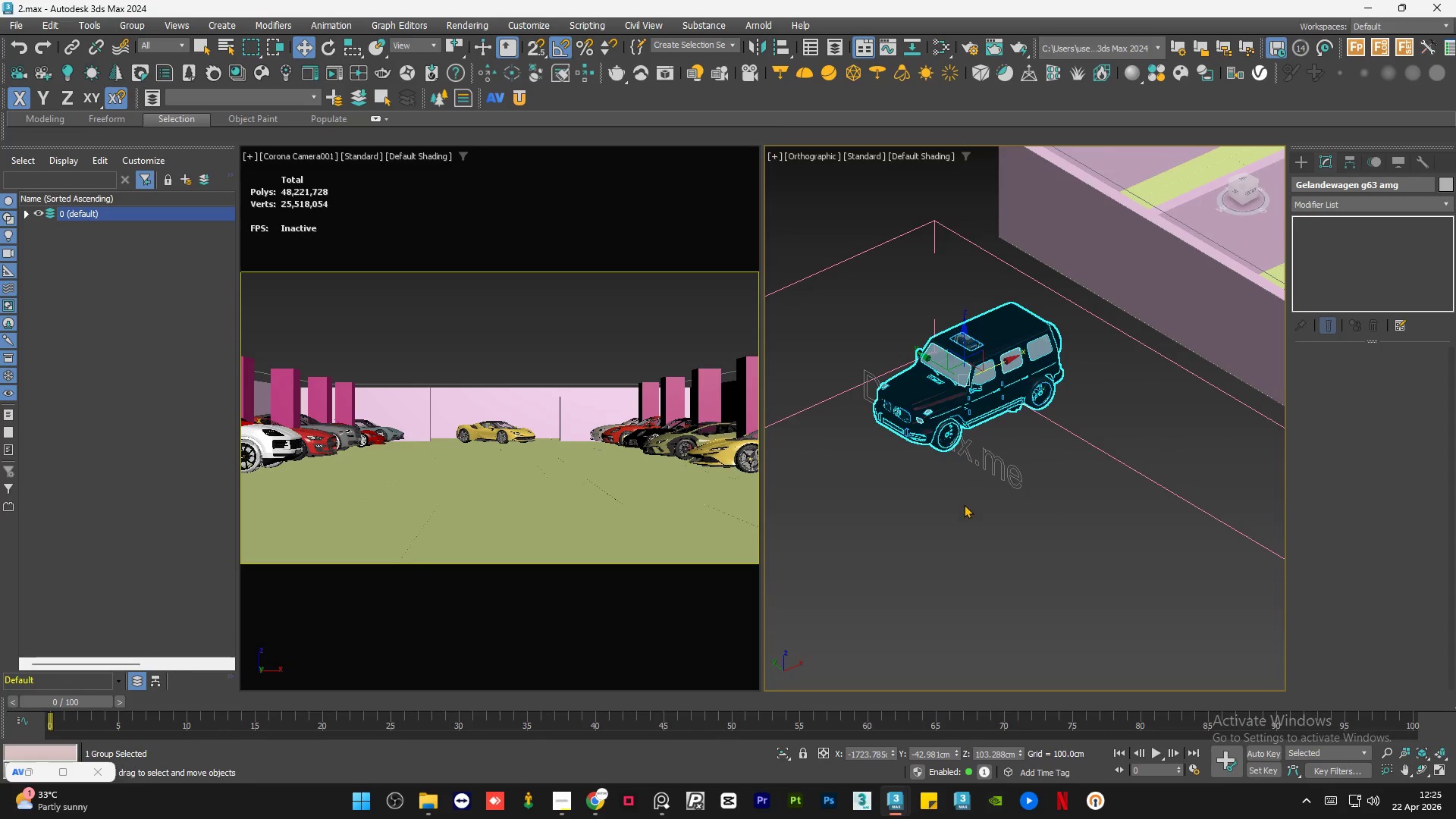 
scroll: coordinate [945, 427], scroll_direction: down, amount: 1.0
 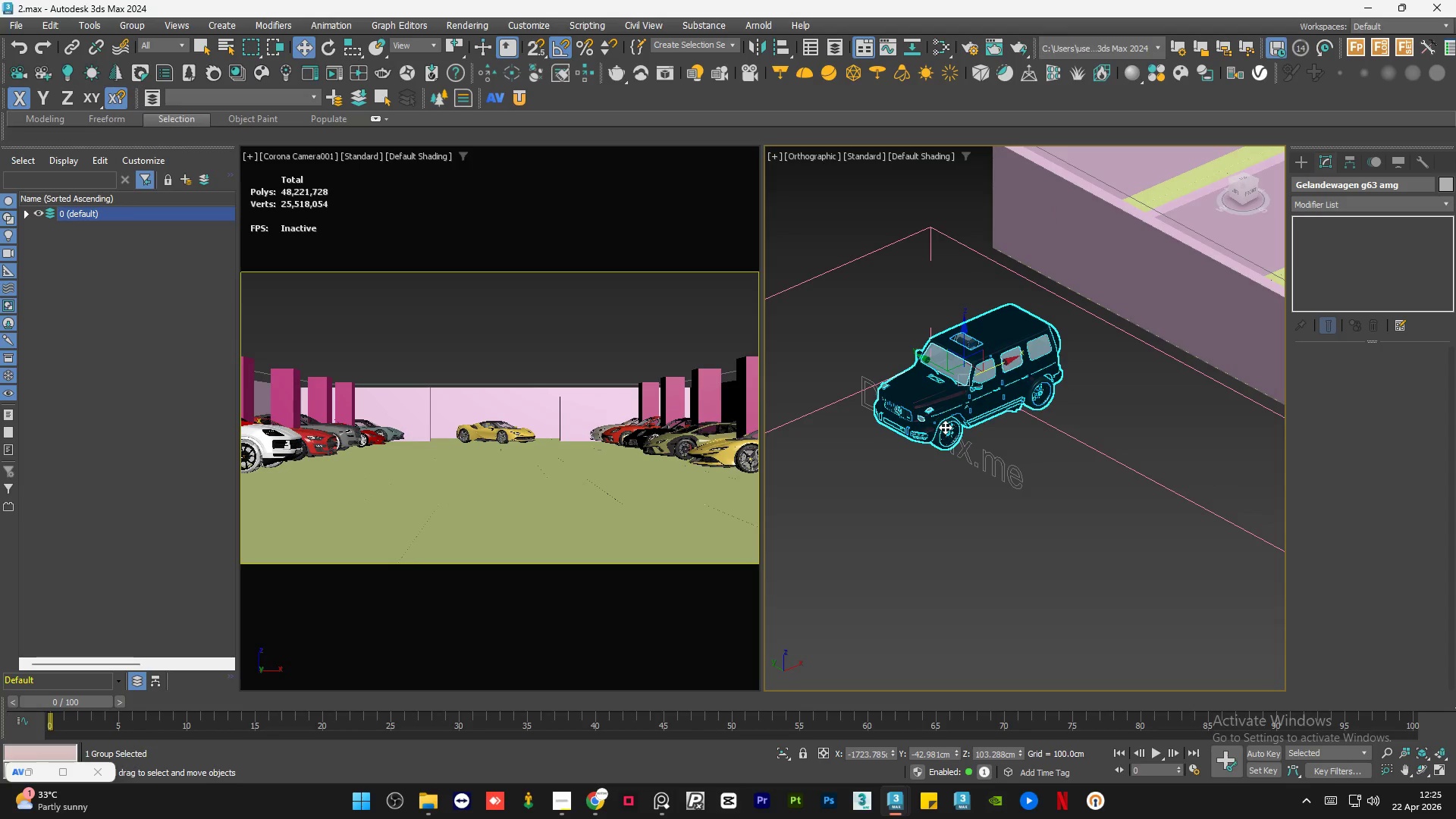 
left_click([965, 507])
 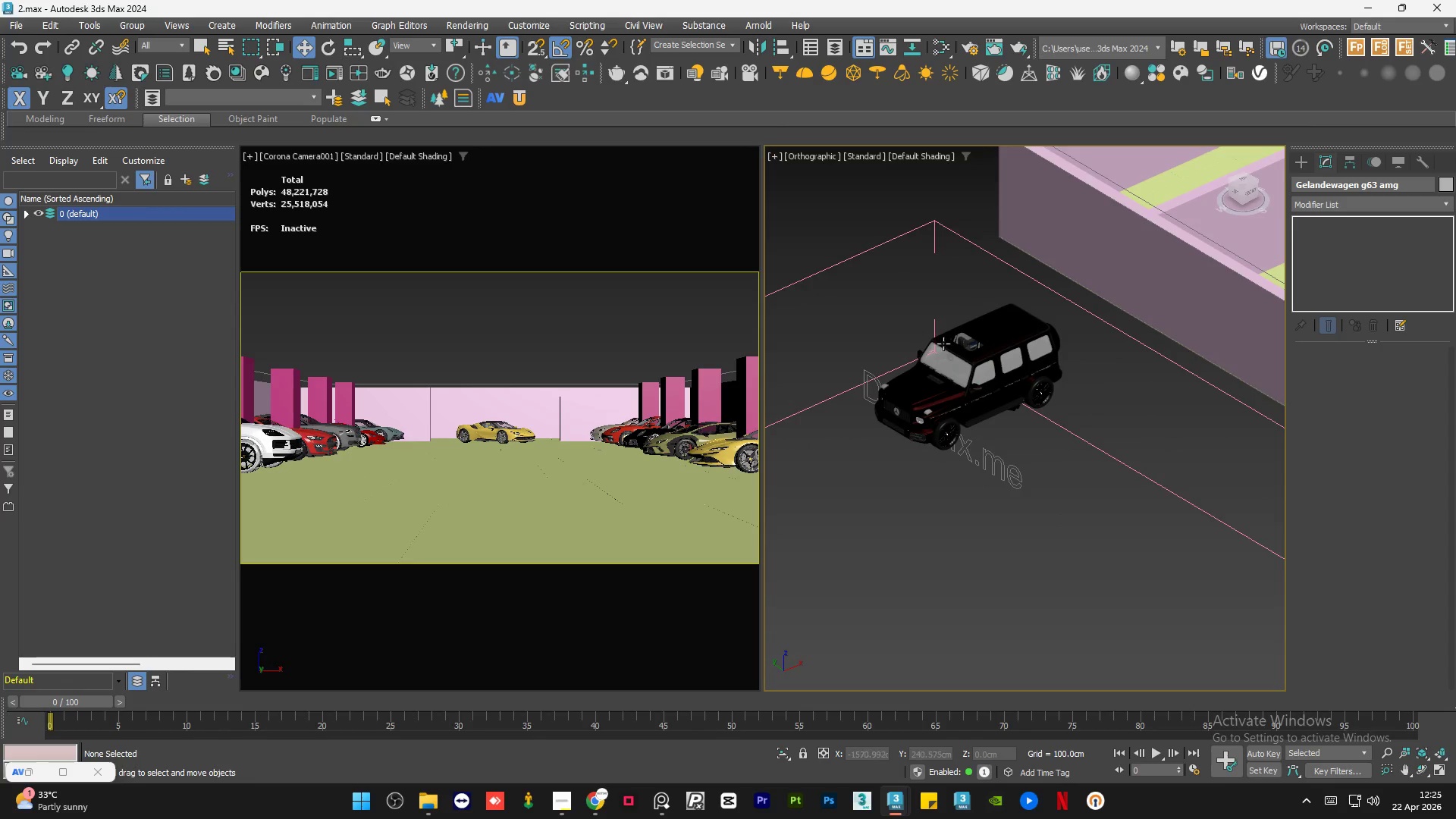 
scroll: coordinate [963, 356], scroll_direction: up, amount: 7.0
 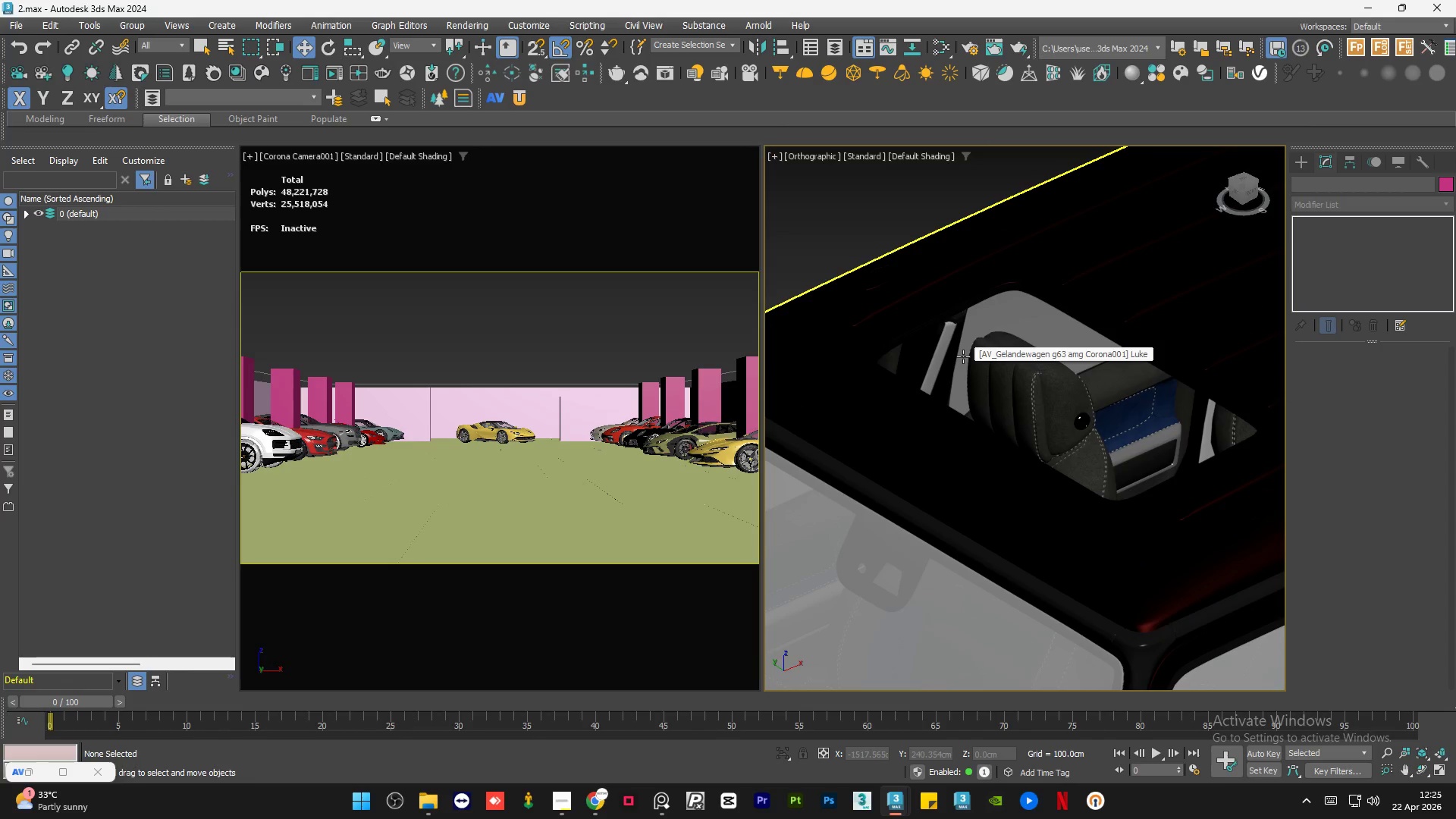 
left_click([896, 445])
 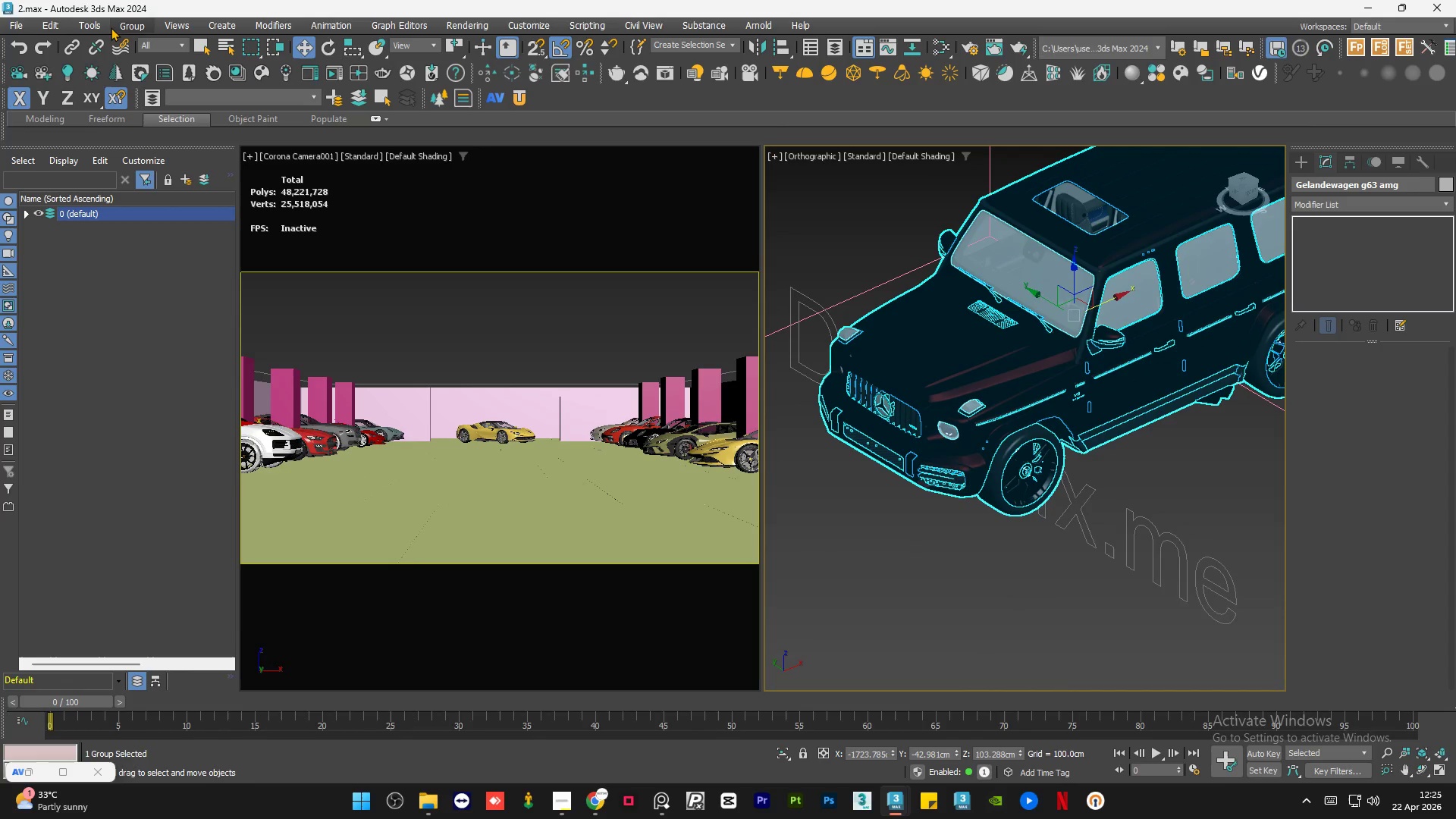 
scroll: coordinate [896, 445], scroll_direction: down, amount: 4.0
 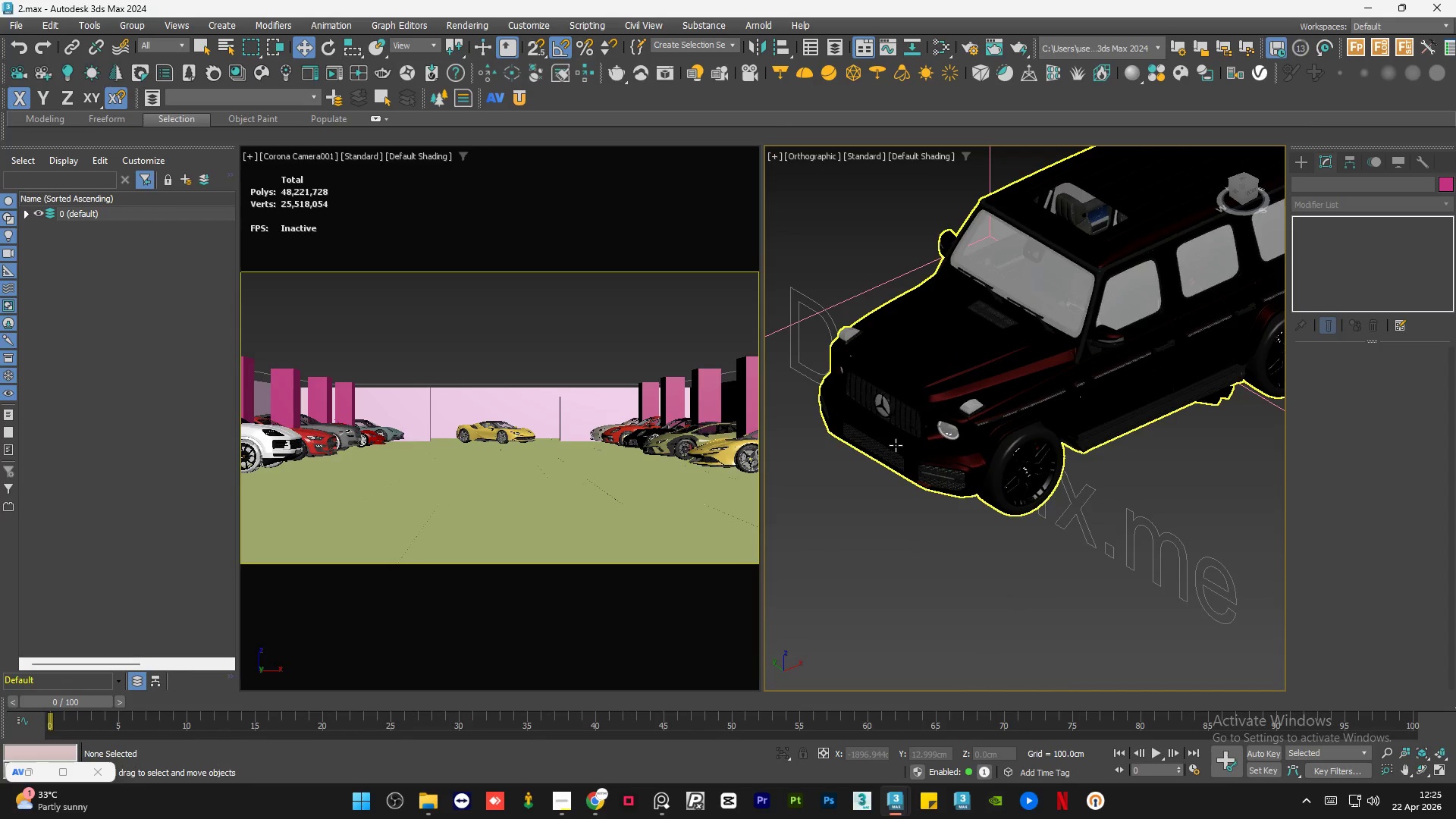 
left_click([133, 30])
 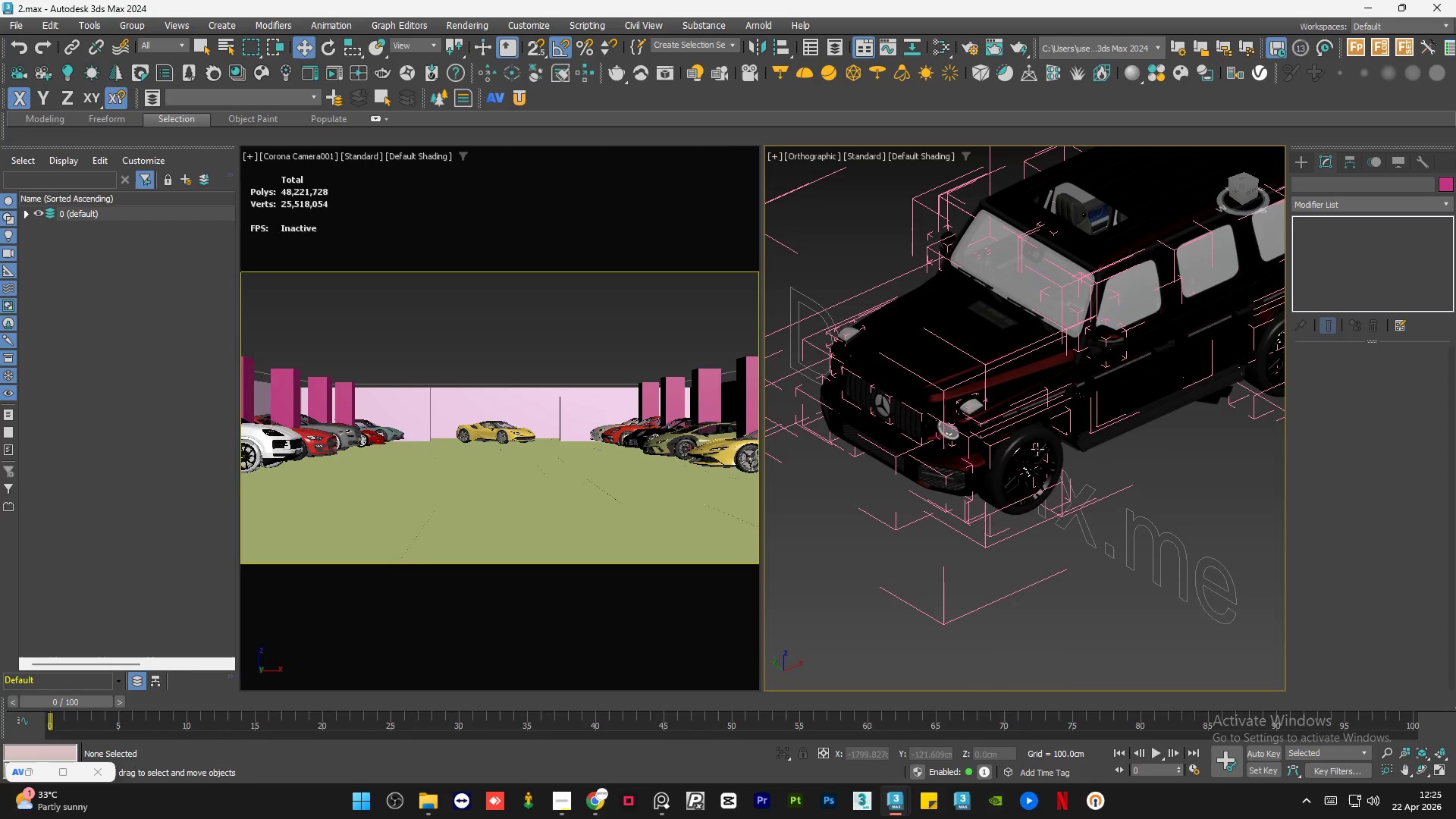 
scroll: coordinate [842, 387], scroll_direction: up, amount: 4.0
 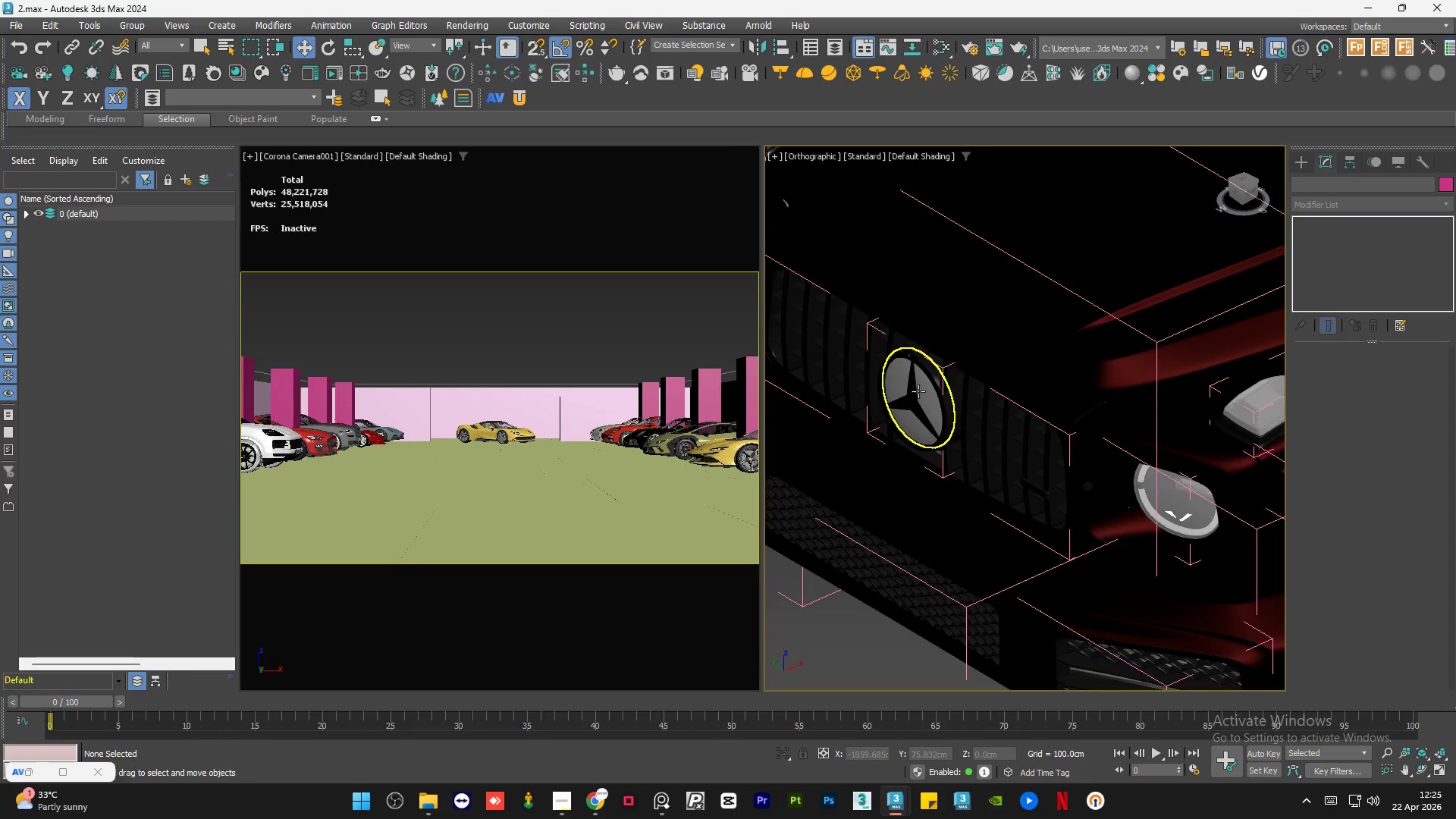 
left_click([918, 391])
 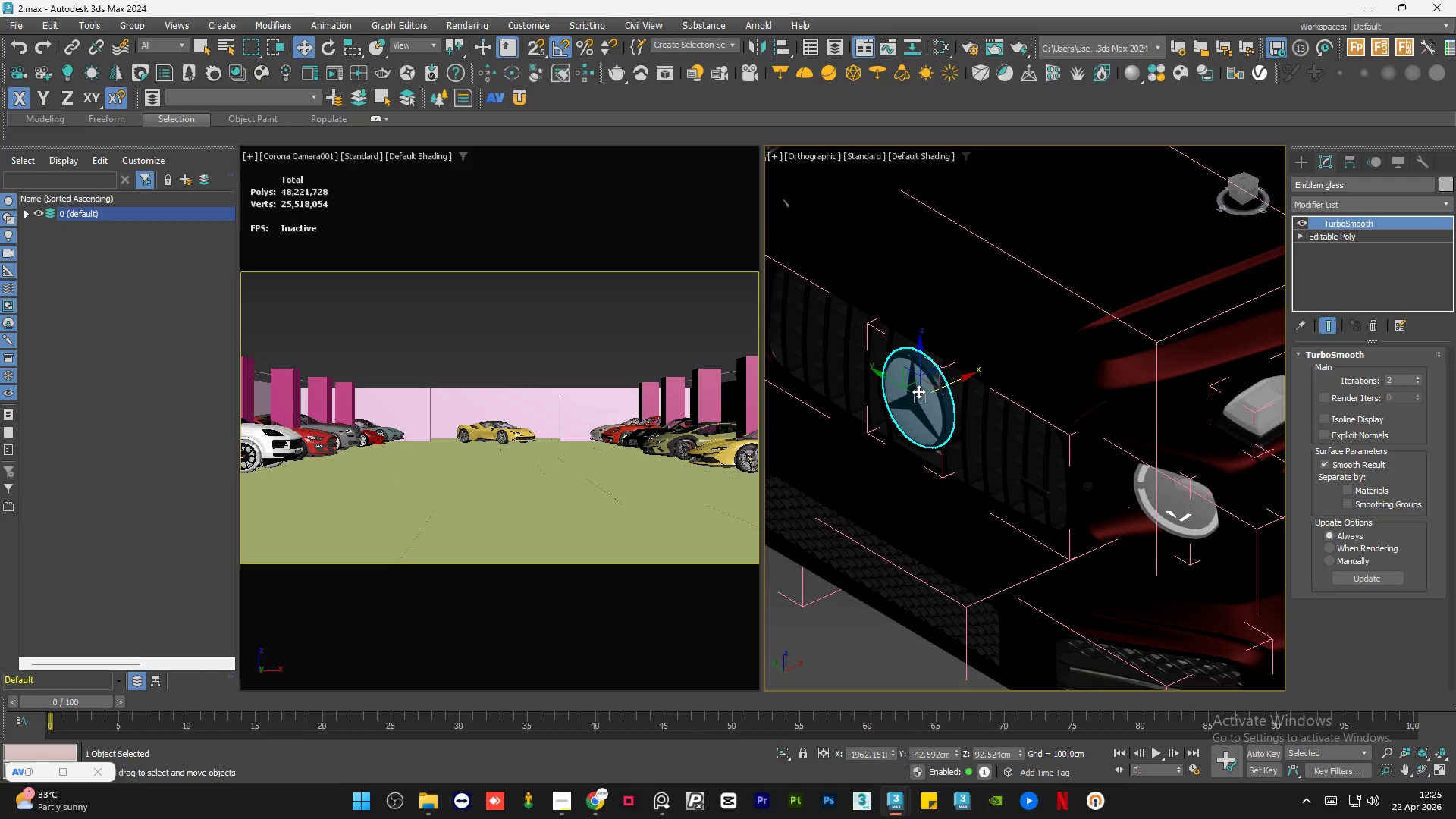 
key(Delete)
 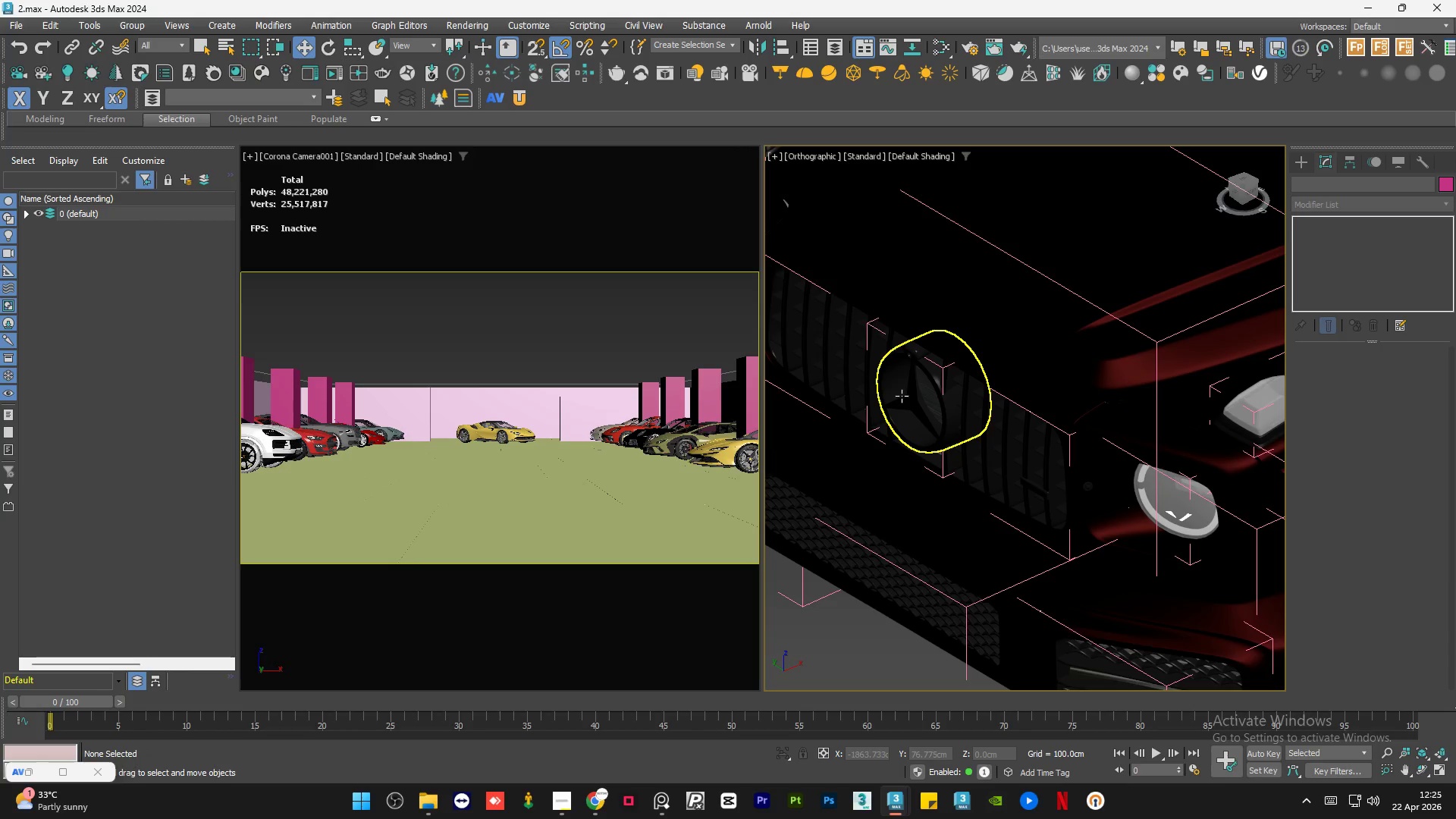 
left_click([907, 397])
 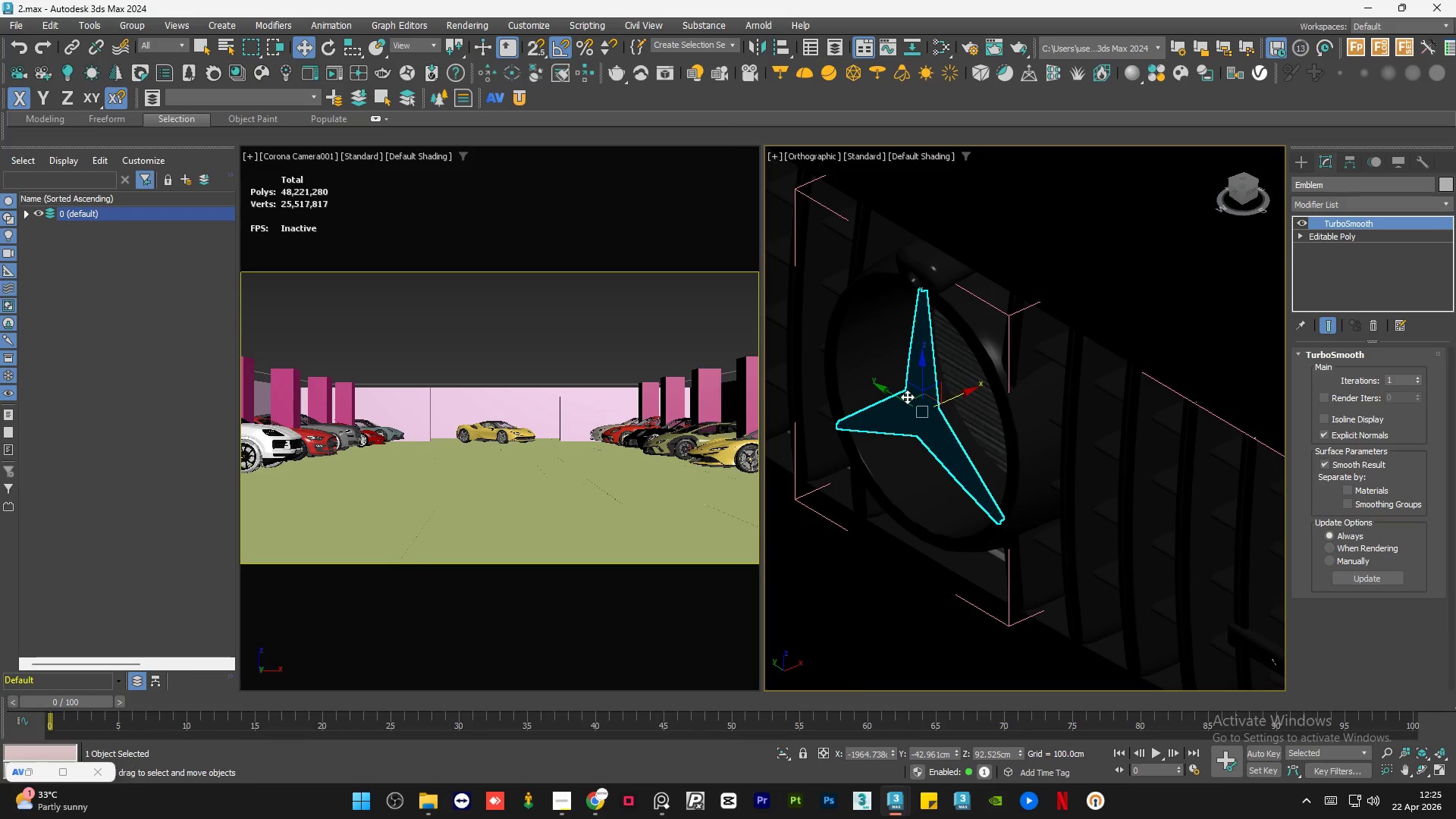 
scroll: coordinate [907, 397], scroll_direction: up, amount: 3.0
 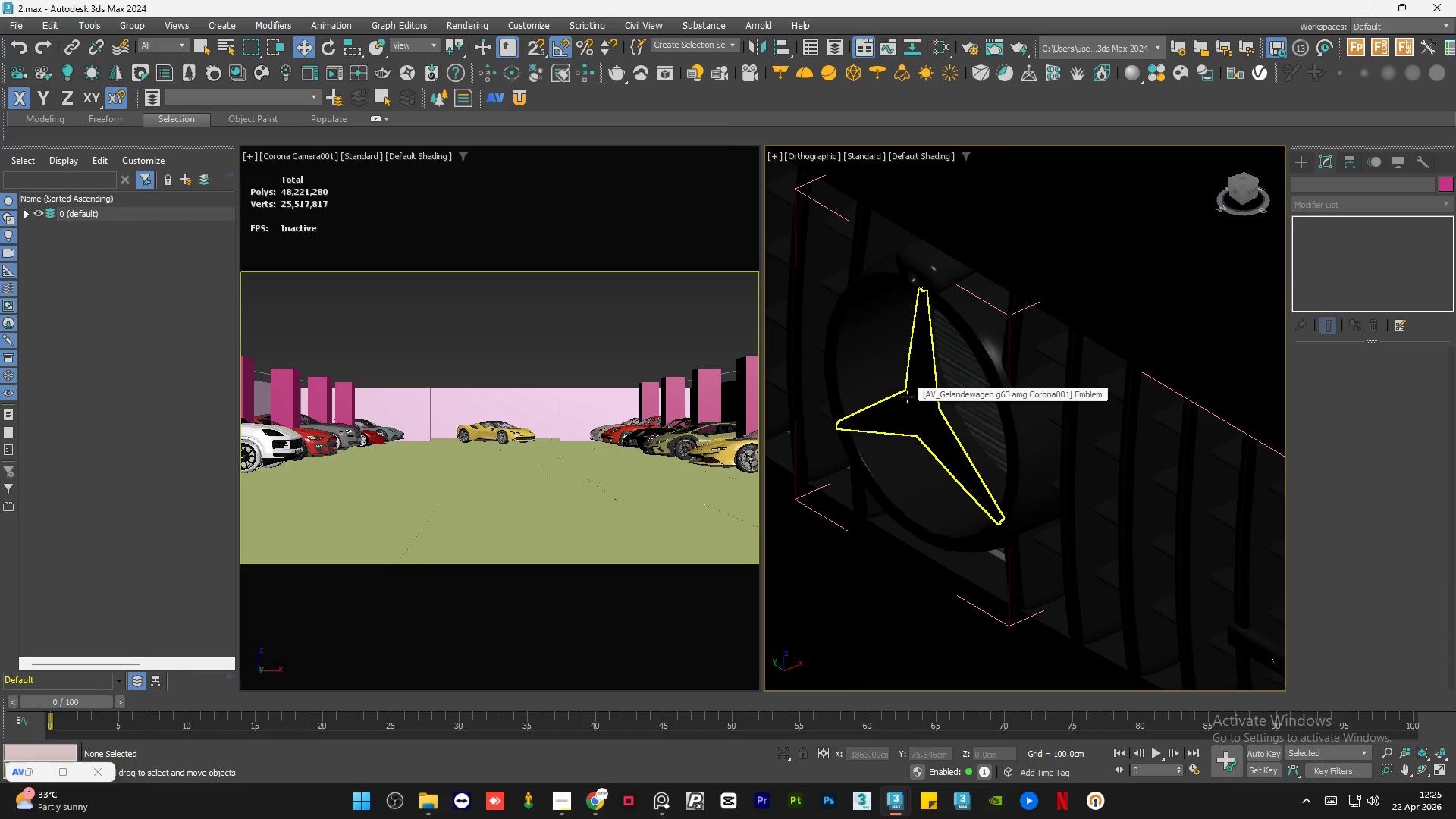 
key(Delete)
 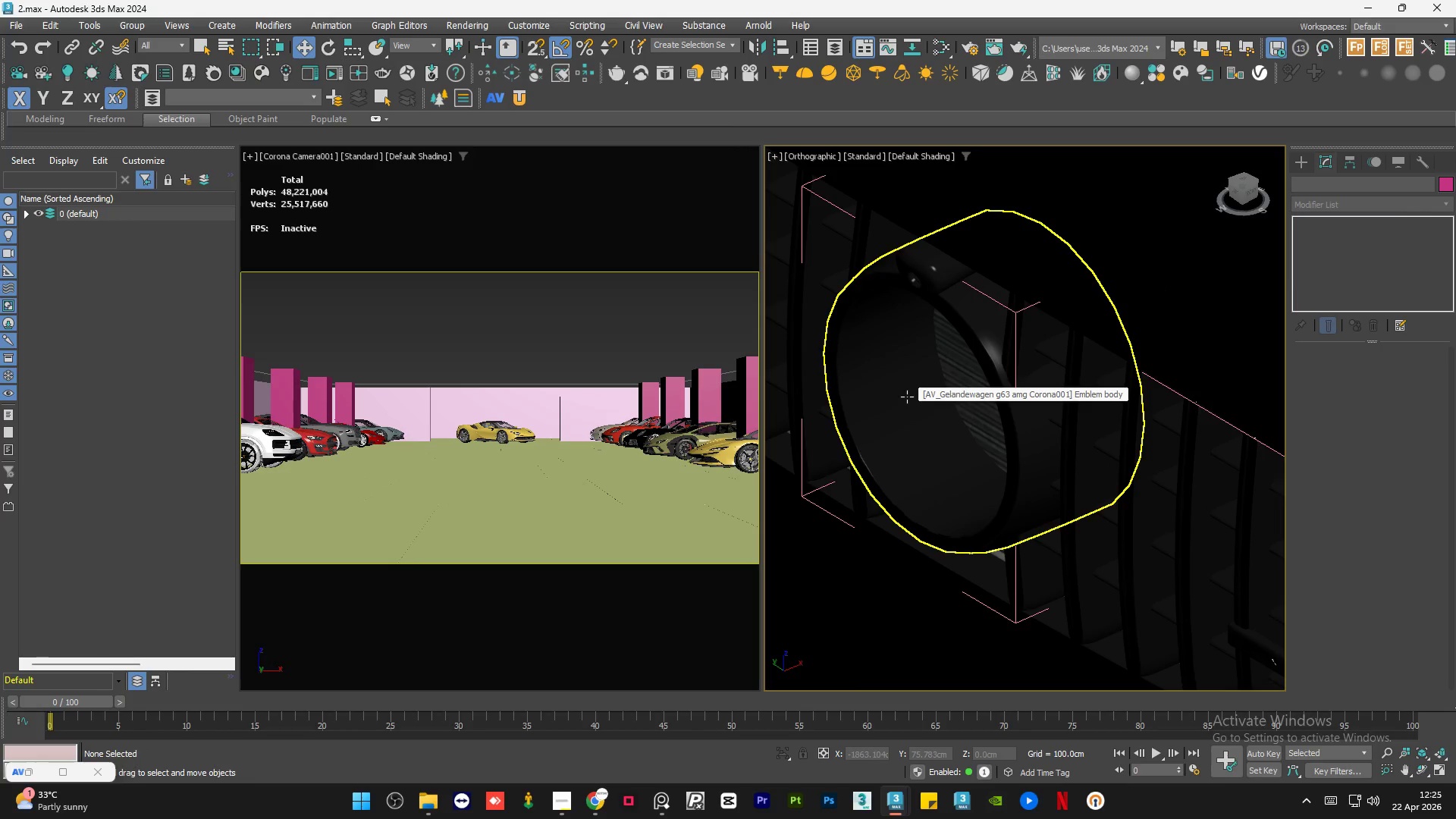 
key(Control+Z)
 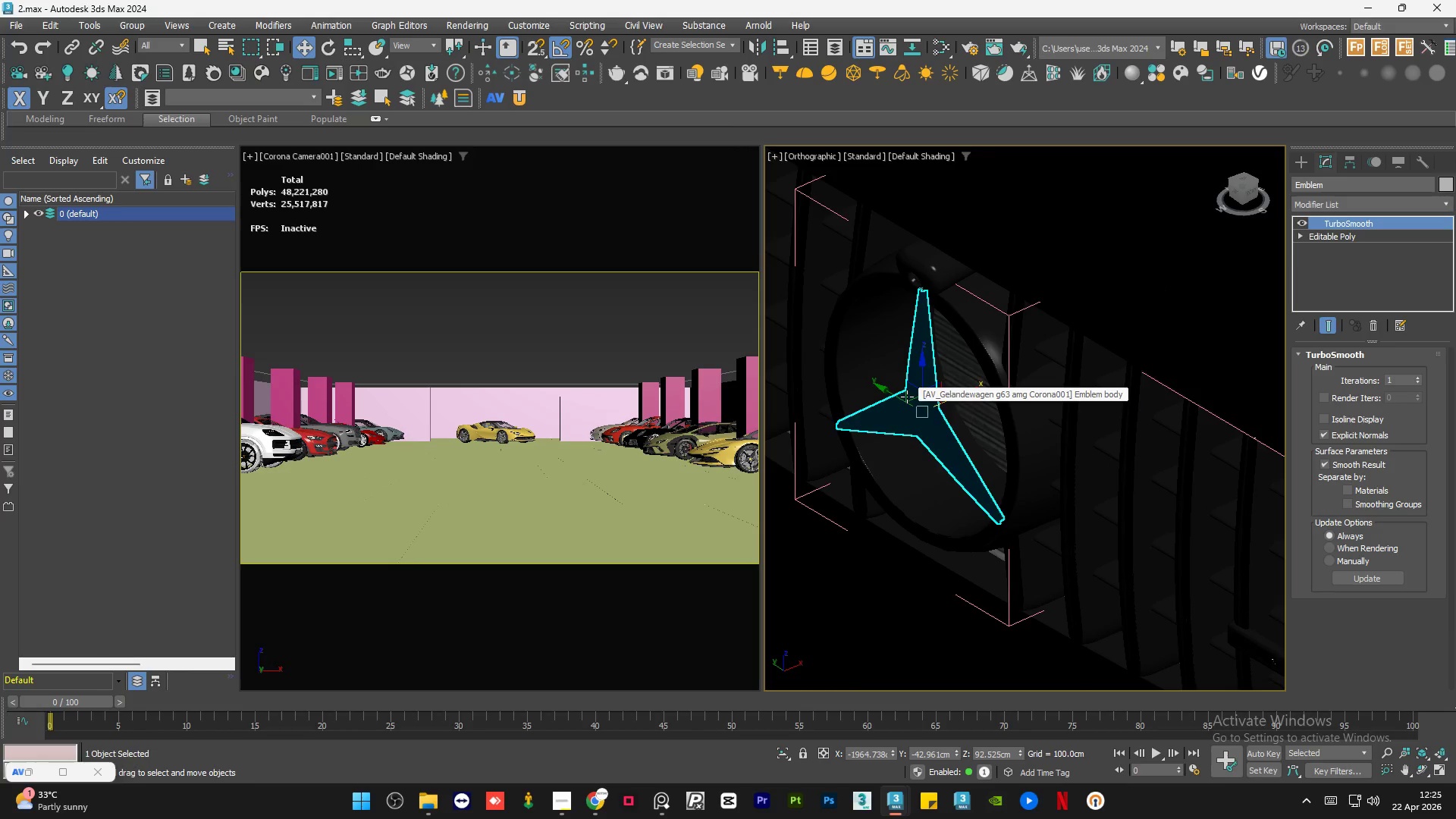 
key(Control+Z)
 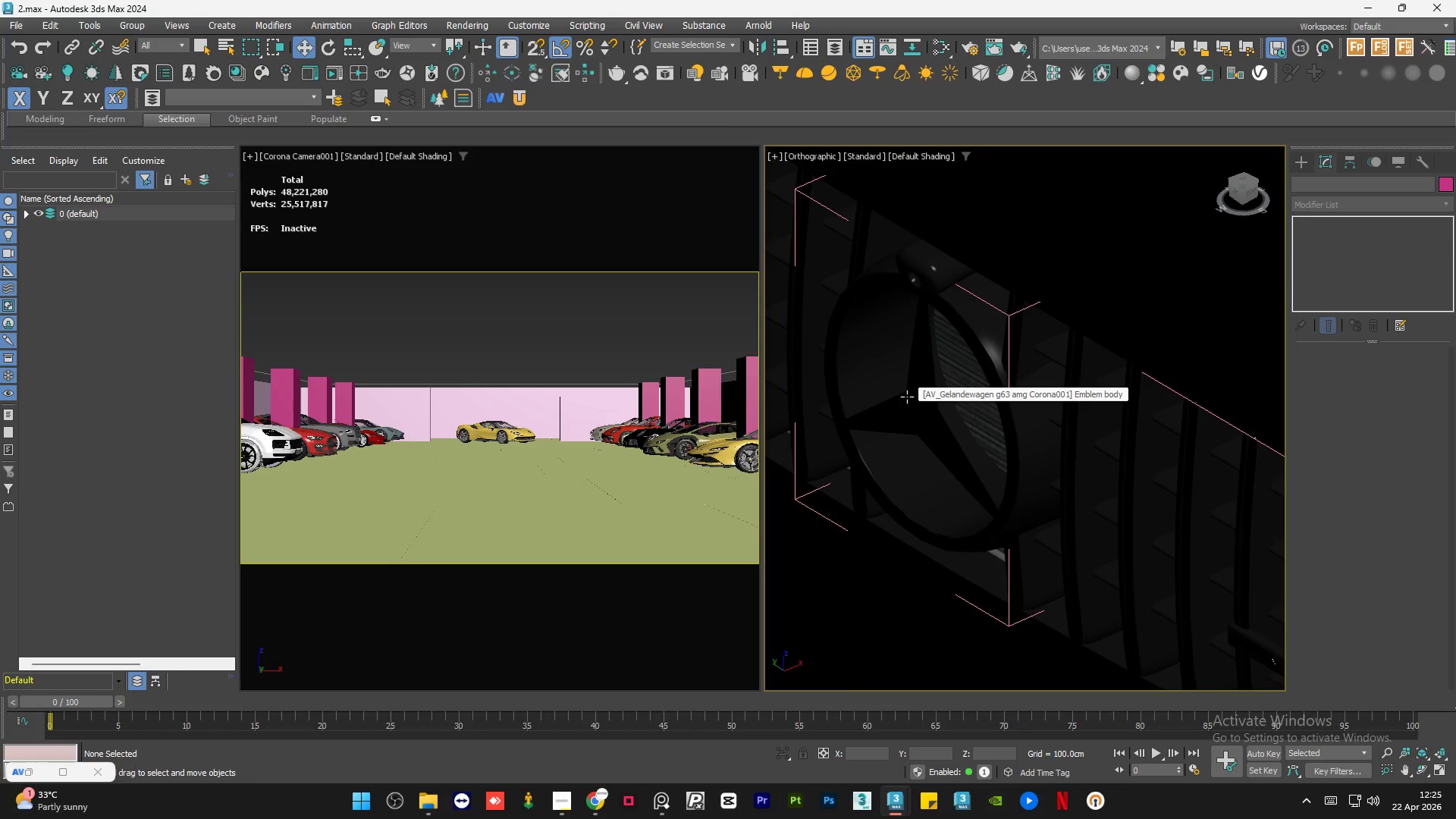 
key(Control+Z)
 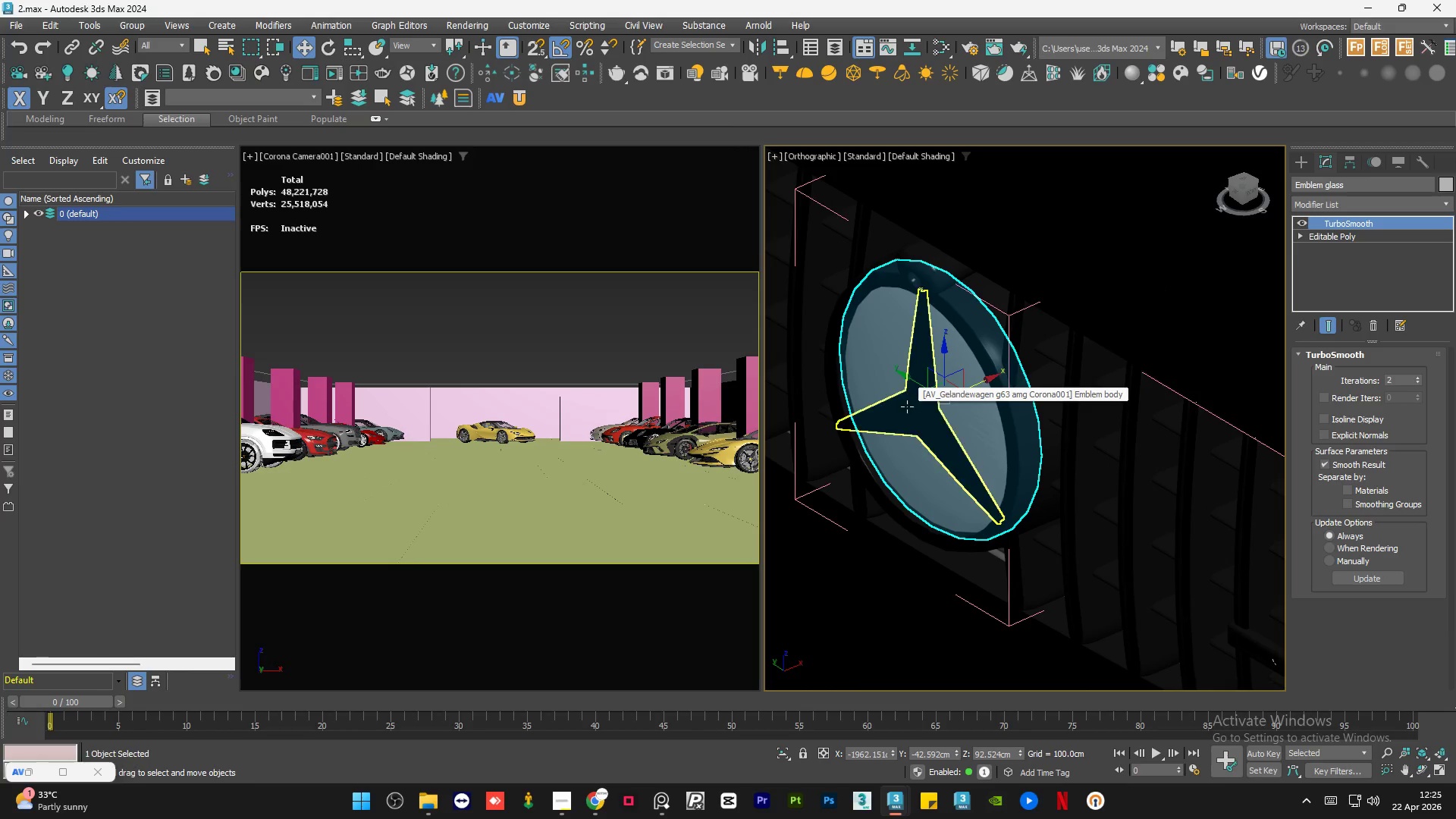 
left_click([907, 406])
 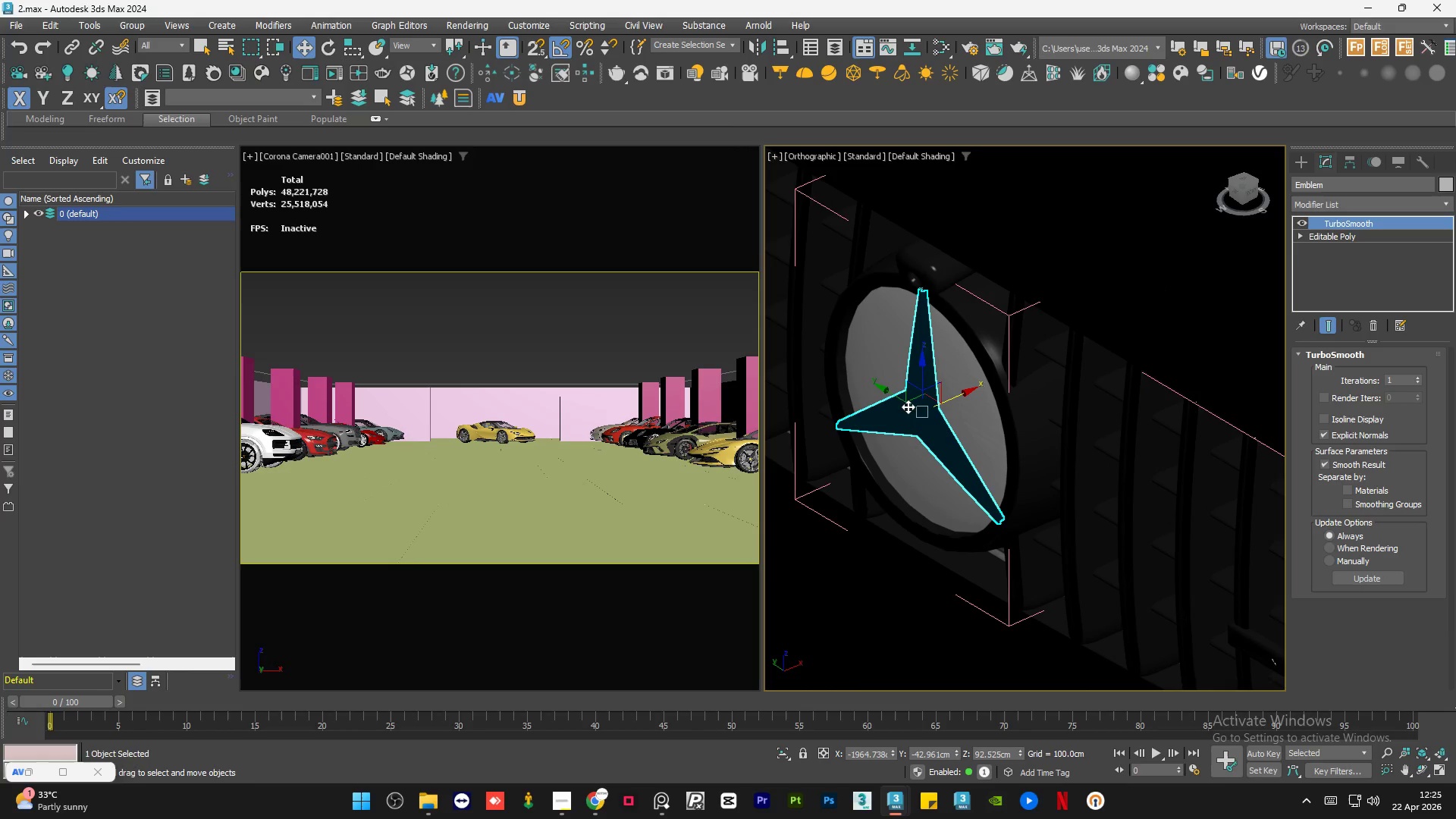 
key(Delete)
 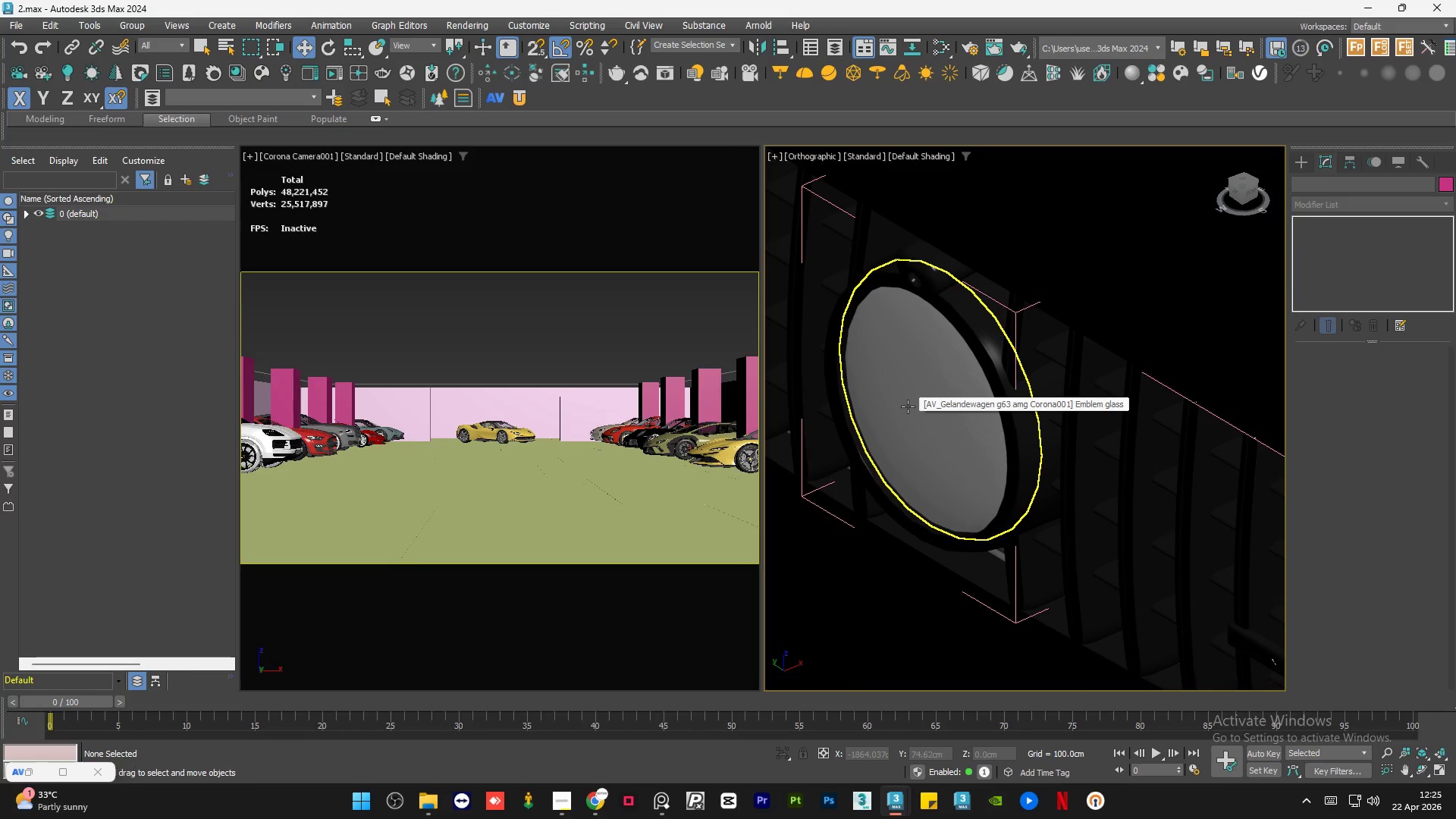 
left_click([908, 406])
 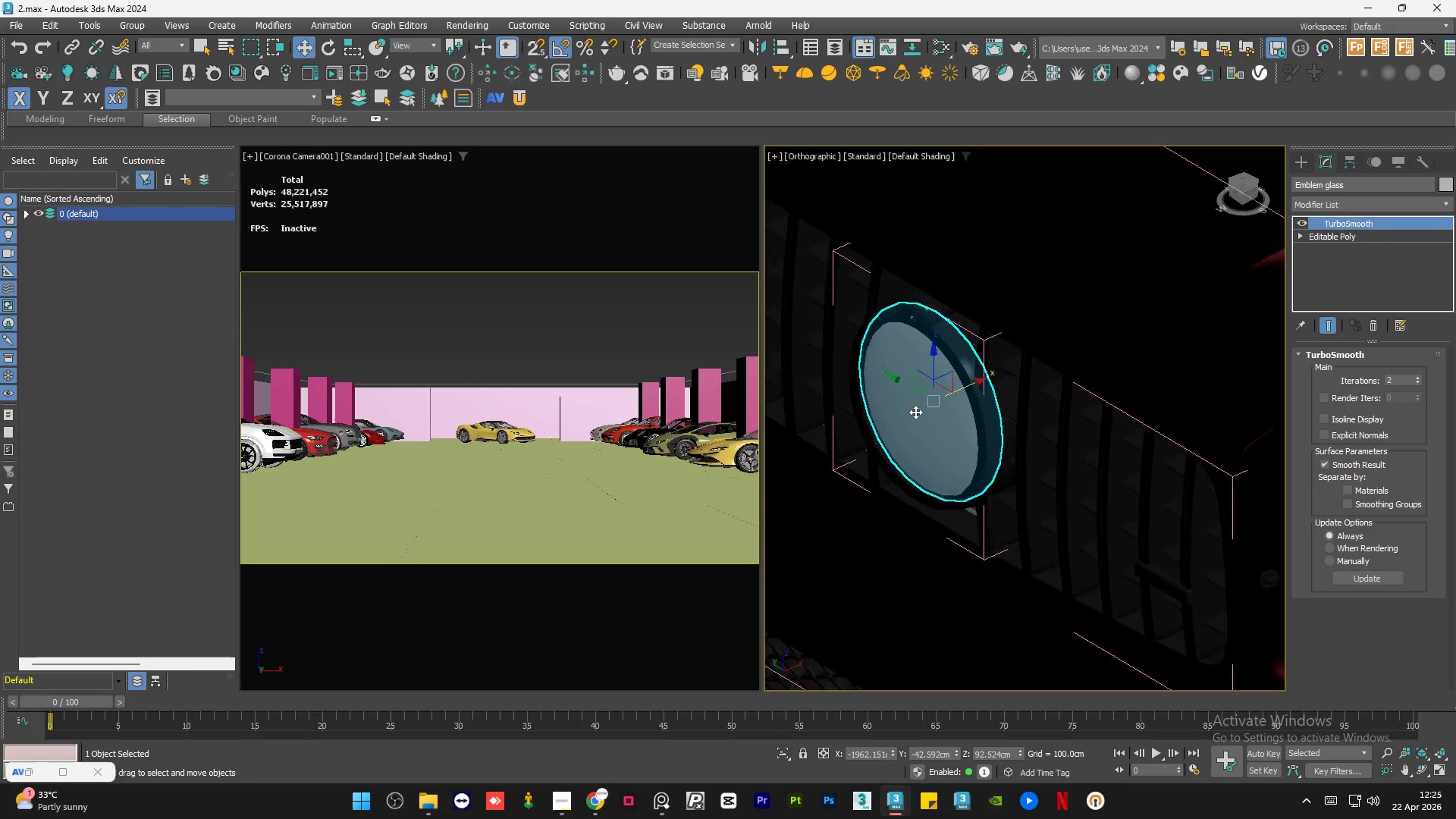 
scroll: coordinate [927, 418], scroll_direction: down, amount: 8.0
 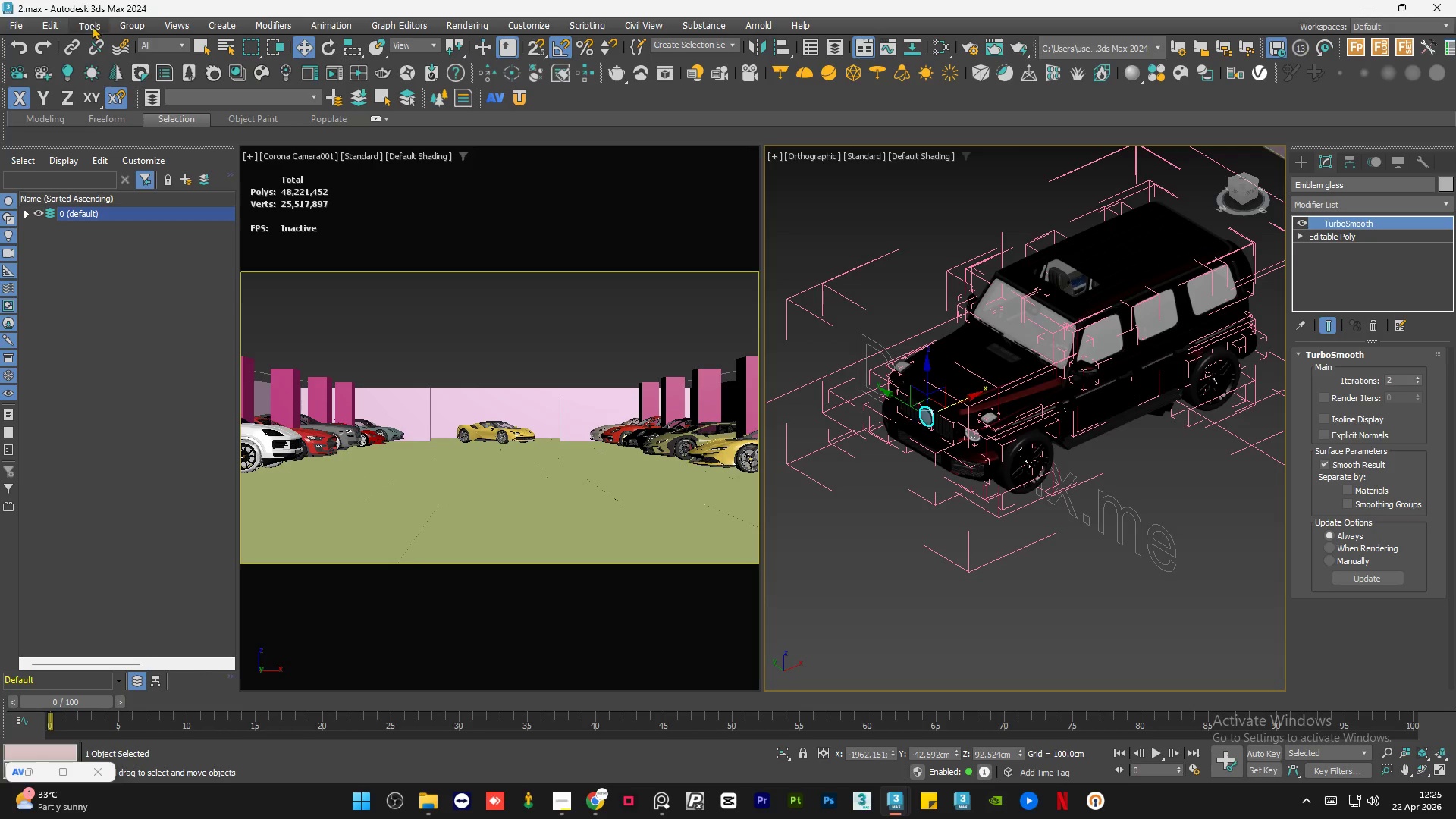 
left_click([140, 24])
 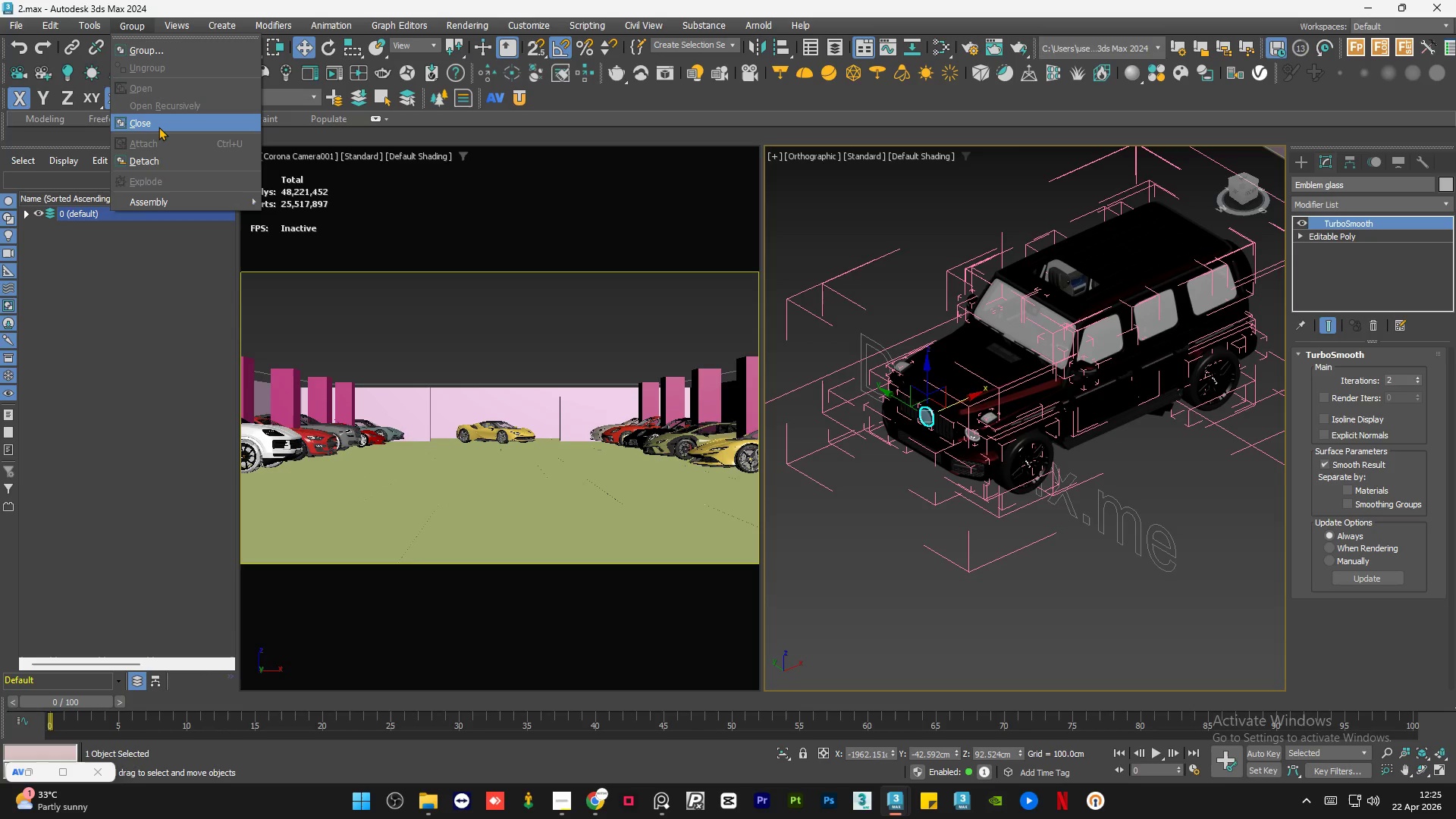 
left_click([158, 127])
 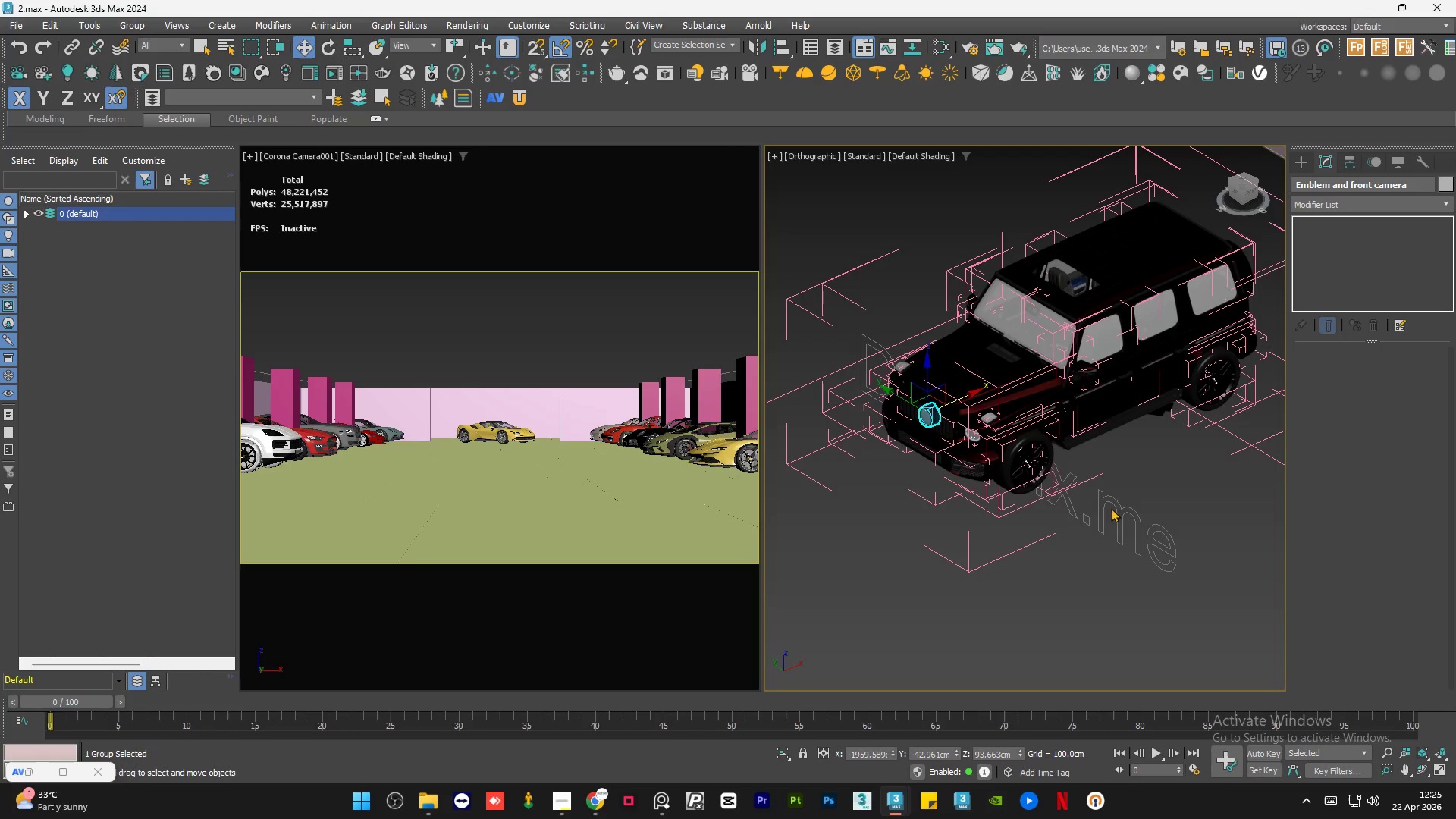 
left_click_drag(start_coordinate=[1136, 493], to_coordinate=[1125, 557])
 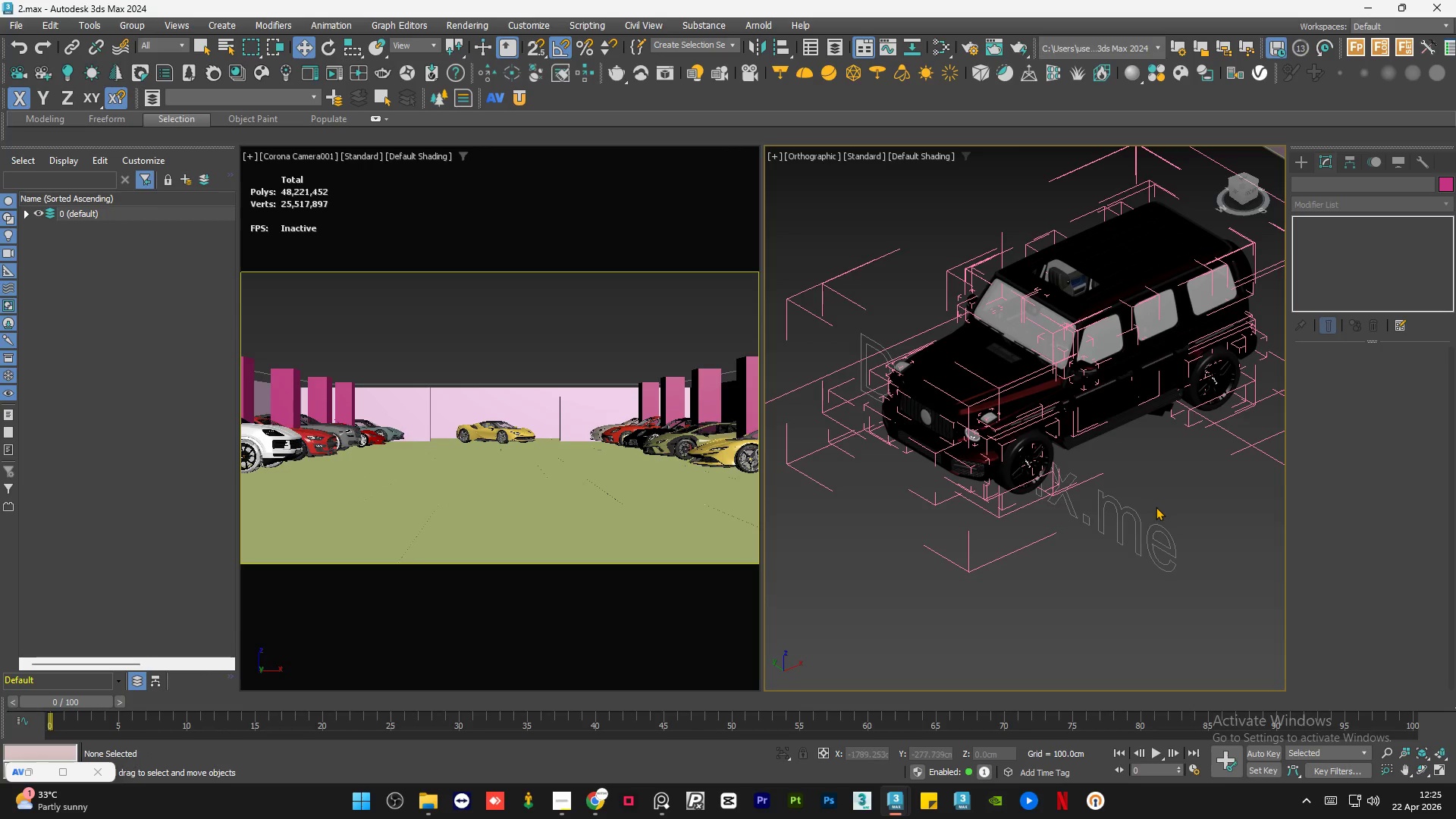 
left_click_drag(start_coordinate=[1156, 507], to_coordinate=[1100, 563])
 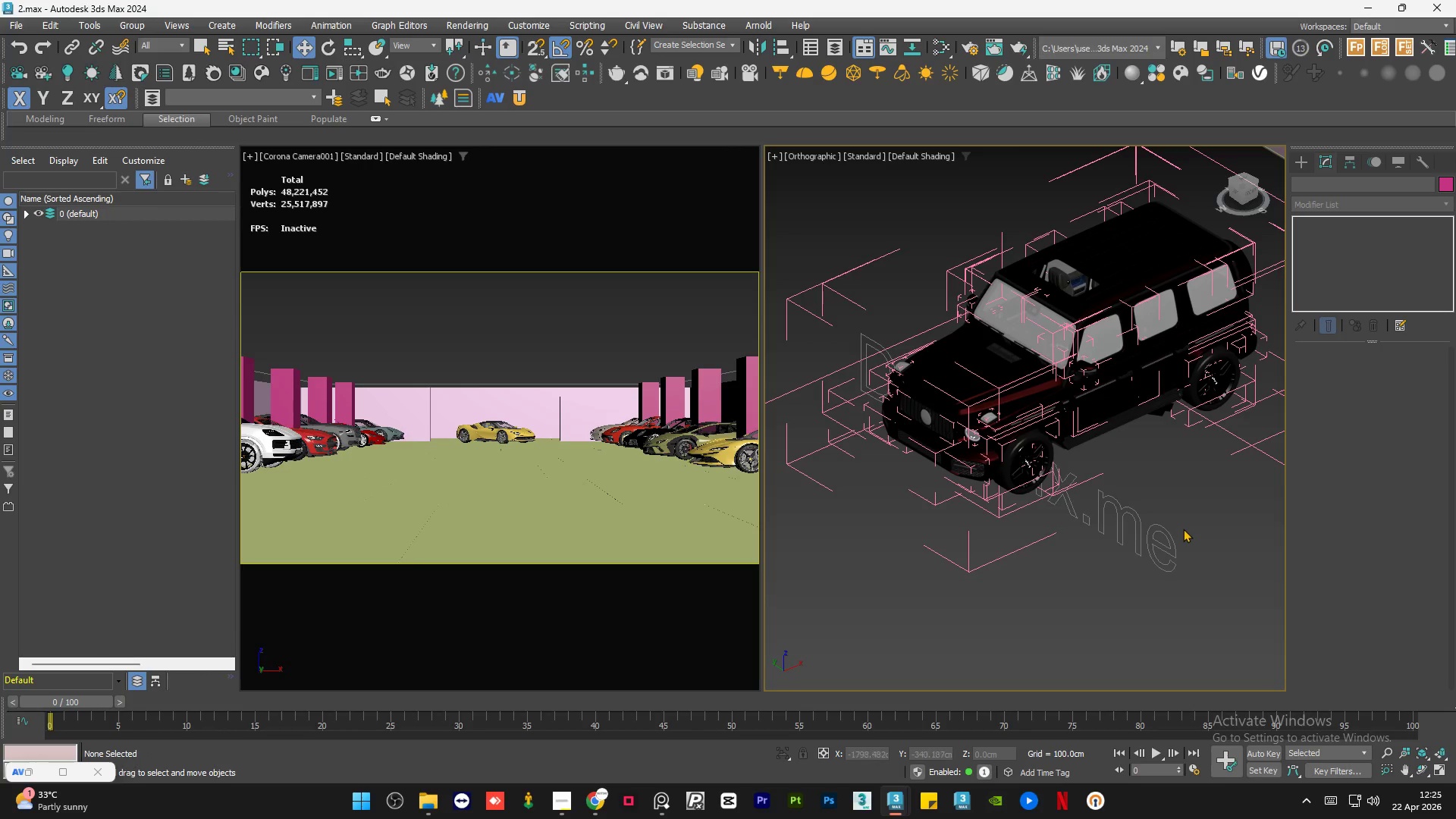 
left_click_drag(start_coordinate=[1183, 529], to_coordinate=[1124, 560])
 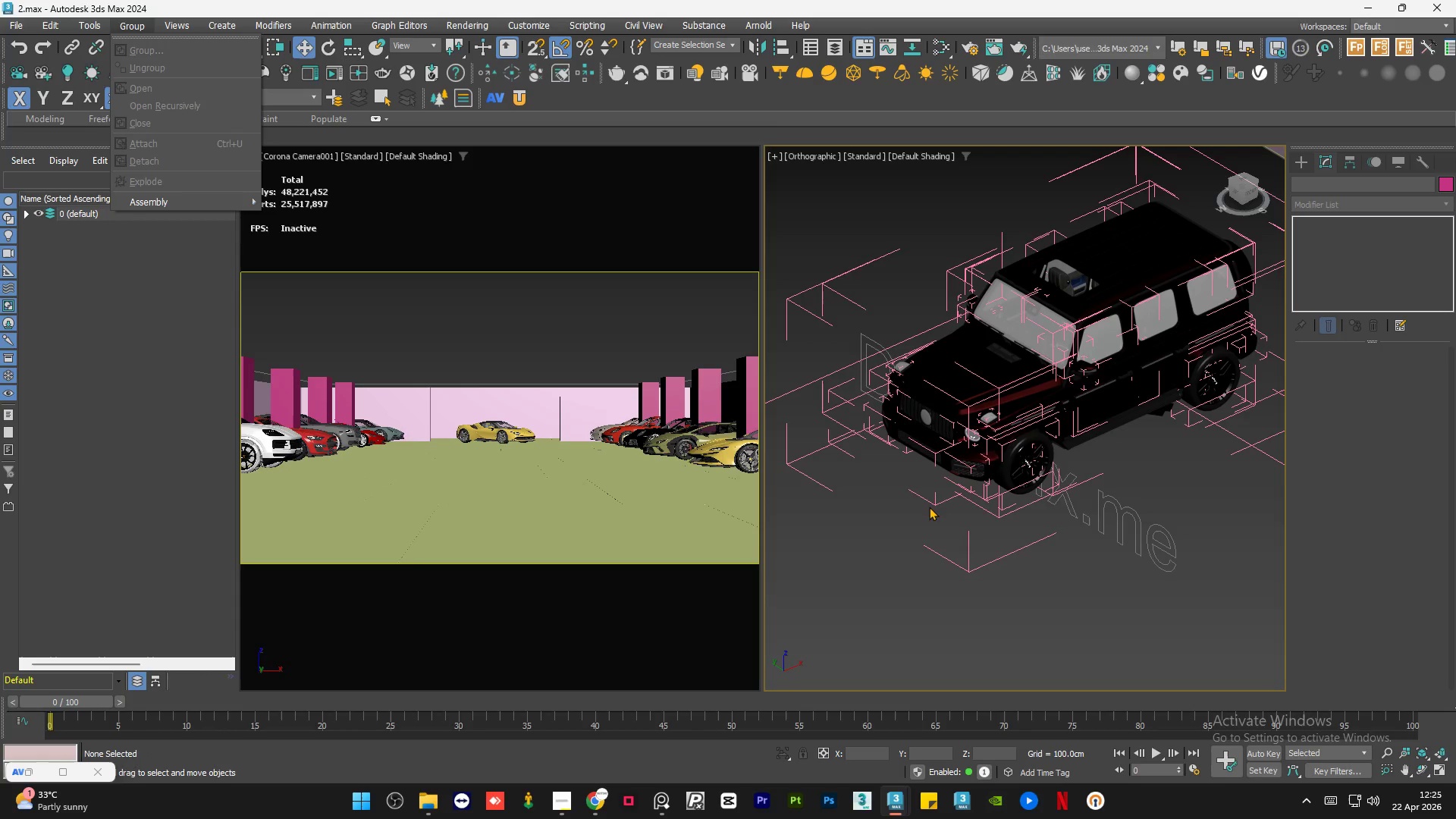 
left_click([956, 375])
 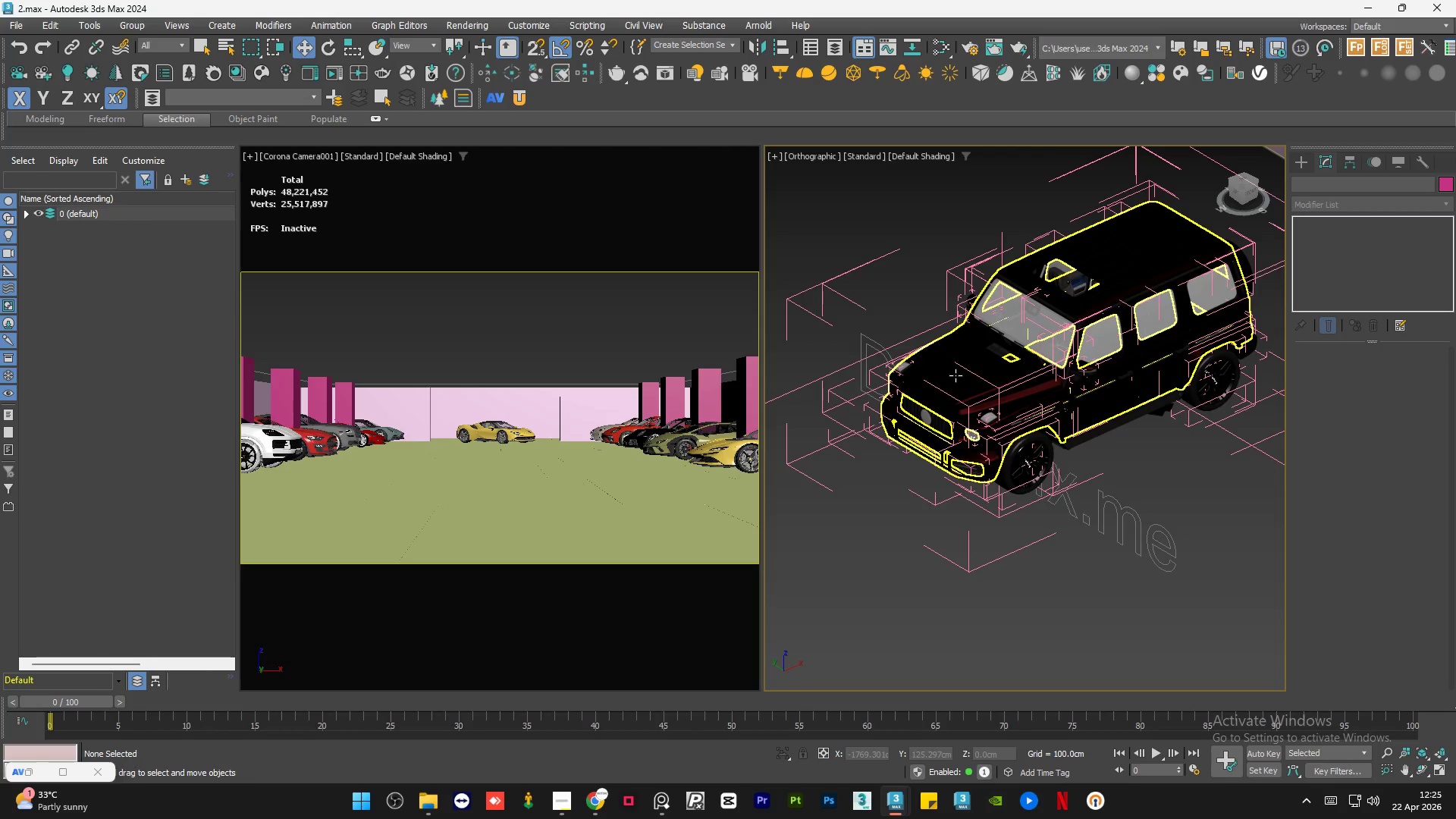 
left_click([956, 375])
 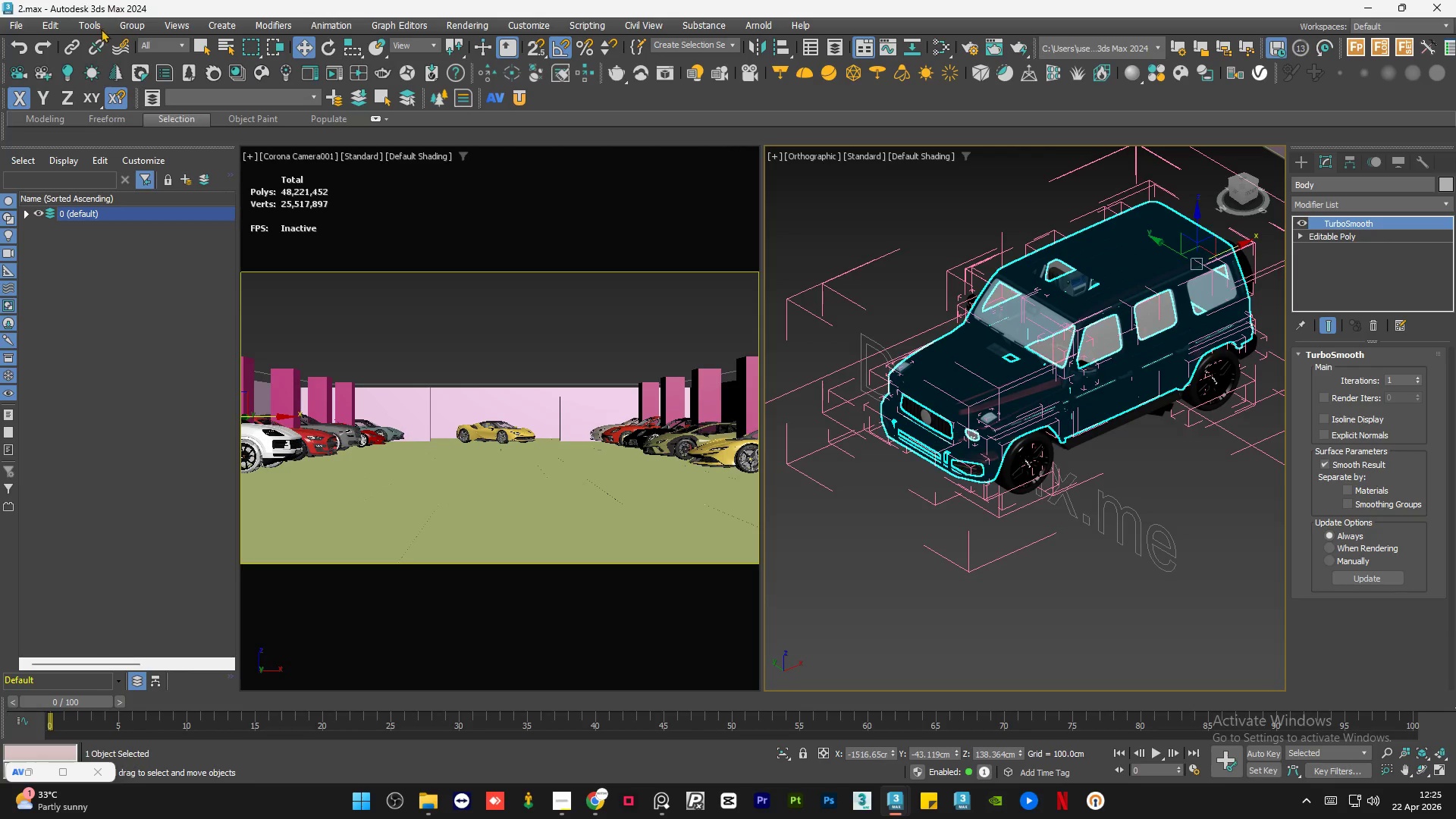 
left_click([133, 27])
 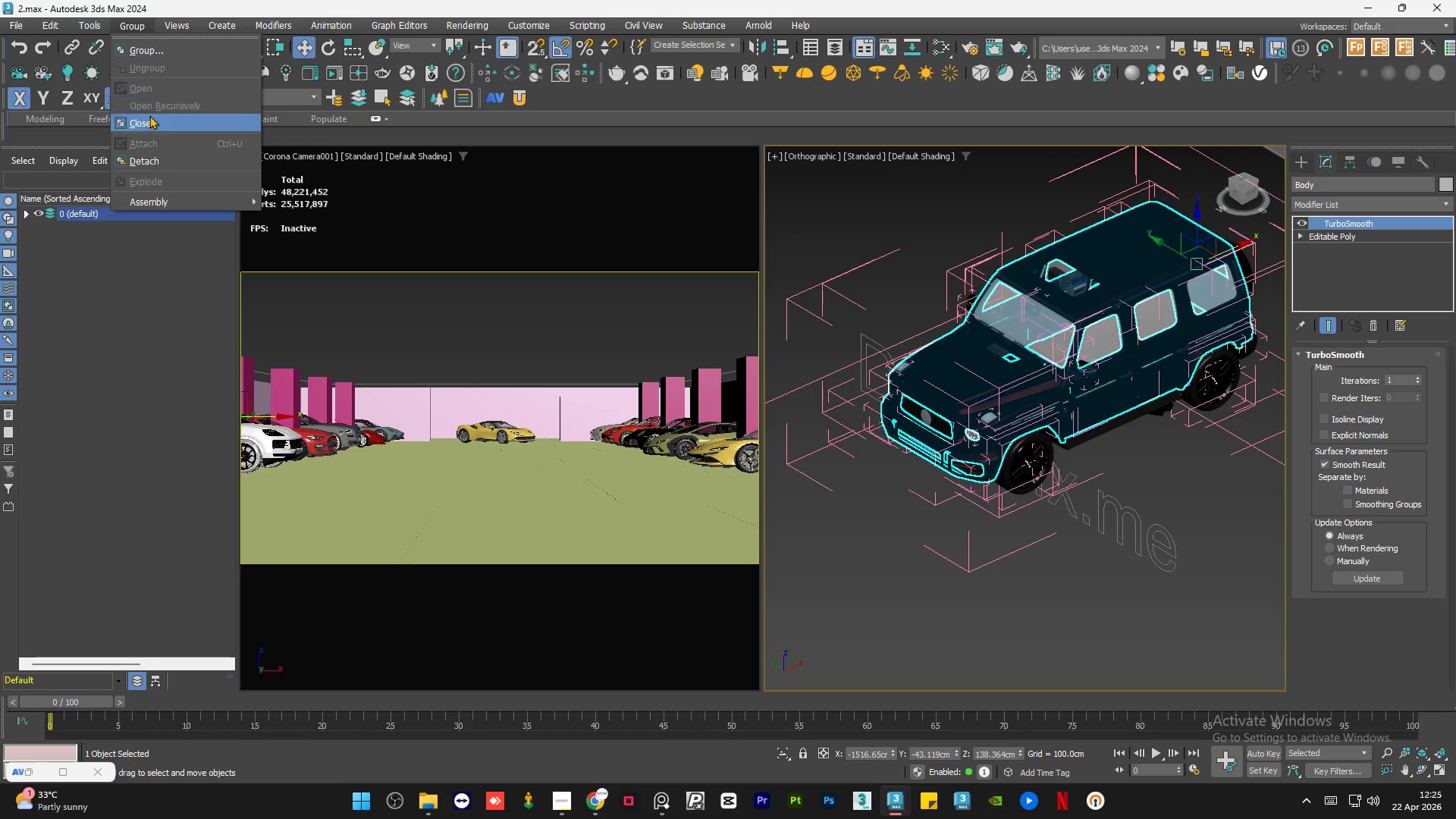 
left_click([149, 118])
 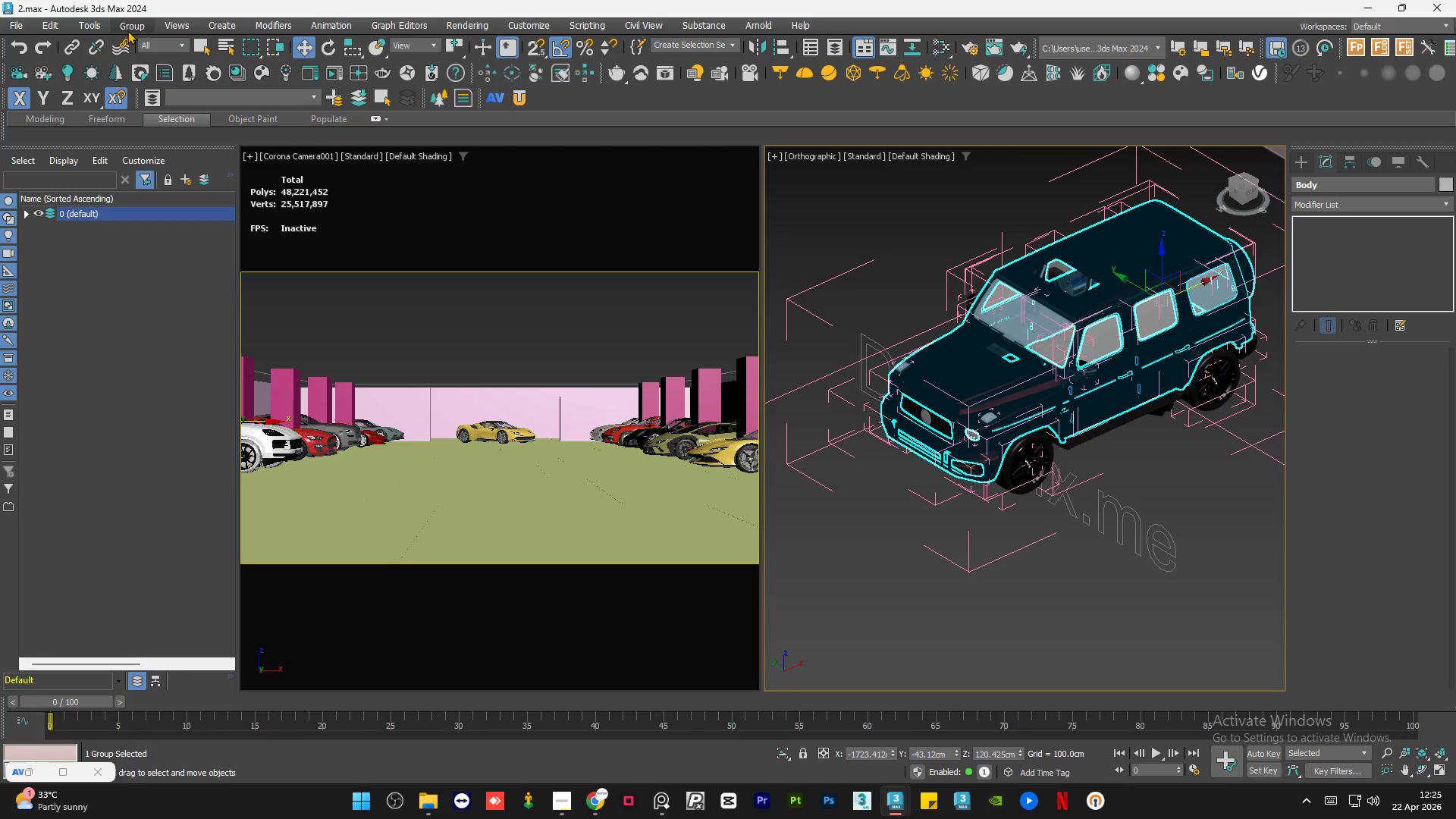 
left_click([127, 30])
 